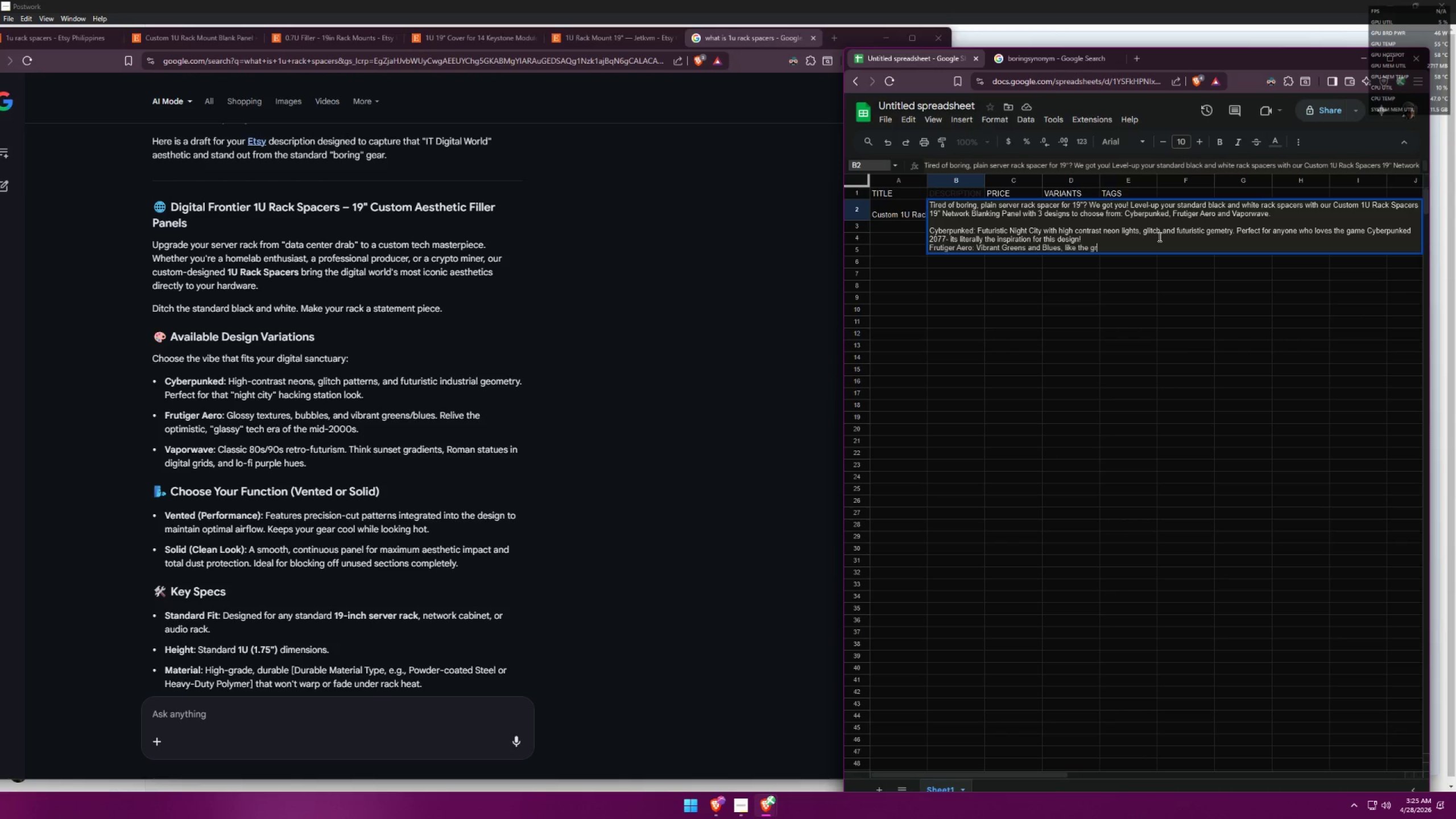 
type(ass and sky. )
 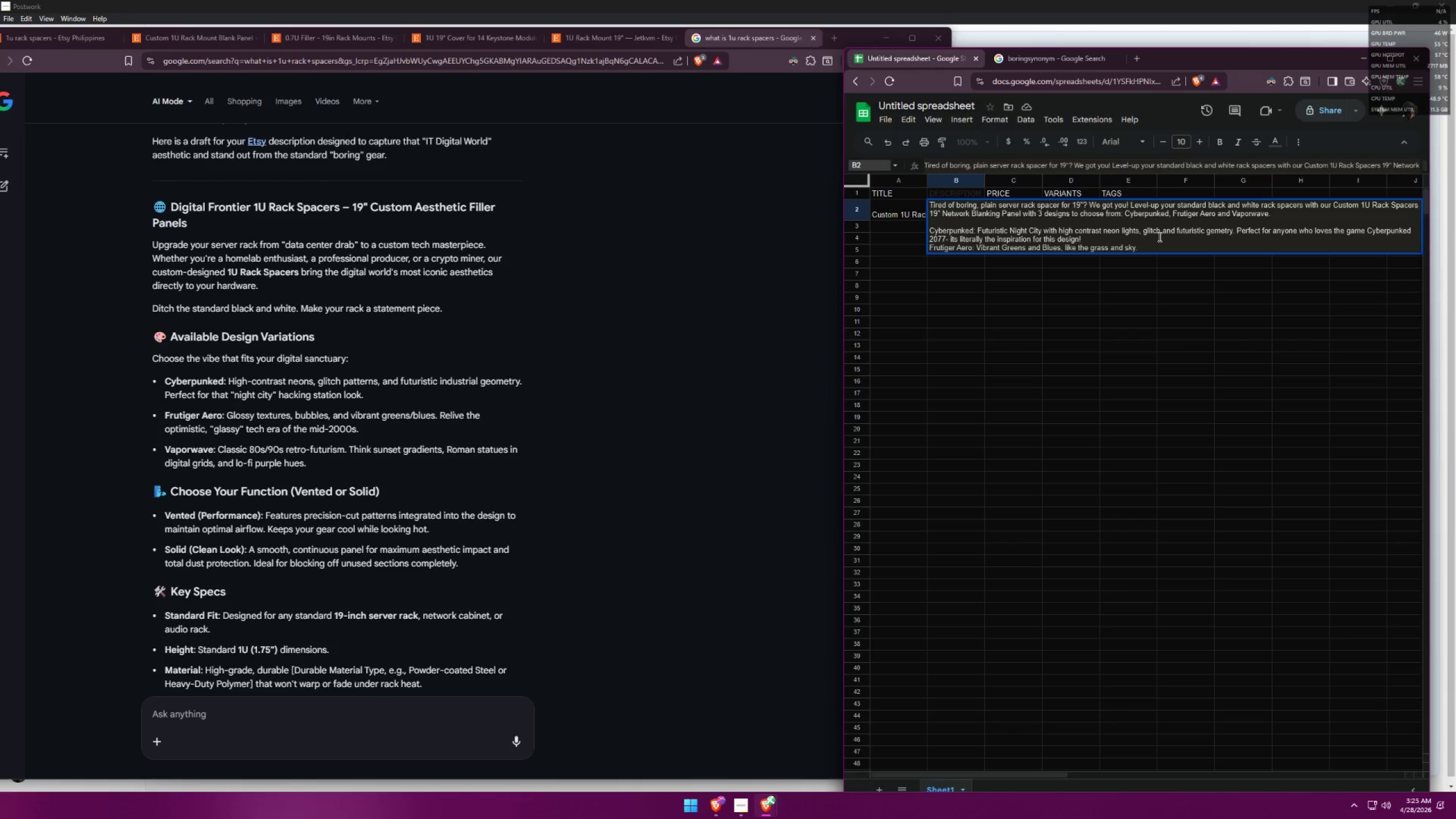 
wait(5.33)
 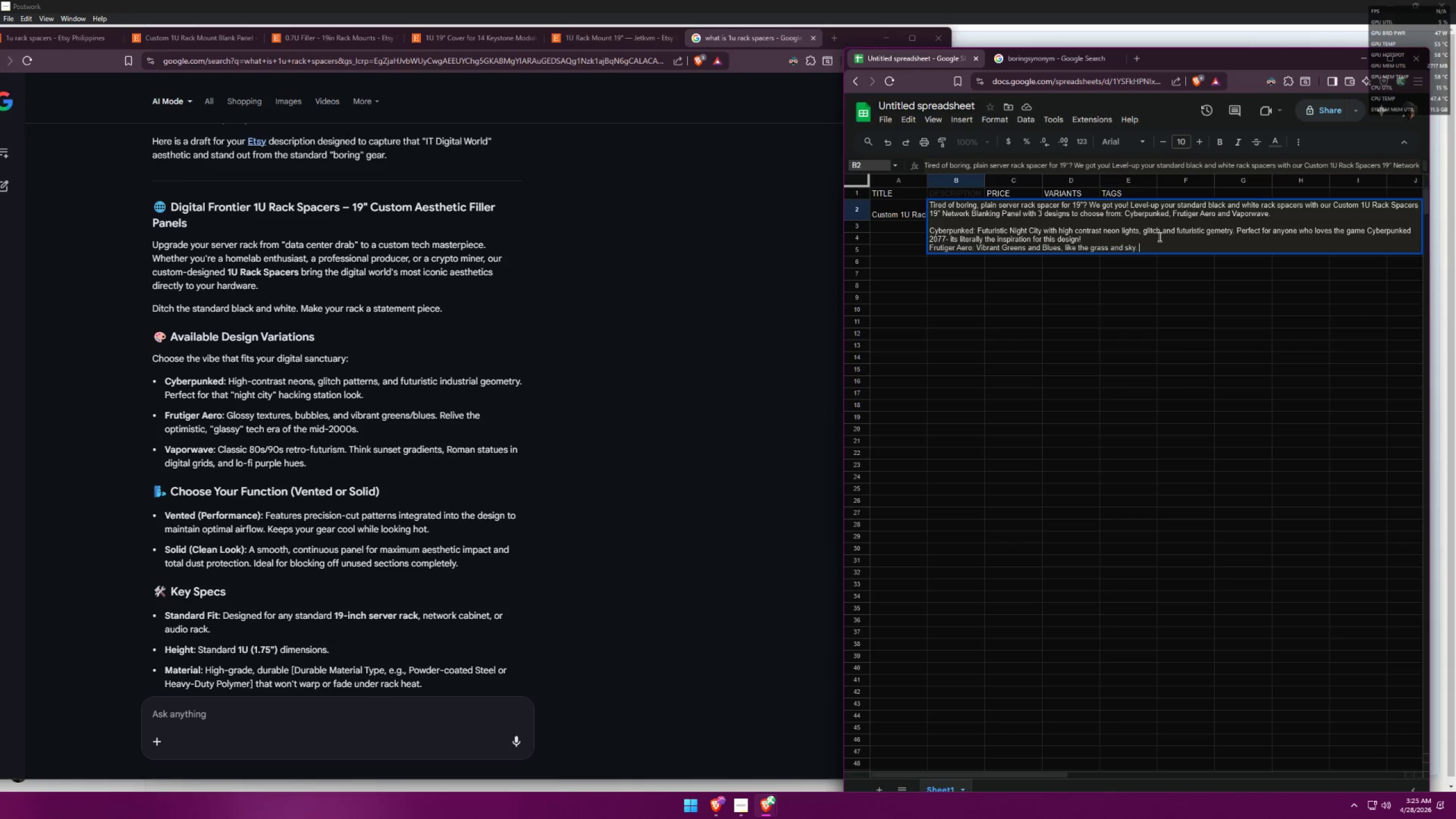 
hold_key(key=ShiftLeft, duration=1.5)
 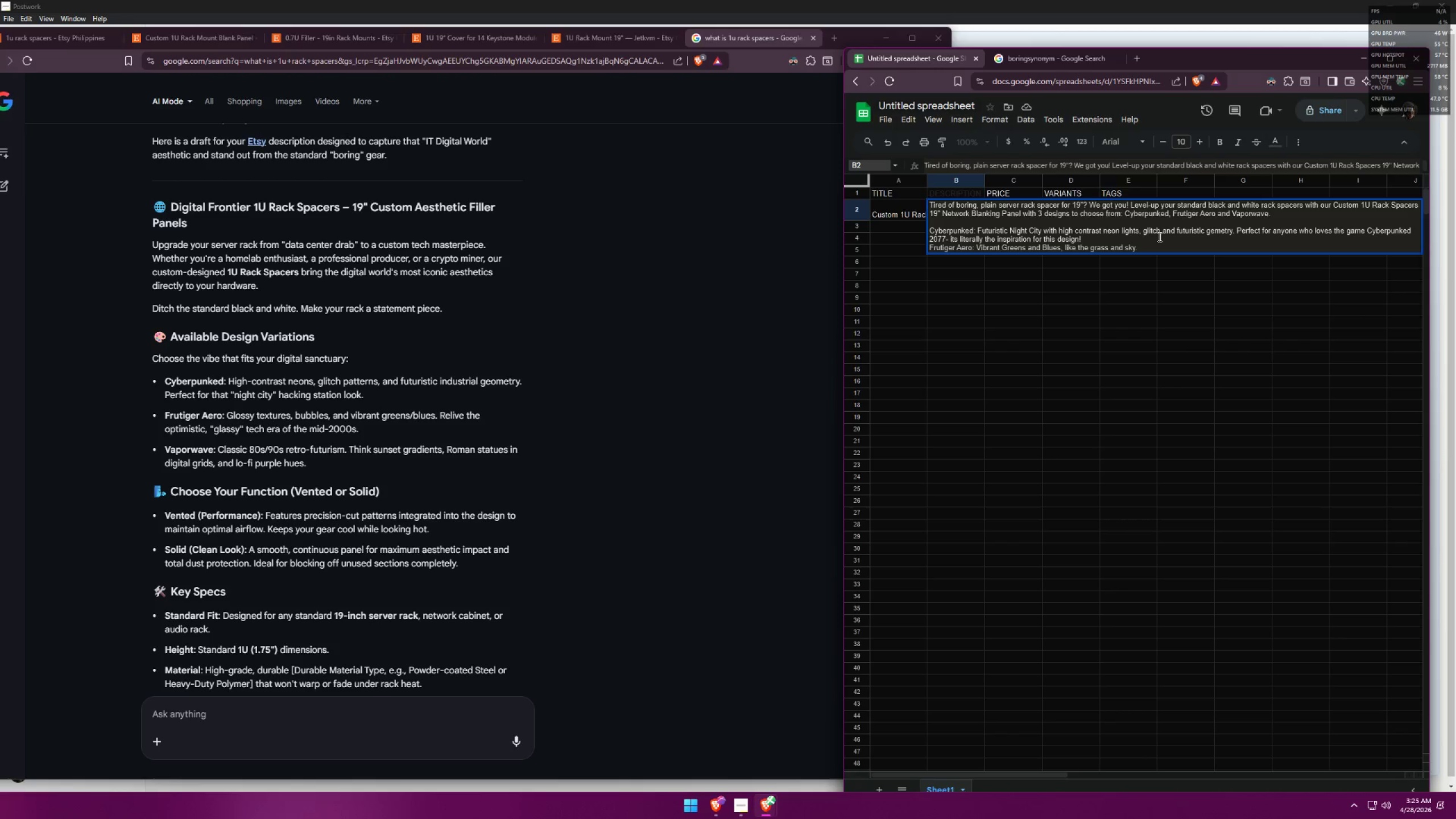 
type(Glo)
key(Backspace)
key(Backspace)
key(Backspace)
 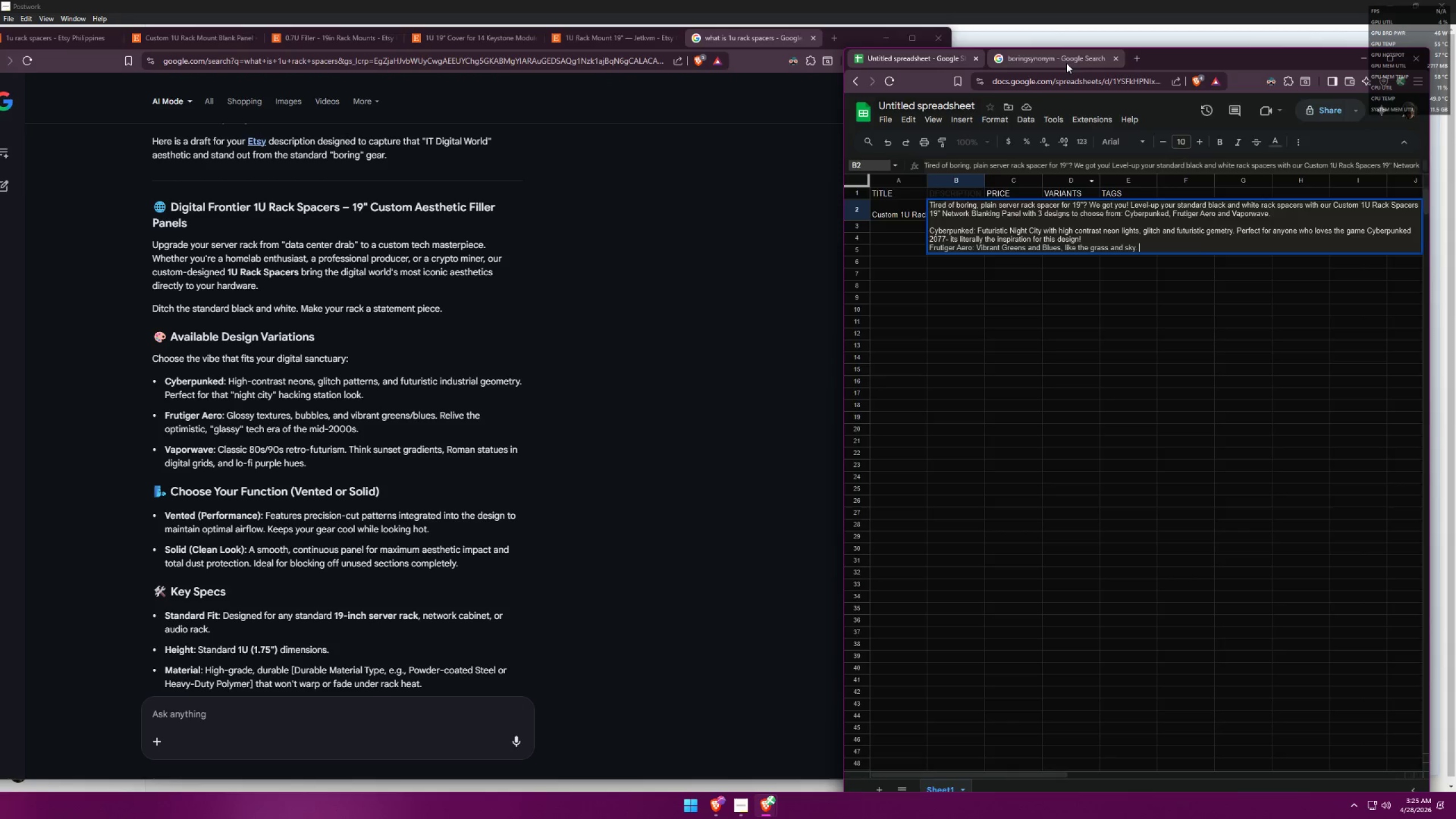 
double_click([1058, 146])
 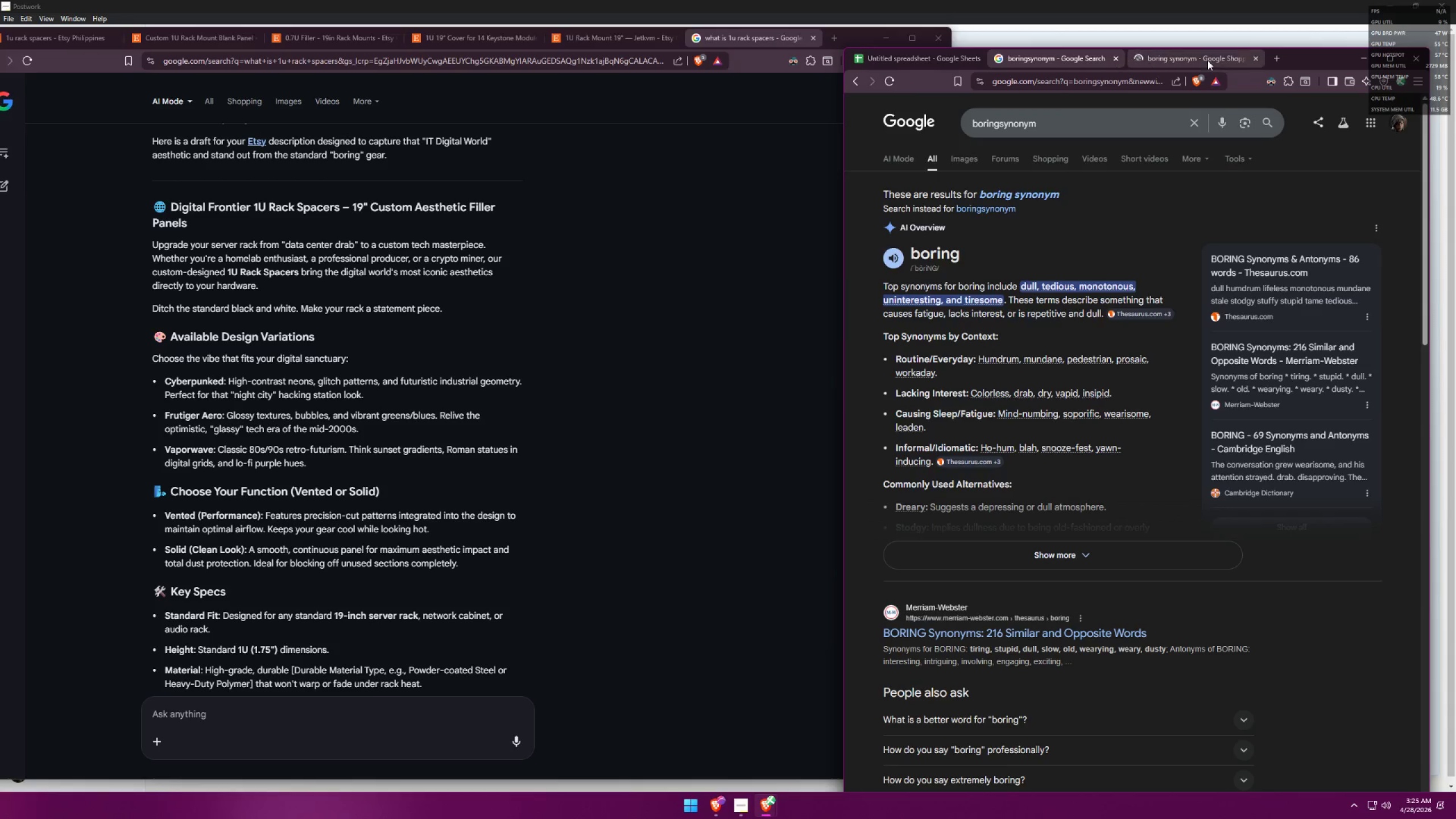 
left_click([1255, 60])
 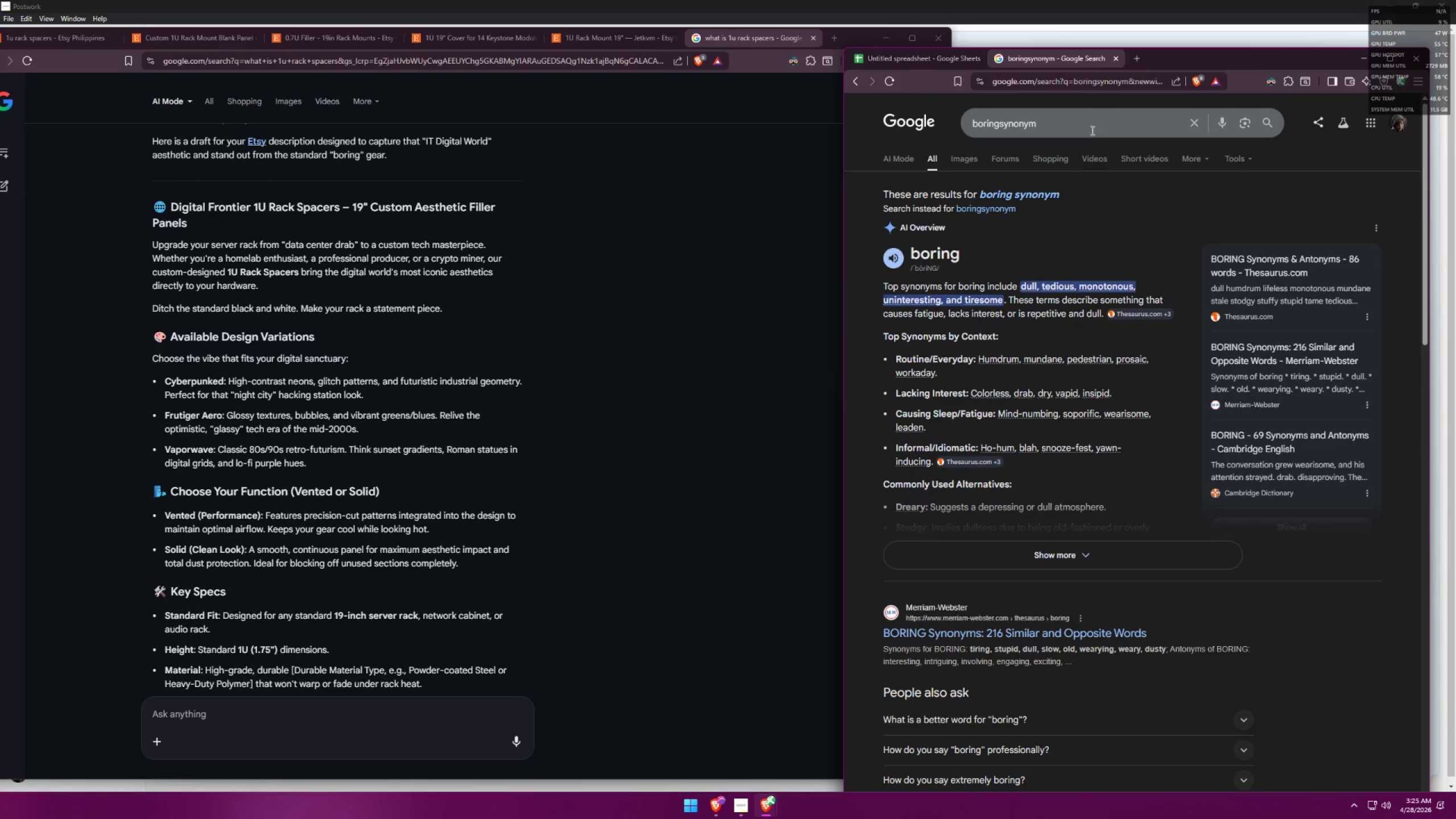 
left_click_drag(start_coordinate=[1090, 131], to_coordinate=[832, 114])
 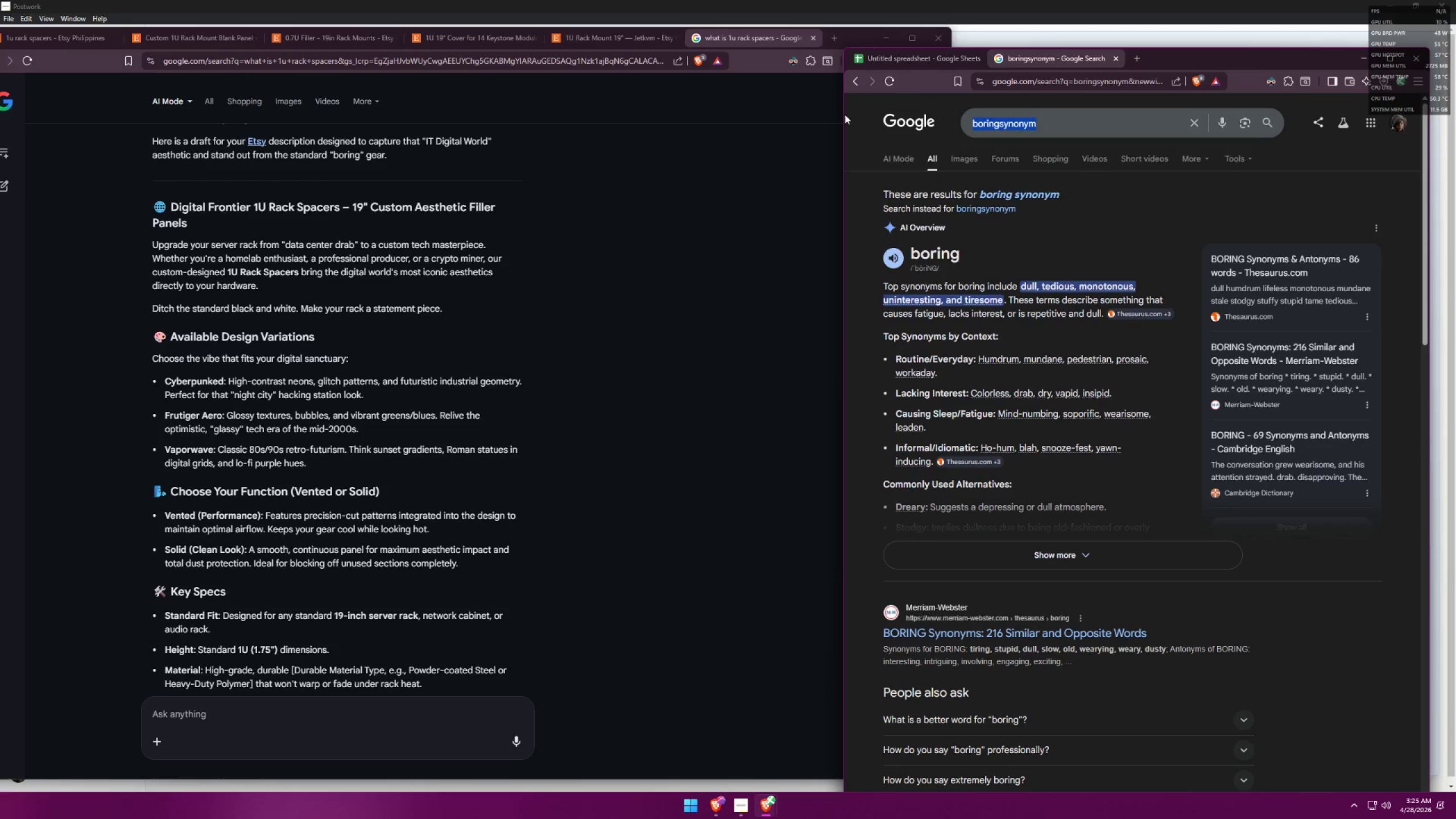 
type(frutiger aero)
 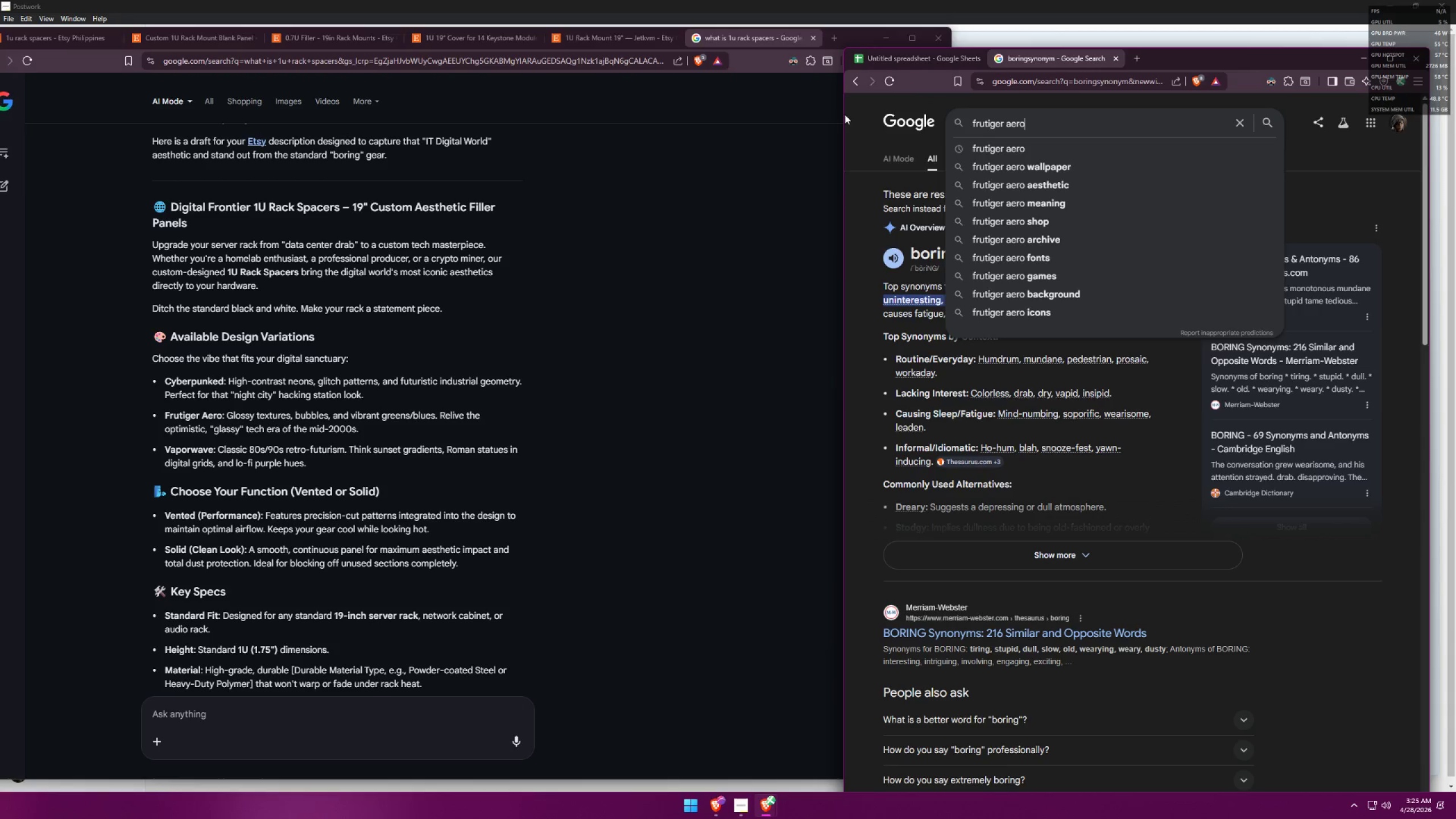 
key(Enter)
 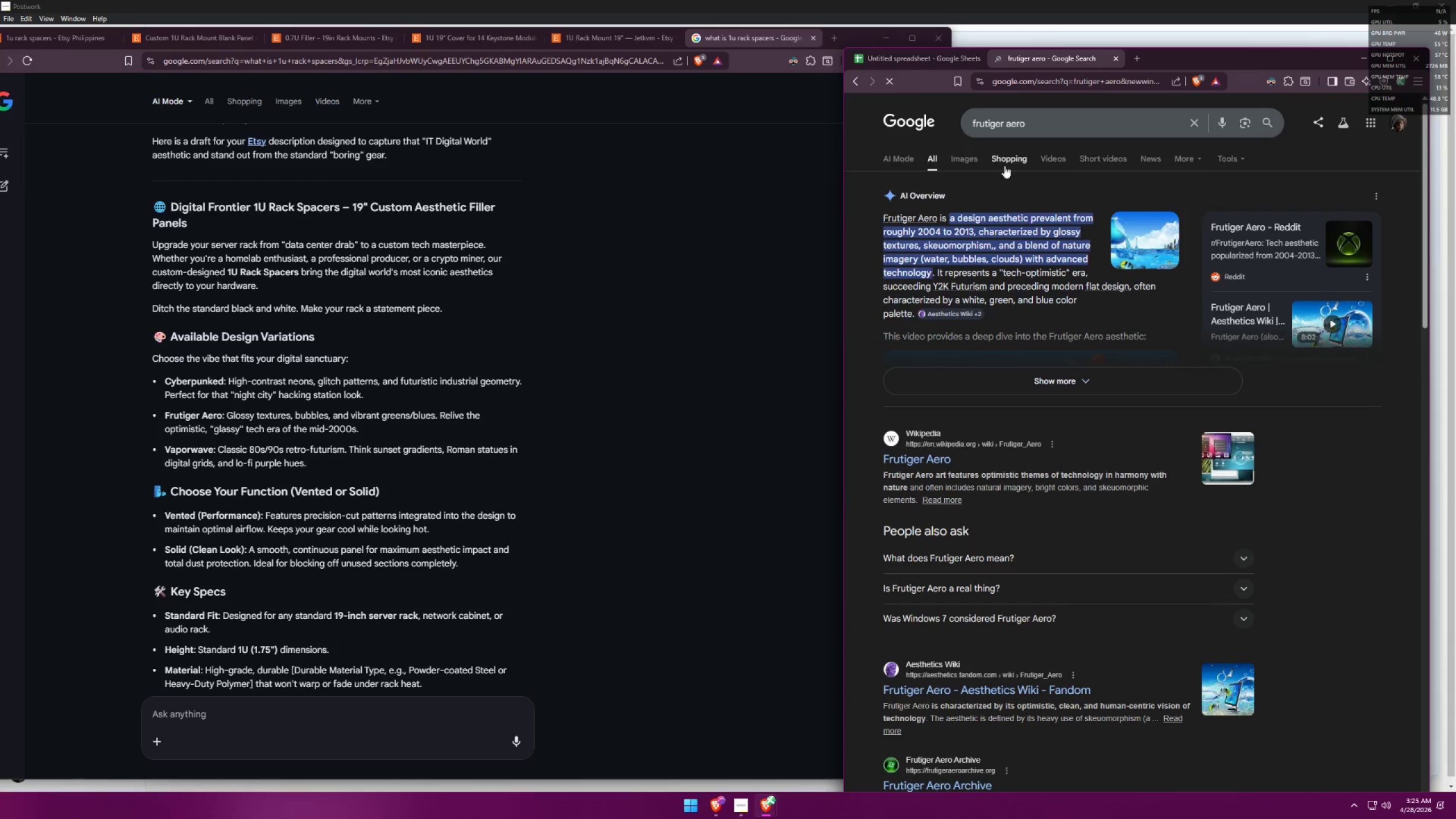 
left_click([970, 162])
 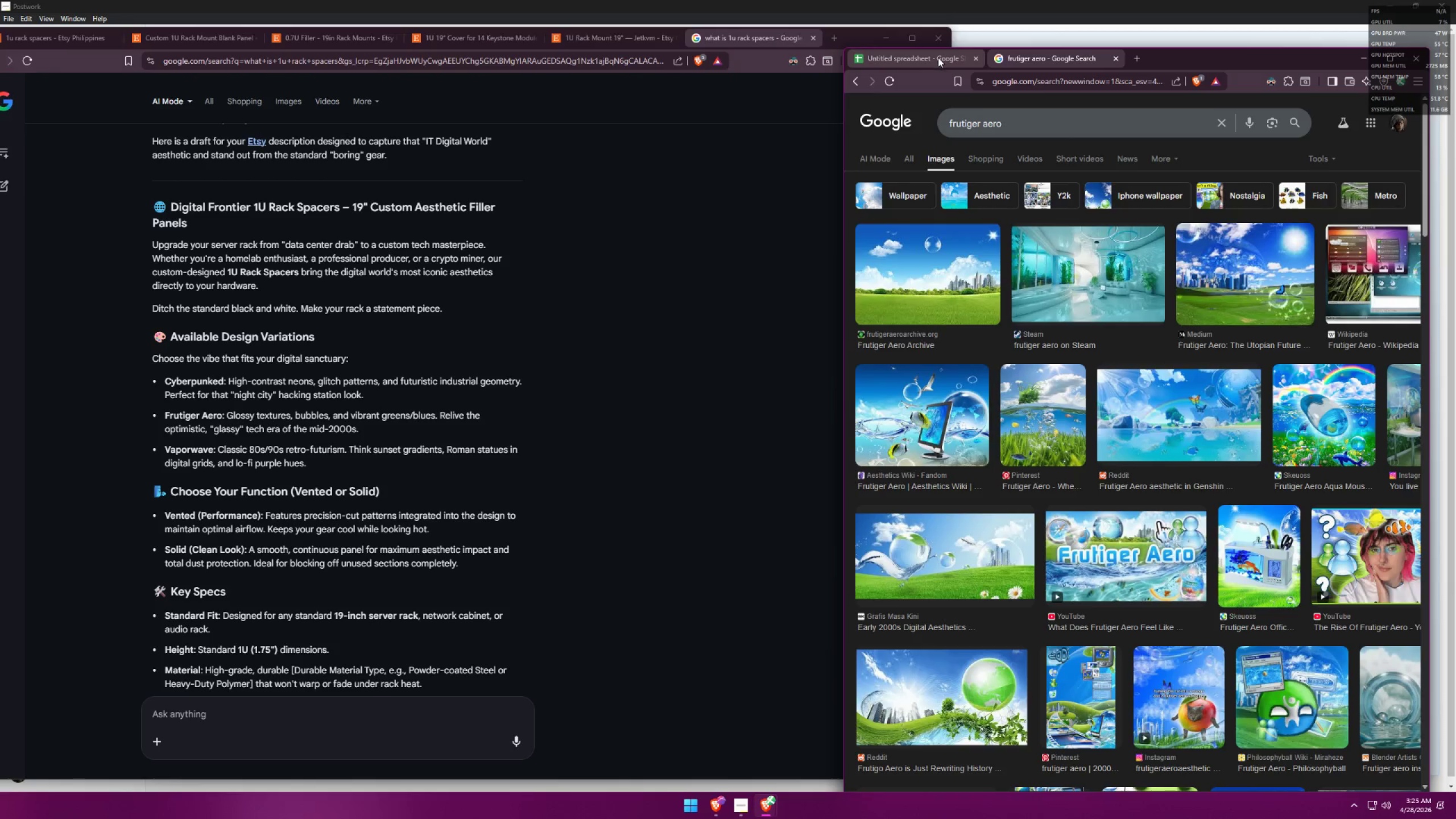 
wait(5.47)
 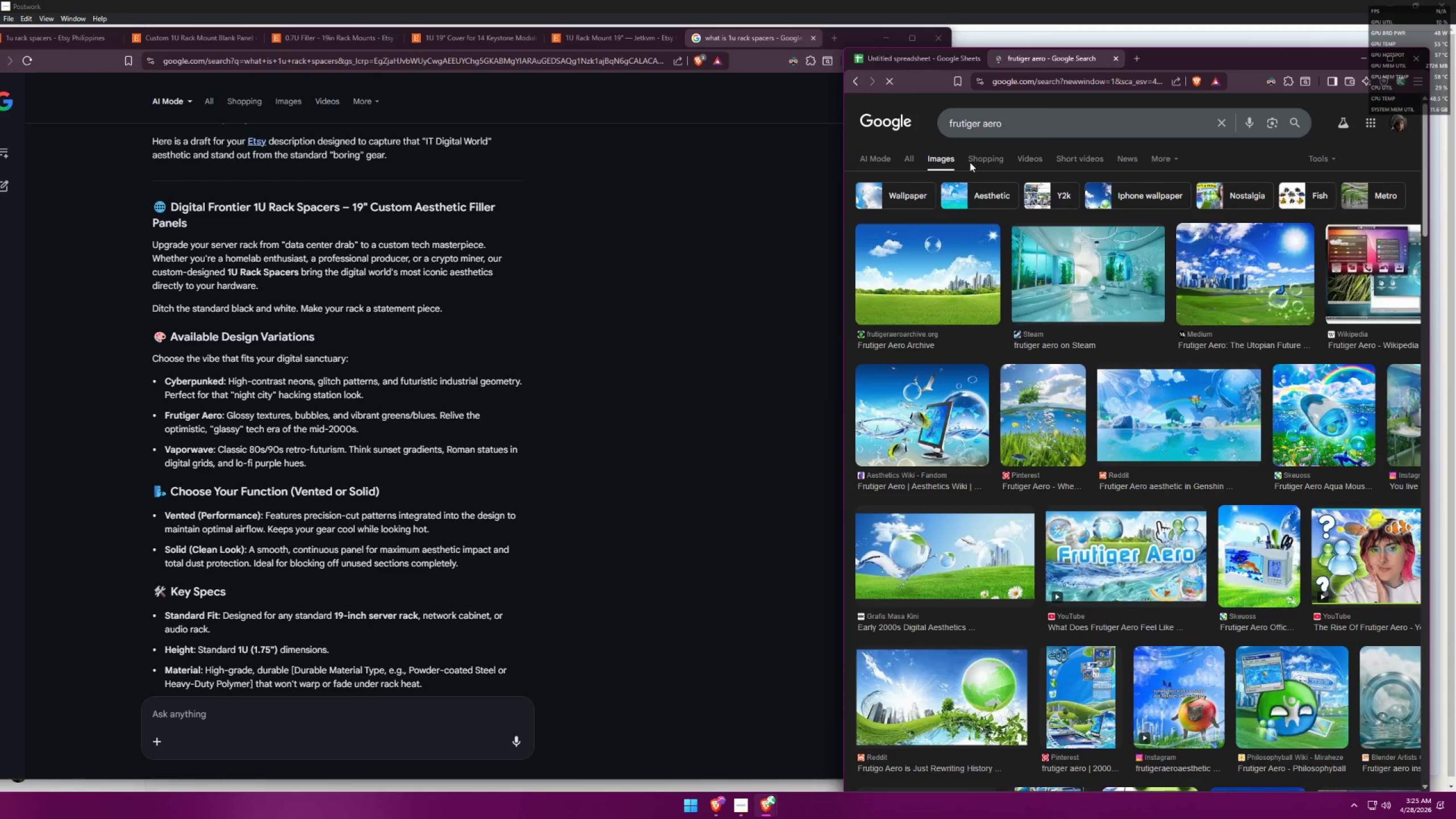 
left_click([938, 57])
 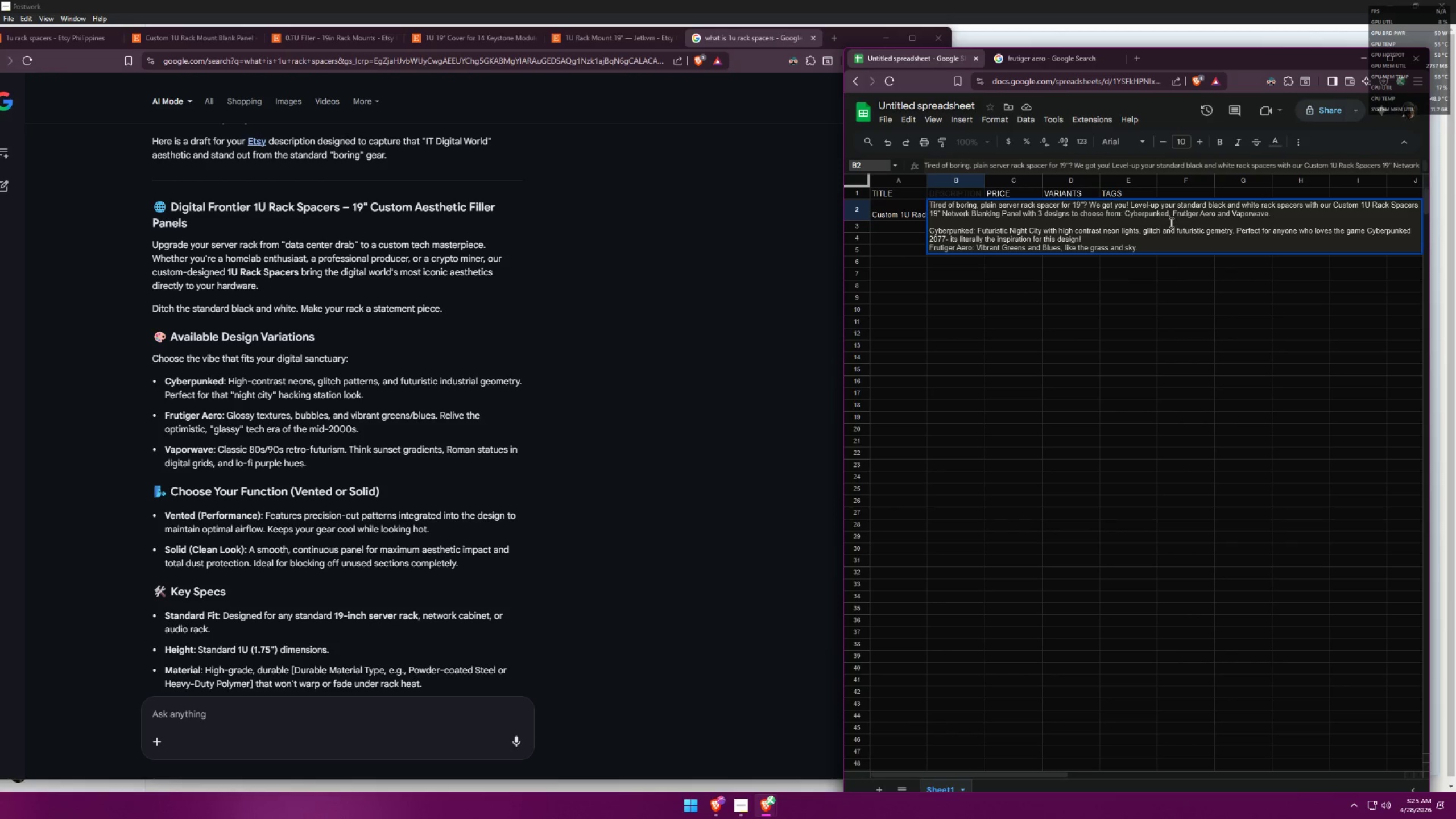 
type(Bubbly yet calm. If you want to relieve)
key(Backspace)
key(Backspace)
key(Backspace)
type(ve t)
 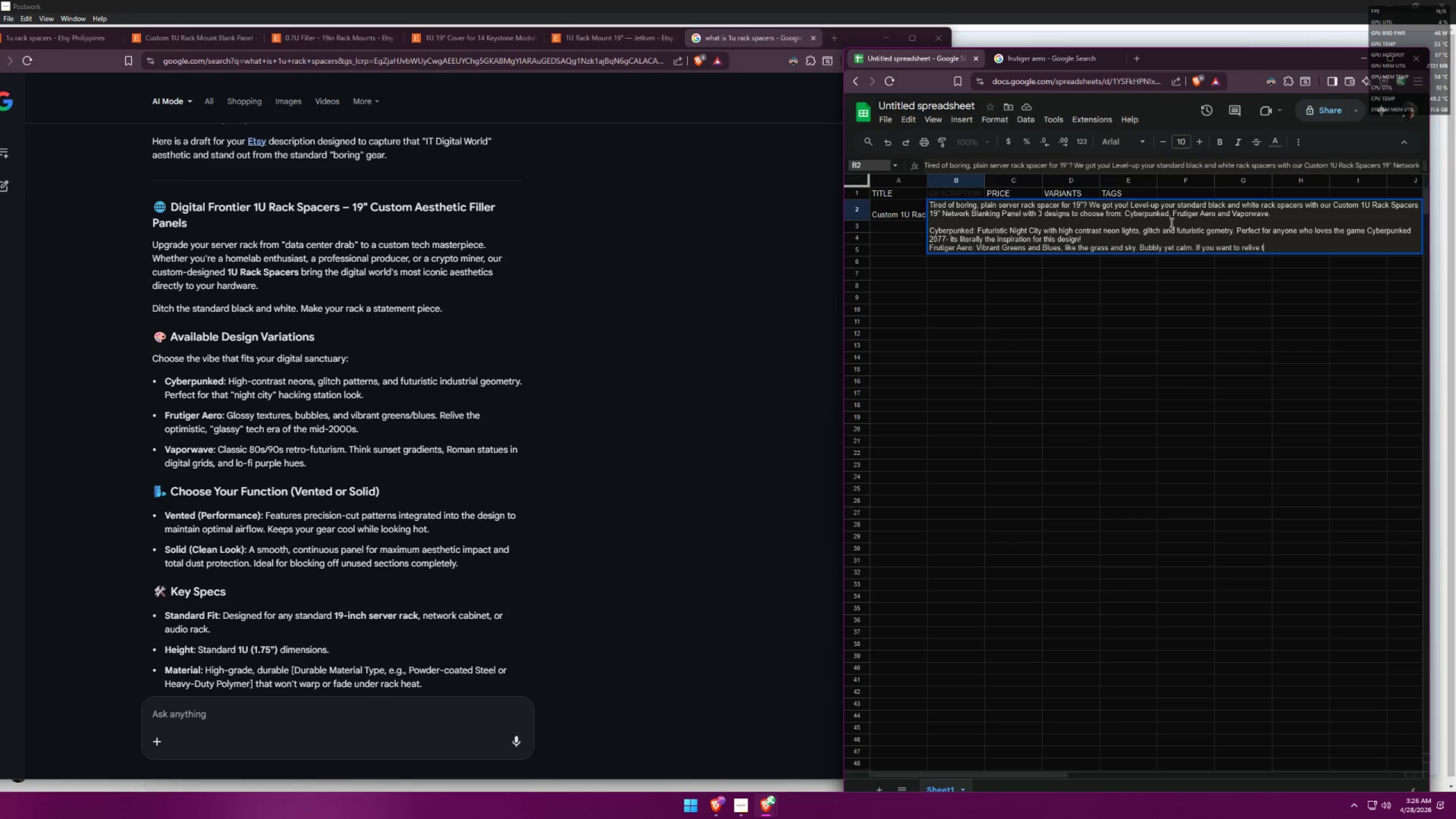 
hold_key(key=Backspace, duration=1.23)
 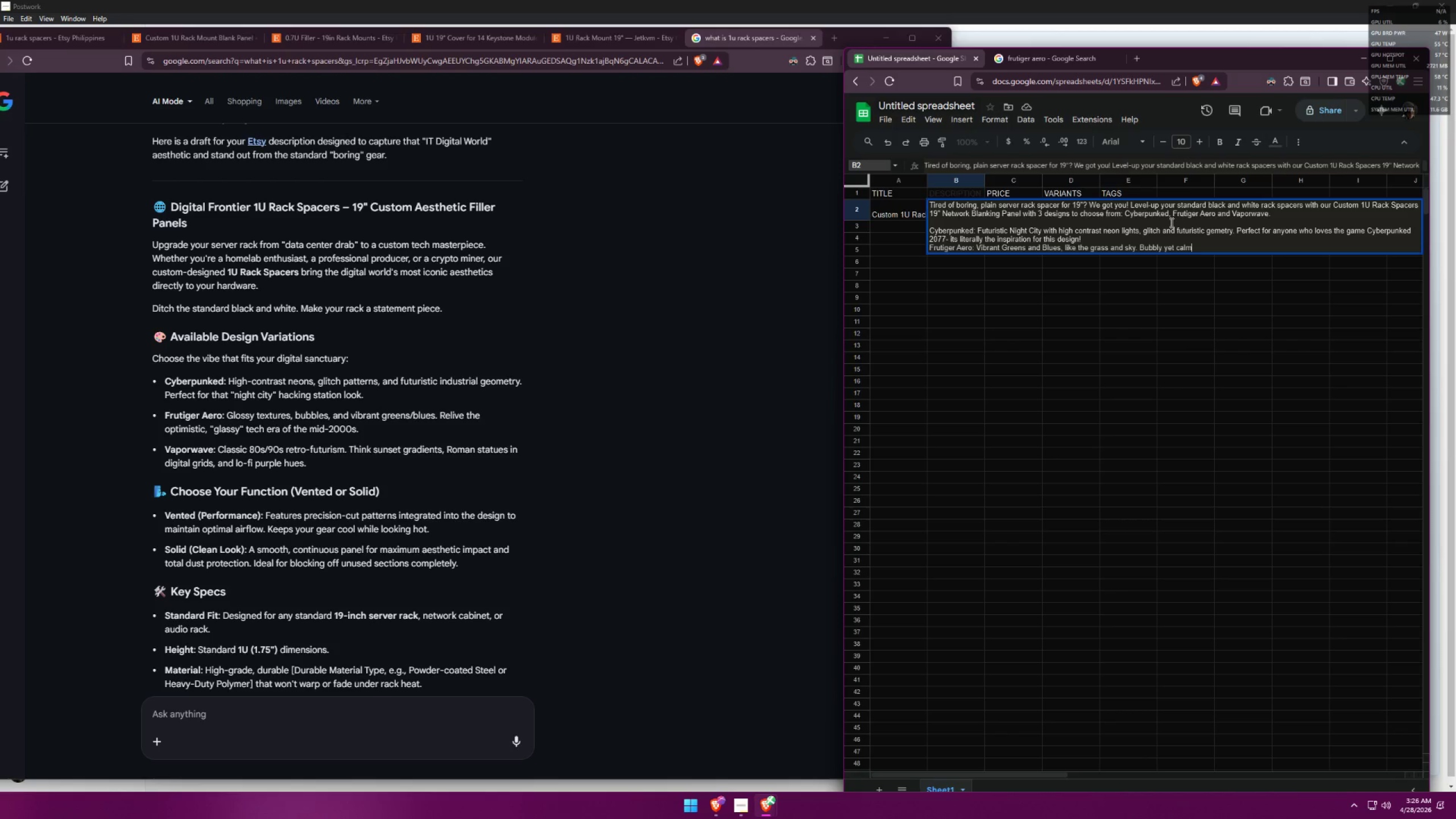 
hold_key(key=Backspace, duration=0.92)
 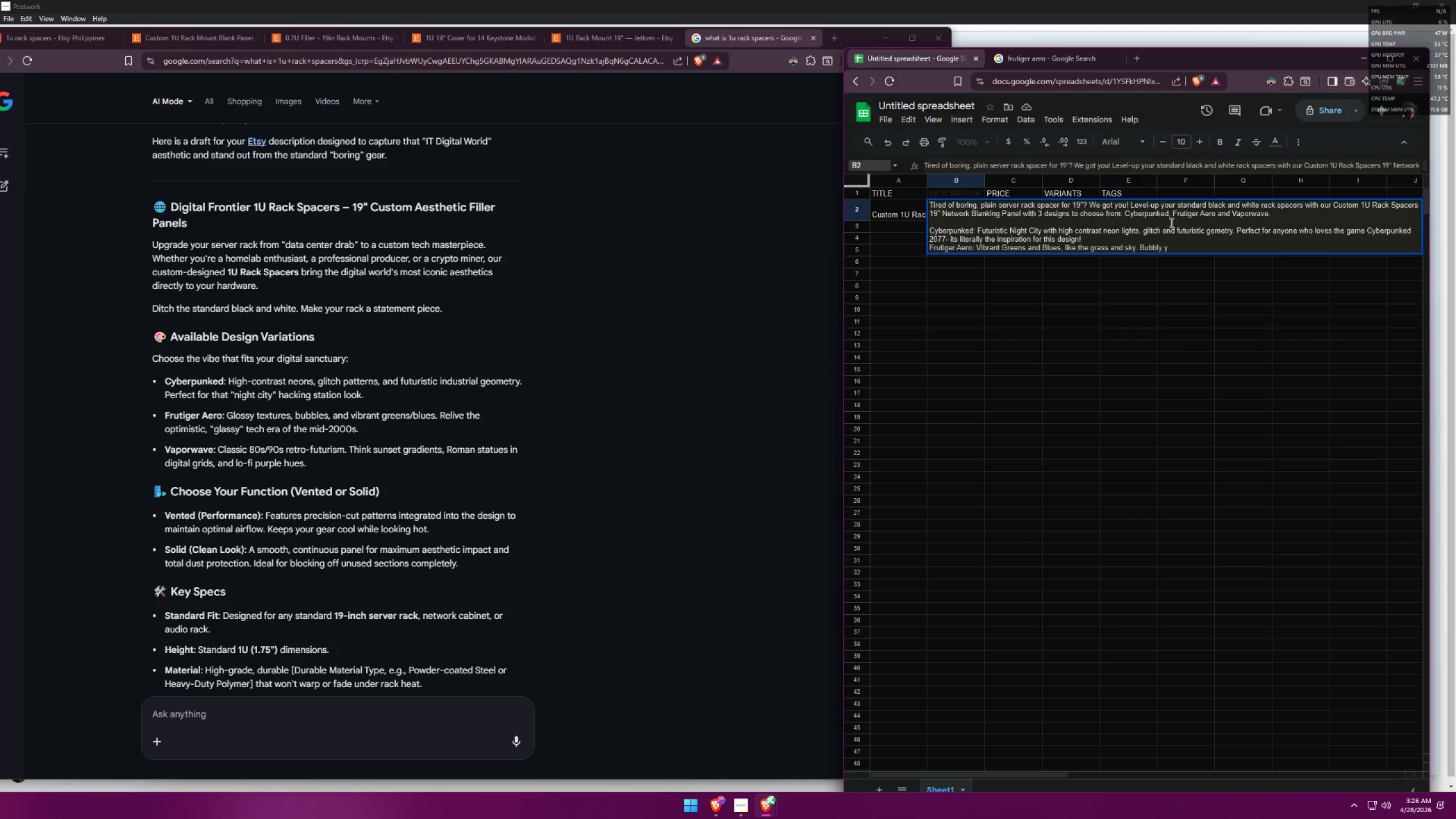 
key(Backspace)
key(Backspace)
type(, calm and optimistic)
 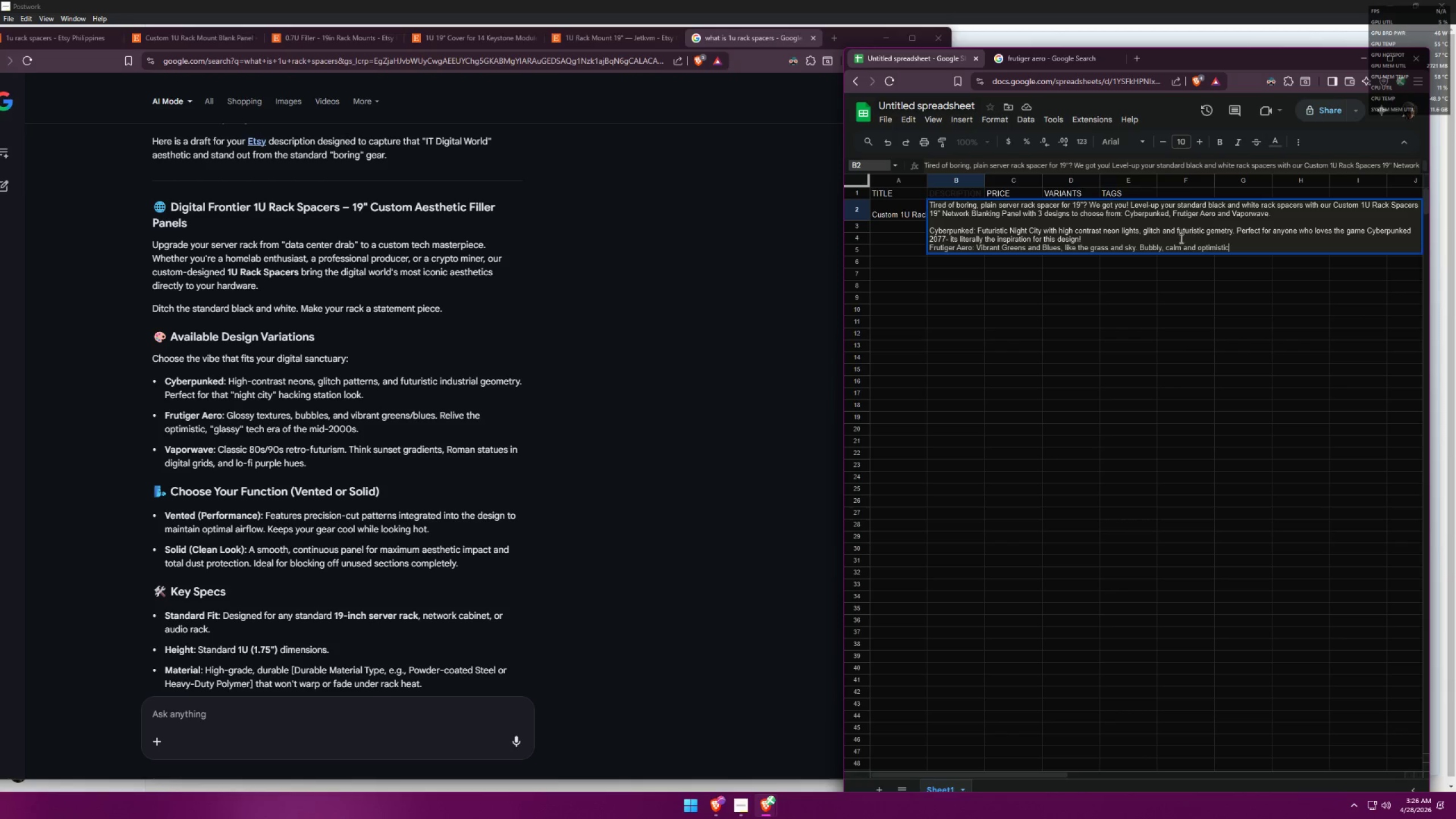 
left_click_drag(start_coordinate=[1182, 247], to_coordinate=[1169, 248])
 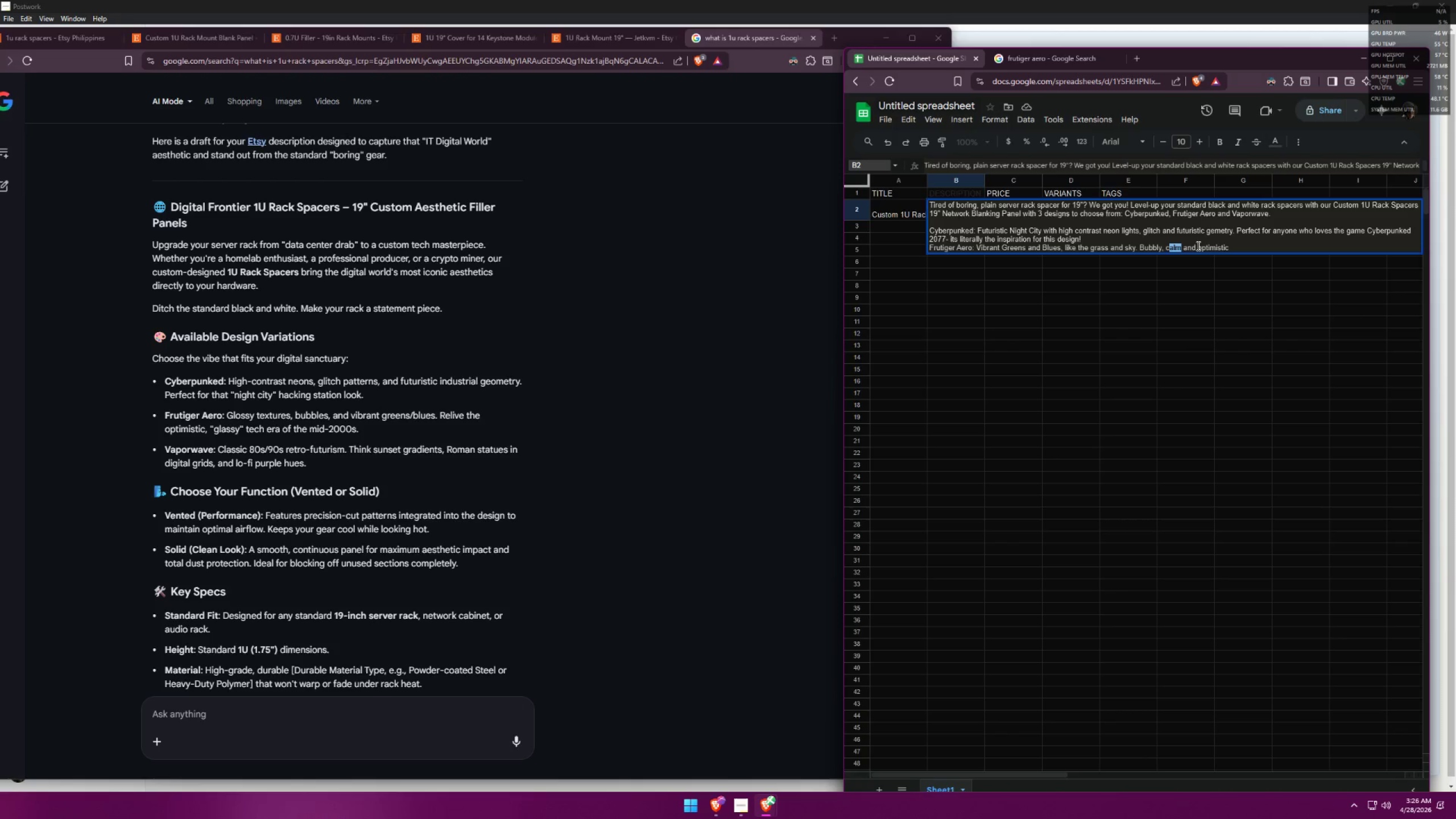 
key(Backspace)
type(hill)
 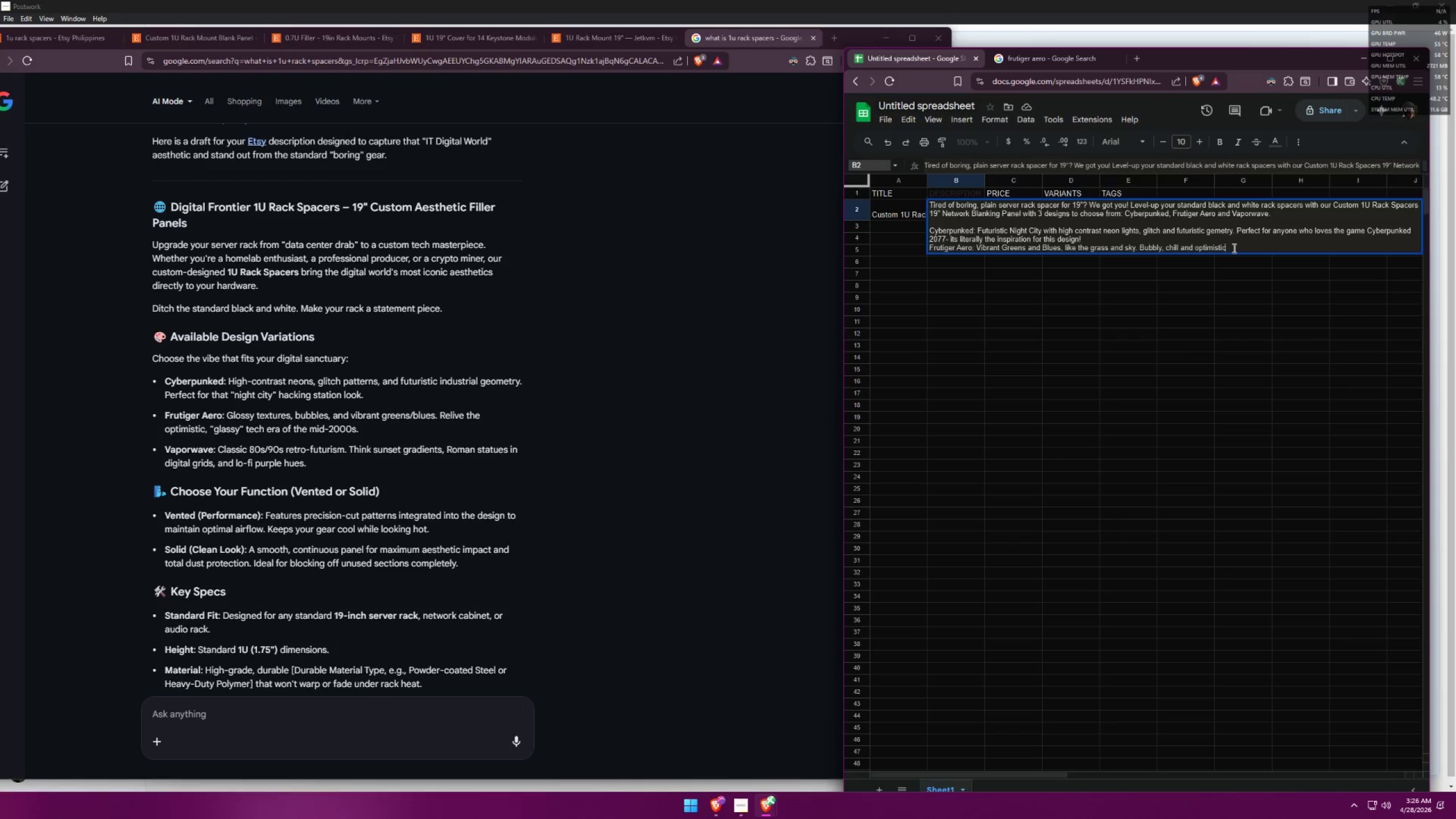 
key(Period)
 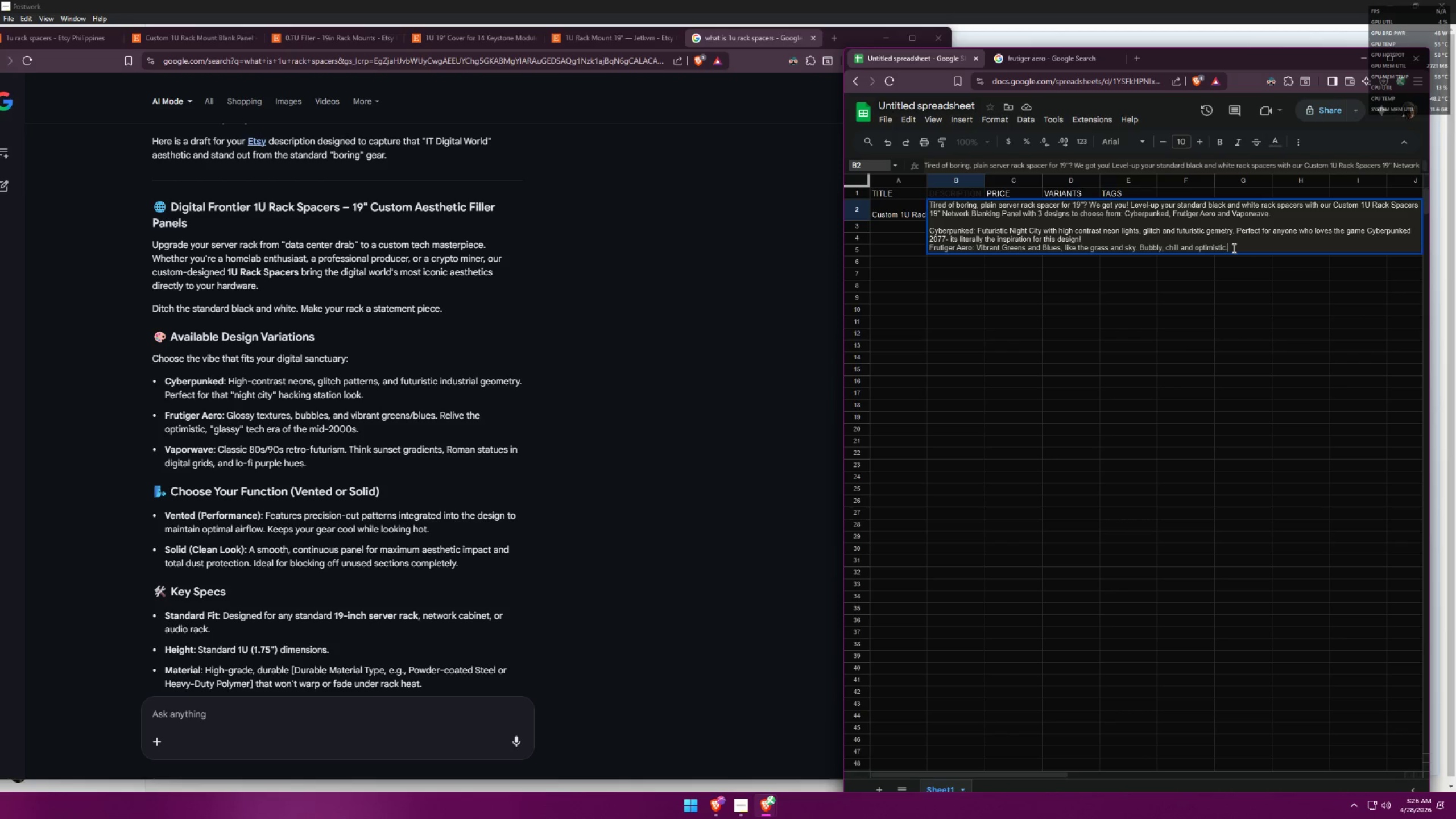 
key(Space)
 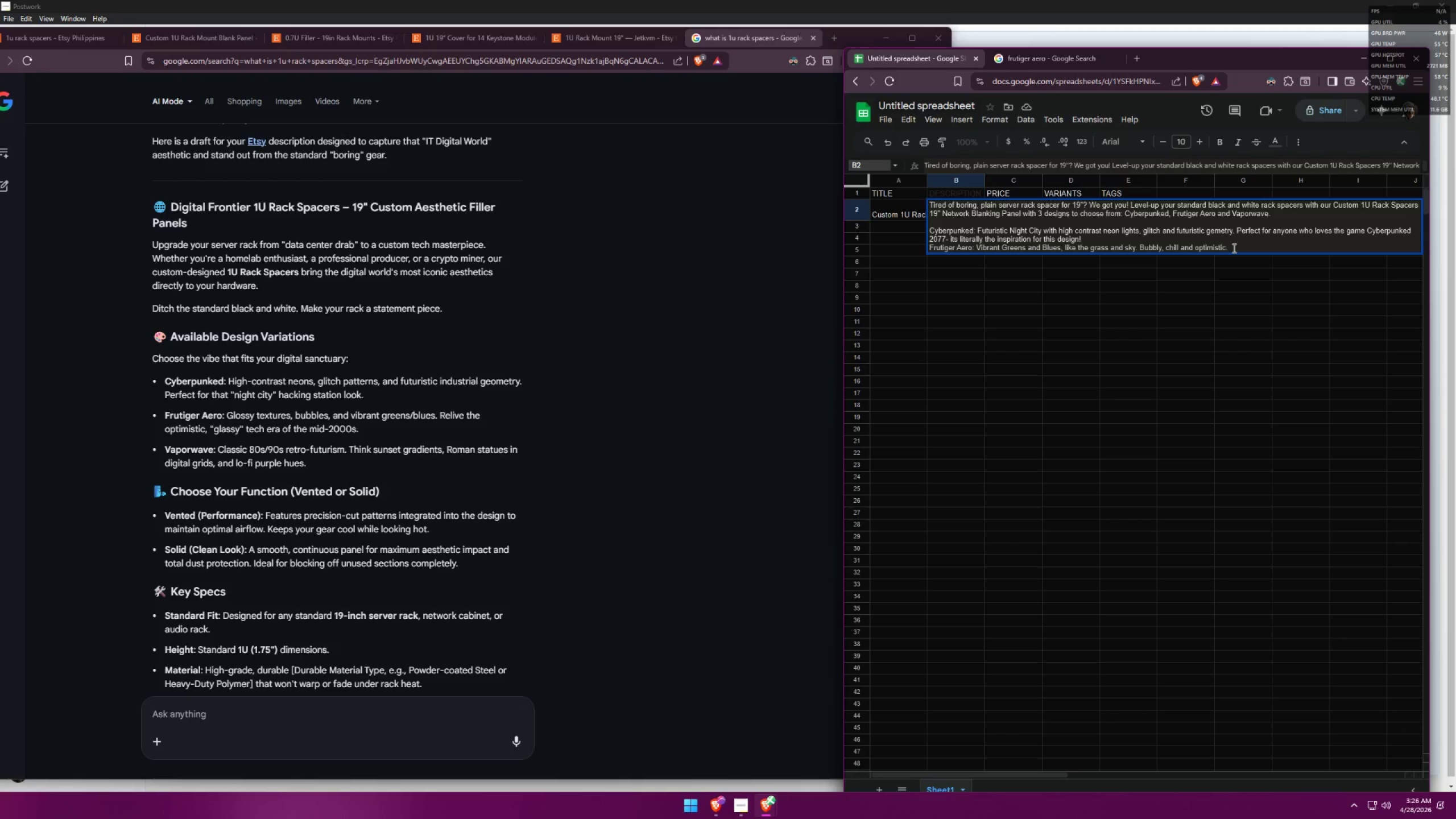 
wait(9.03)
 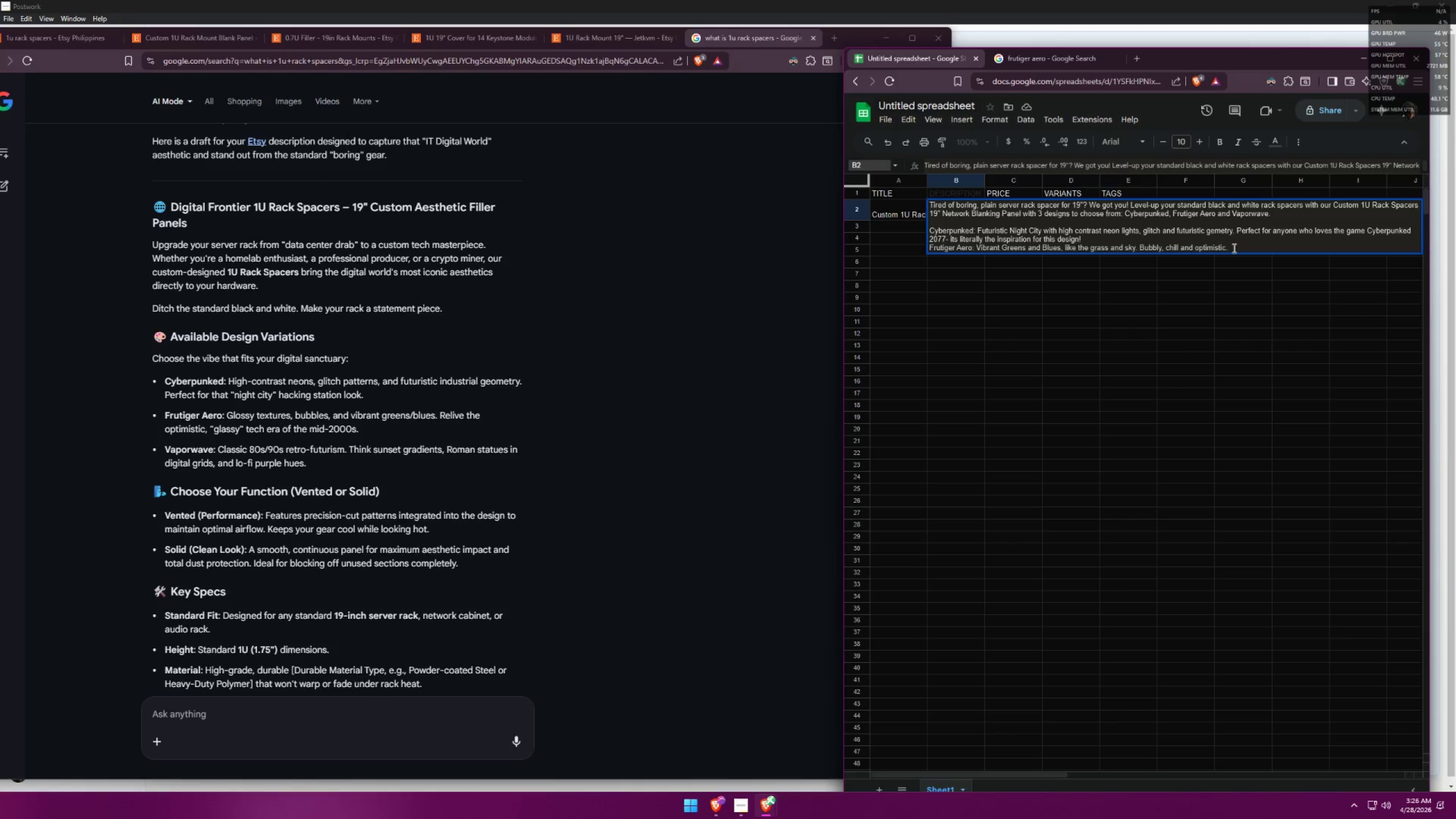 
type(Relive the )
 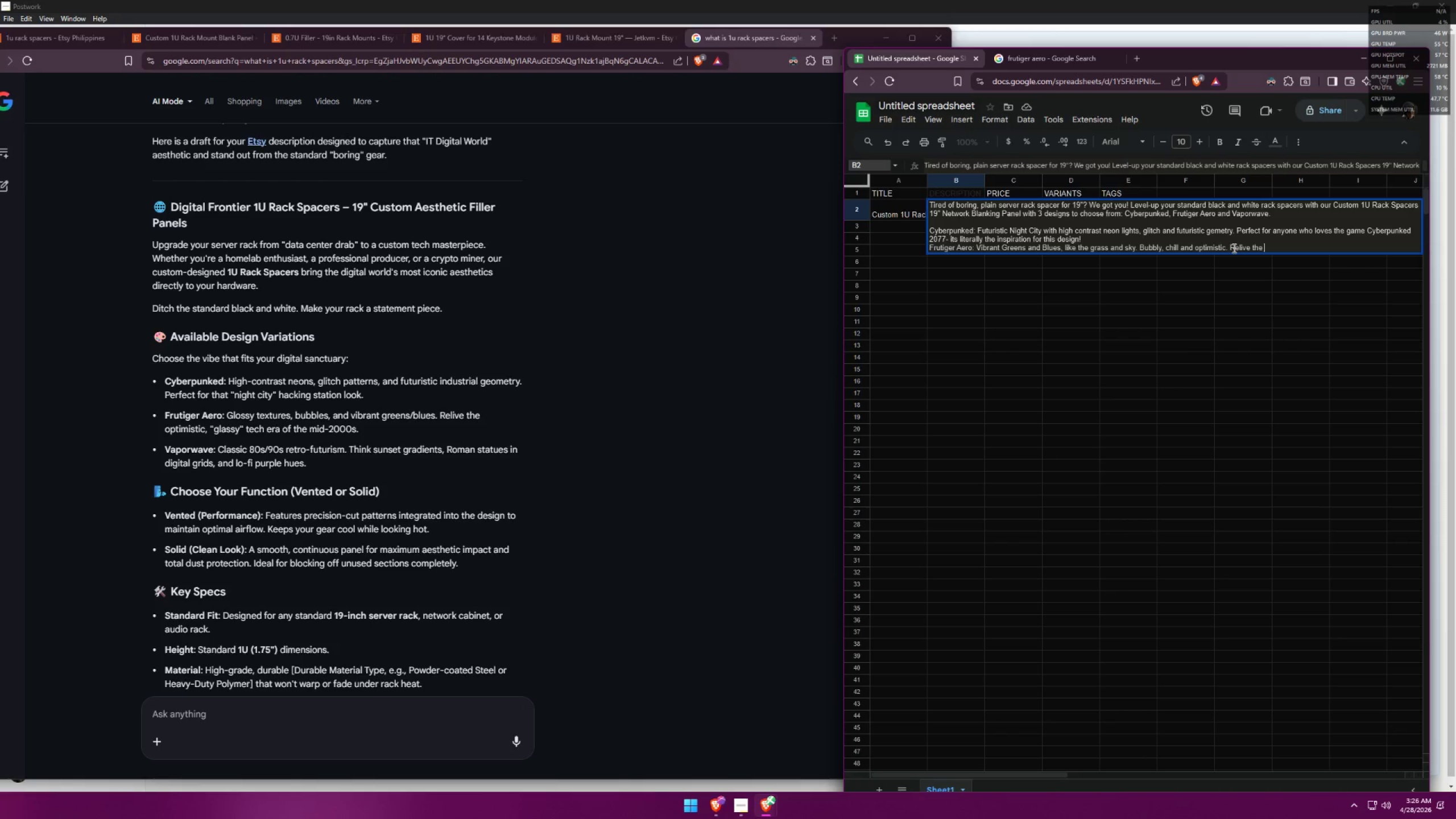 
left_click([1065, 60])
 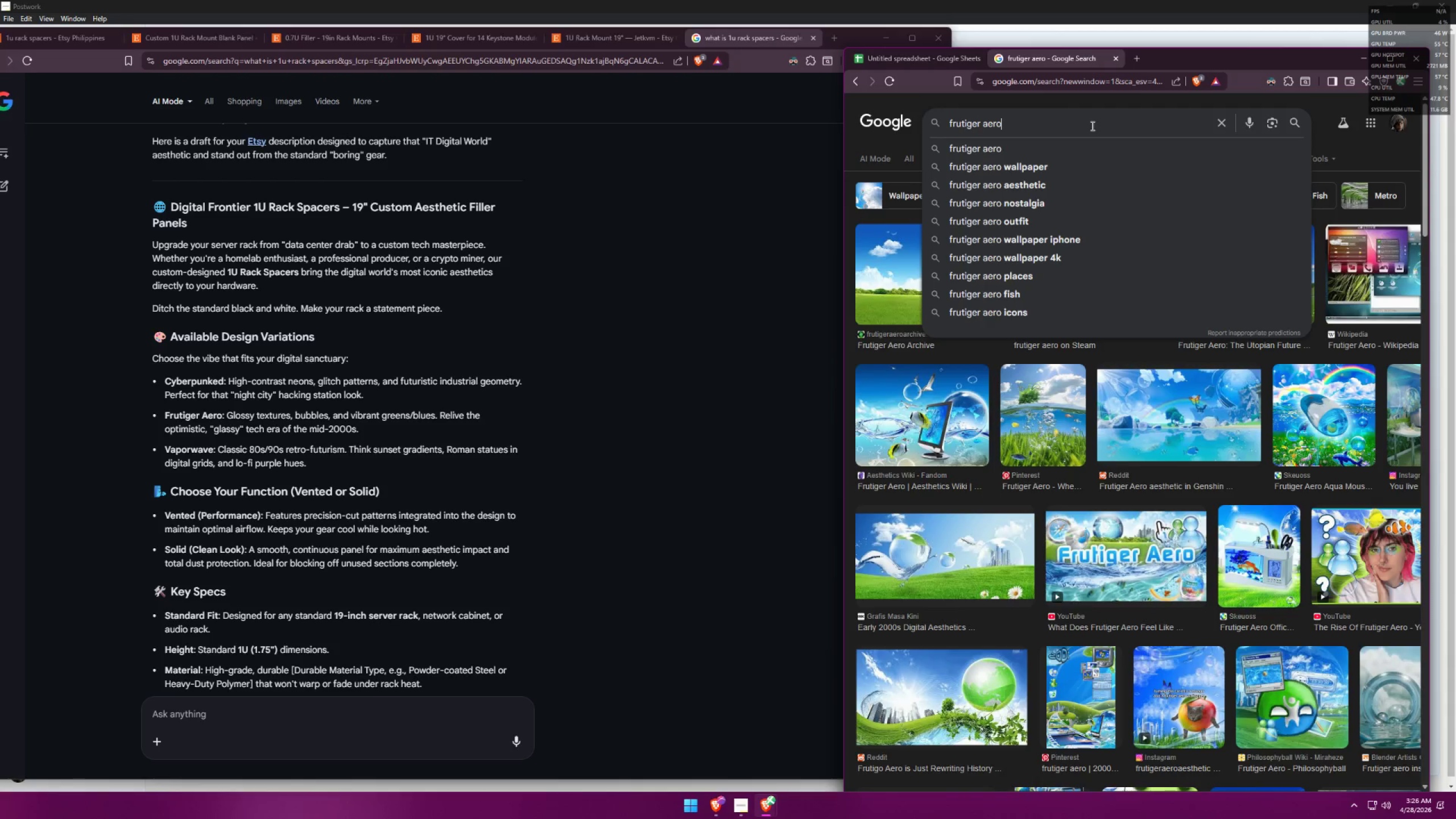 
type( windows)
 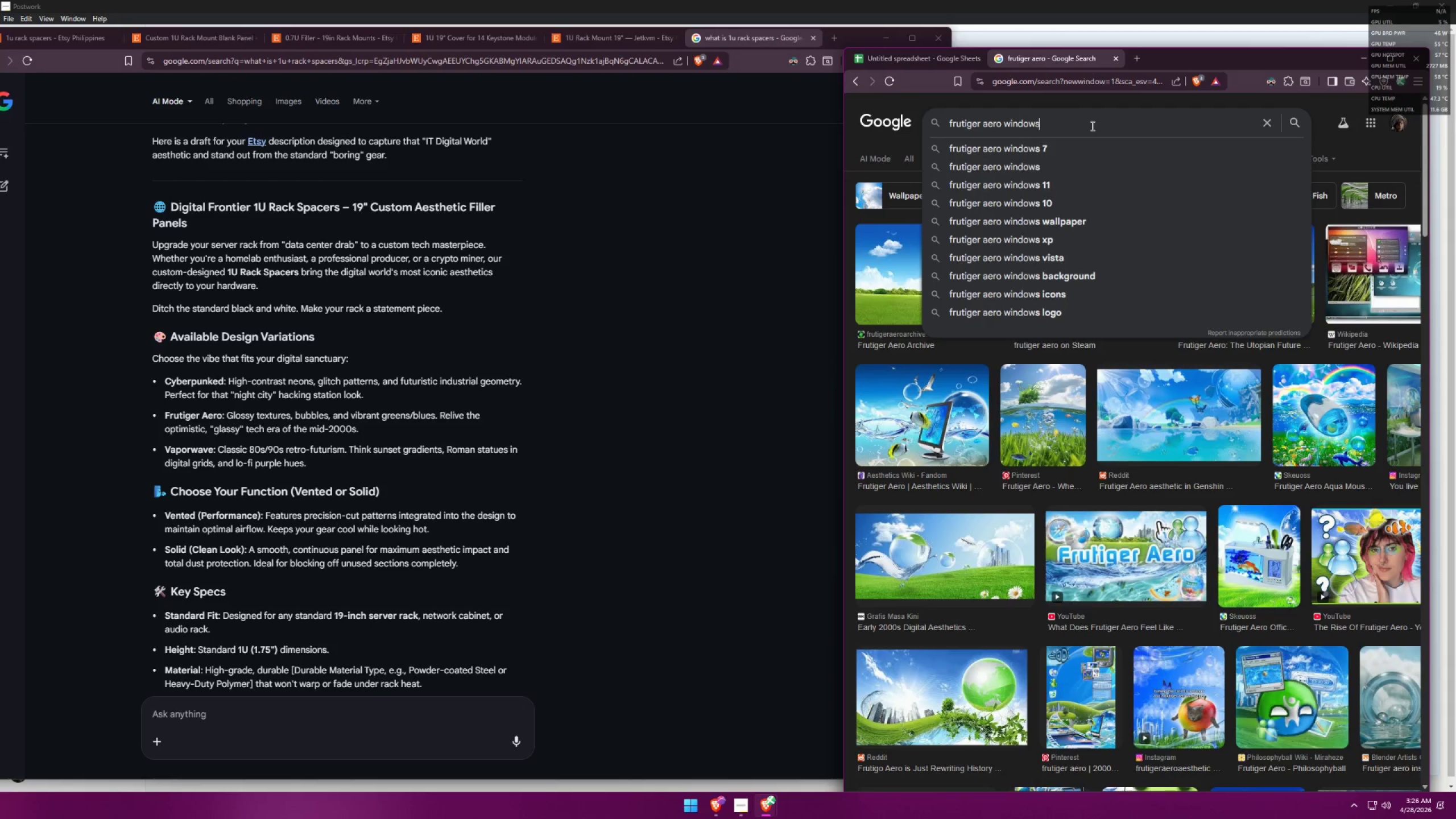 
key(Enter)
 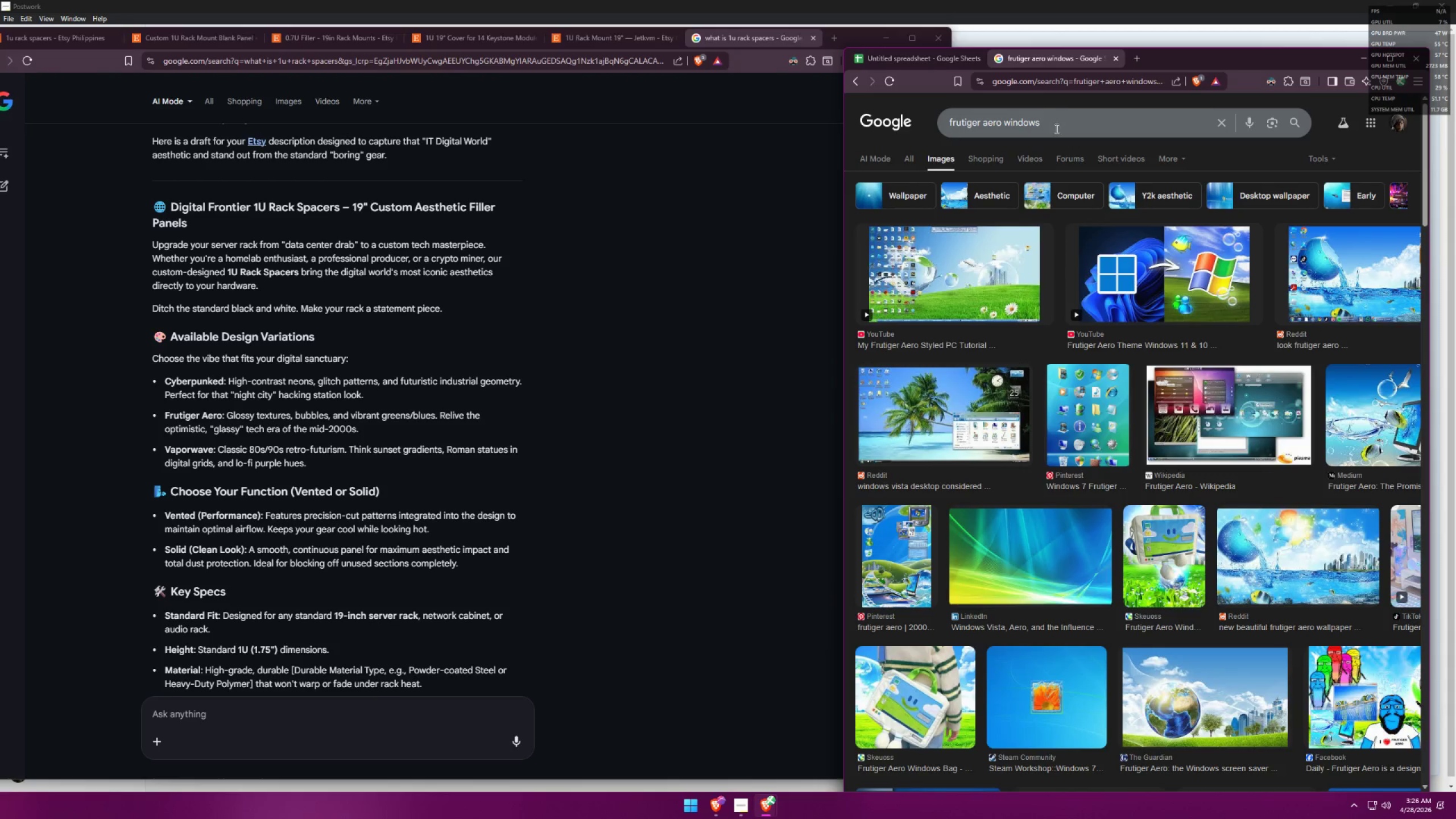 
type( era)
 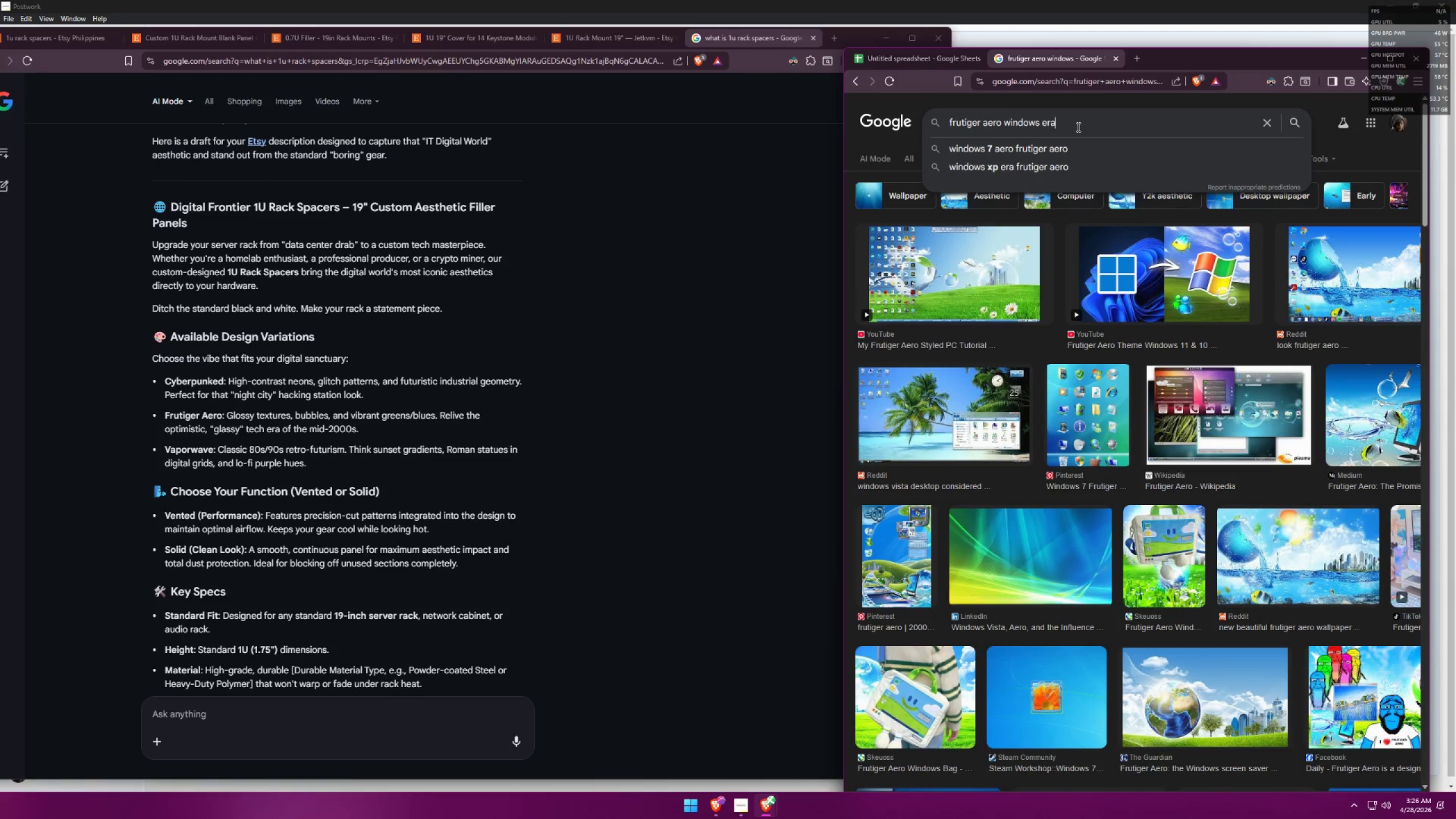 
key(Enter)
 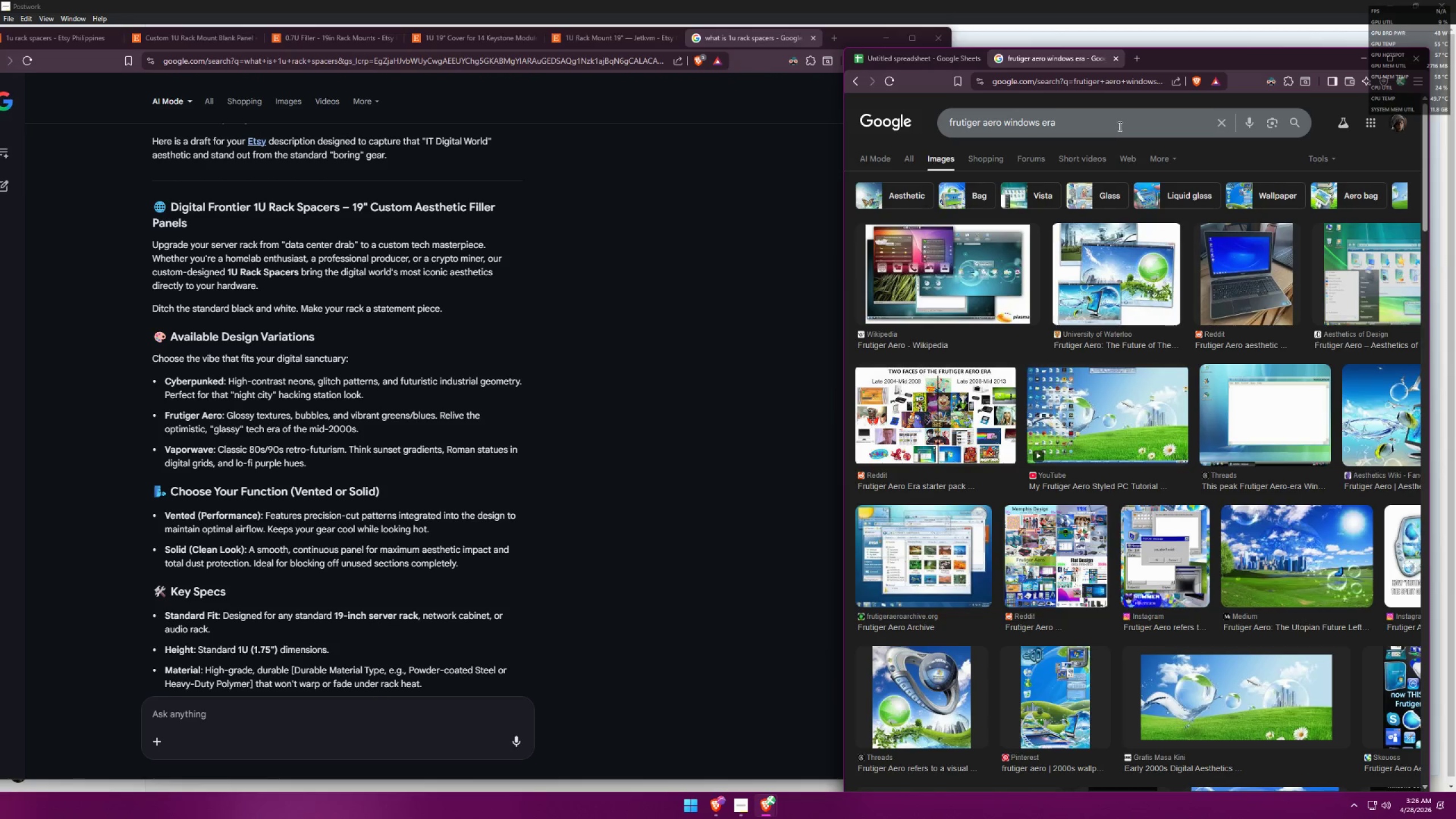 
type( wjat )
key(Backspace)
key(Backspace)
key(Backspace)
key(Backspace)
type(hat year)
 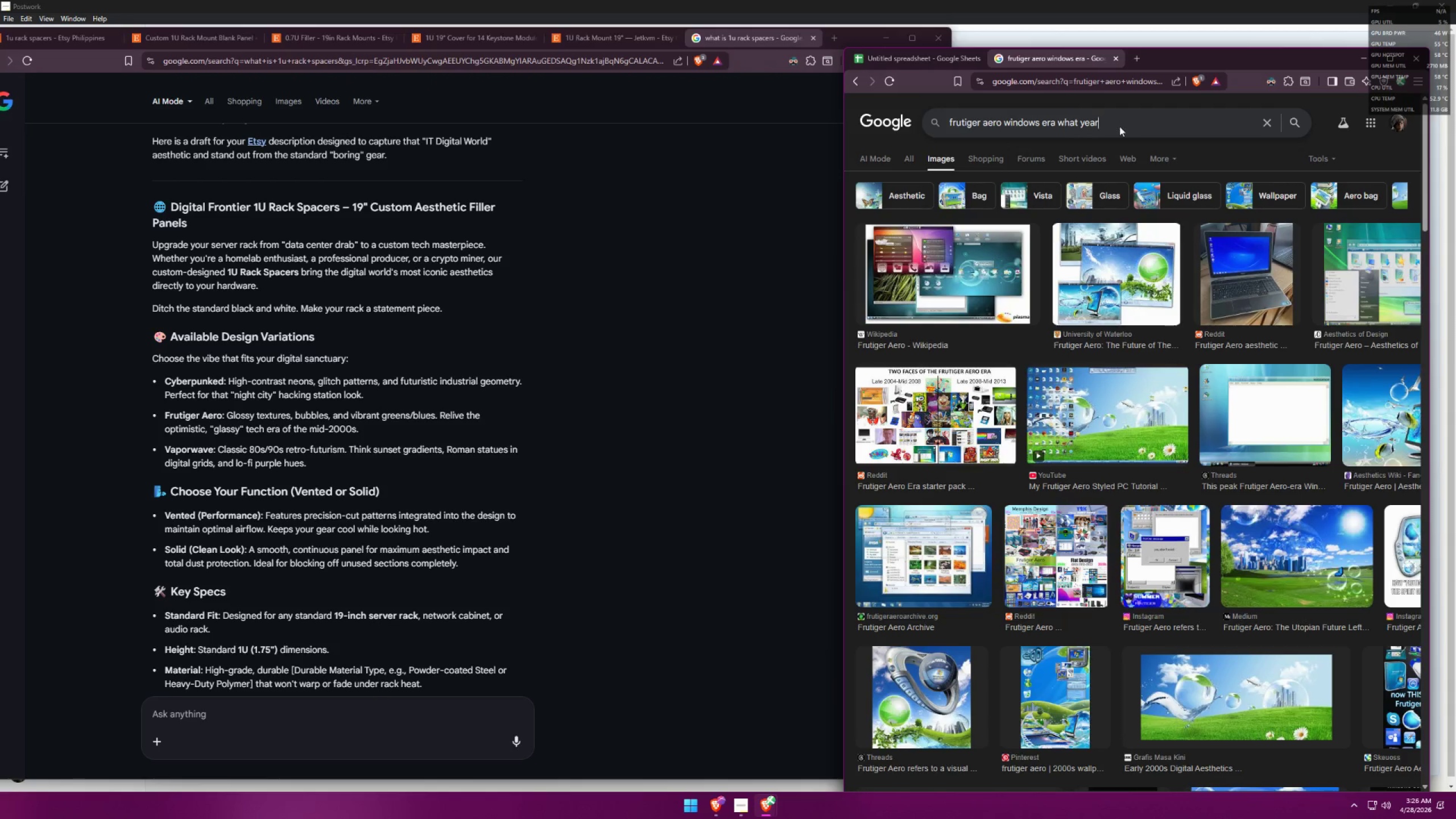 
key(Enter)
 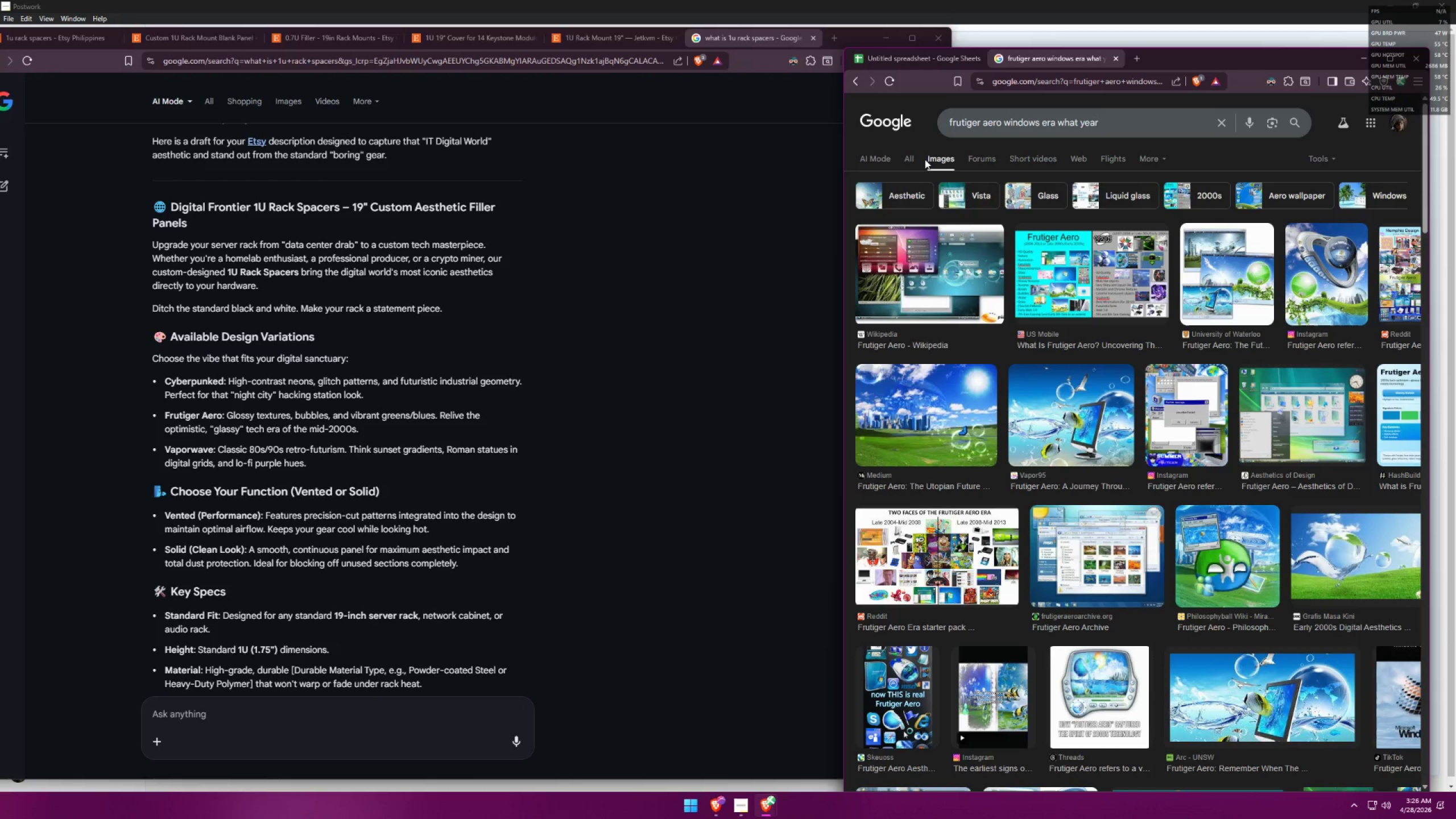 
left_click([911, 66])
 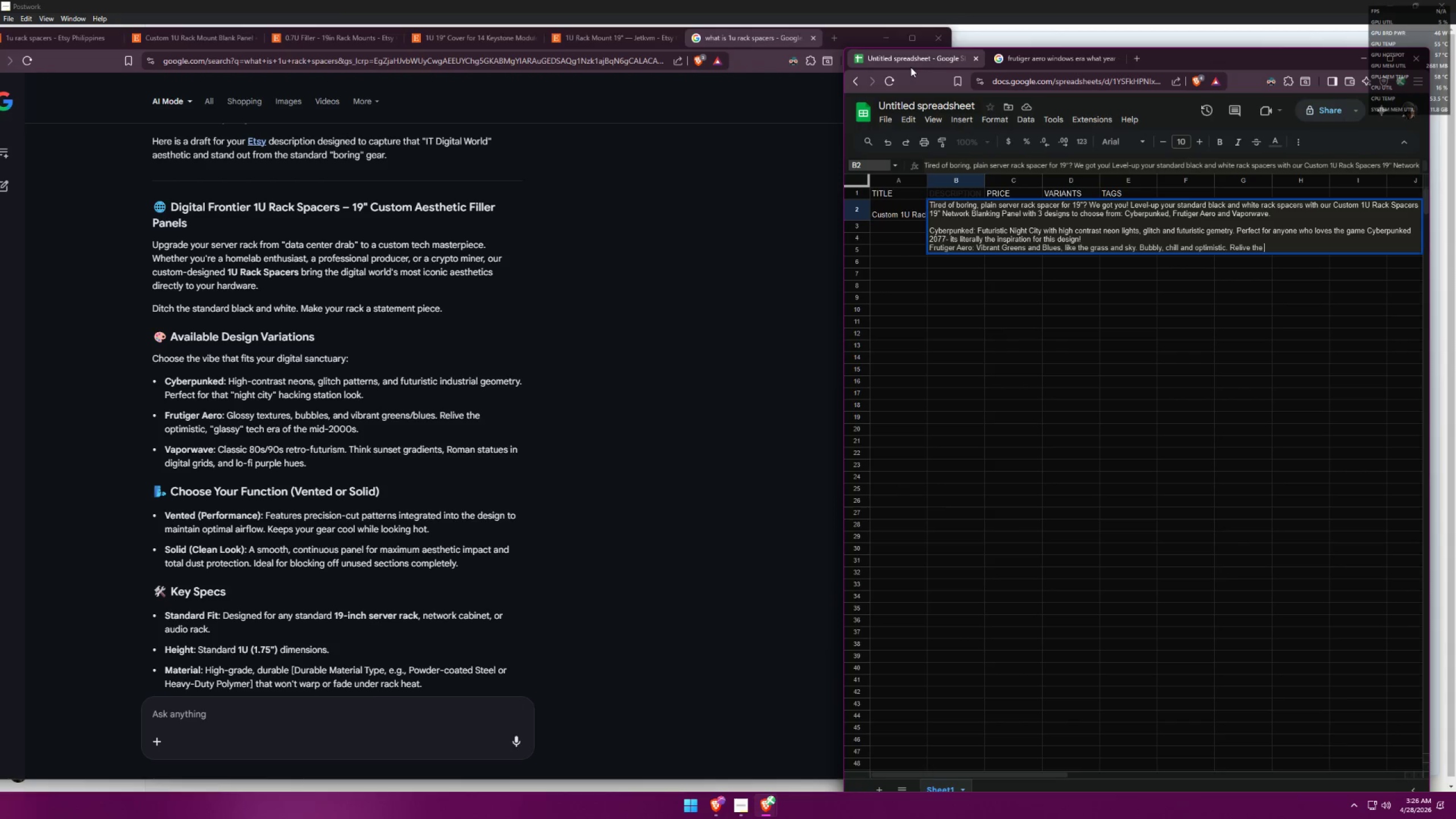 
type(w)
key(Backspace)
type(Wid)
key(Backspace)
type(ndows & e)
key(Backspace)
key(Backspace)
key(Backspace)
type(7 era with this p)
key(Backspace)
type(rack panel)
key(Backspace)
key(Backspace)
key(Backspace)
key(Backspace)
key(Backspace)
type(spacer!)
 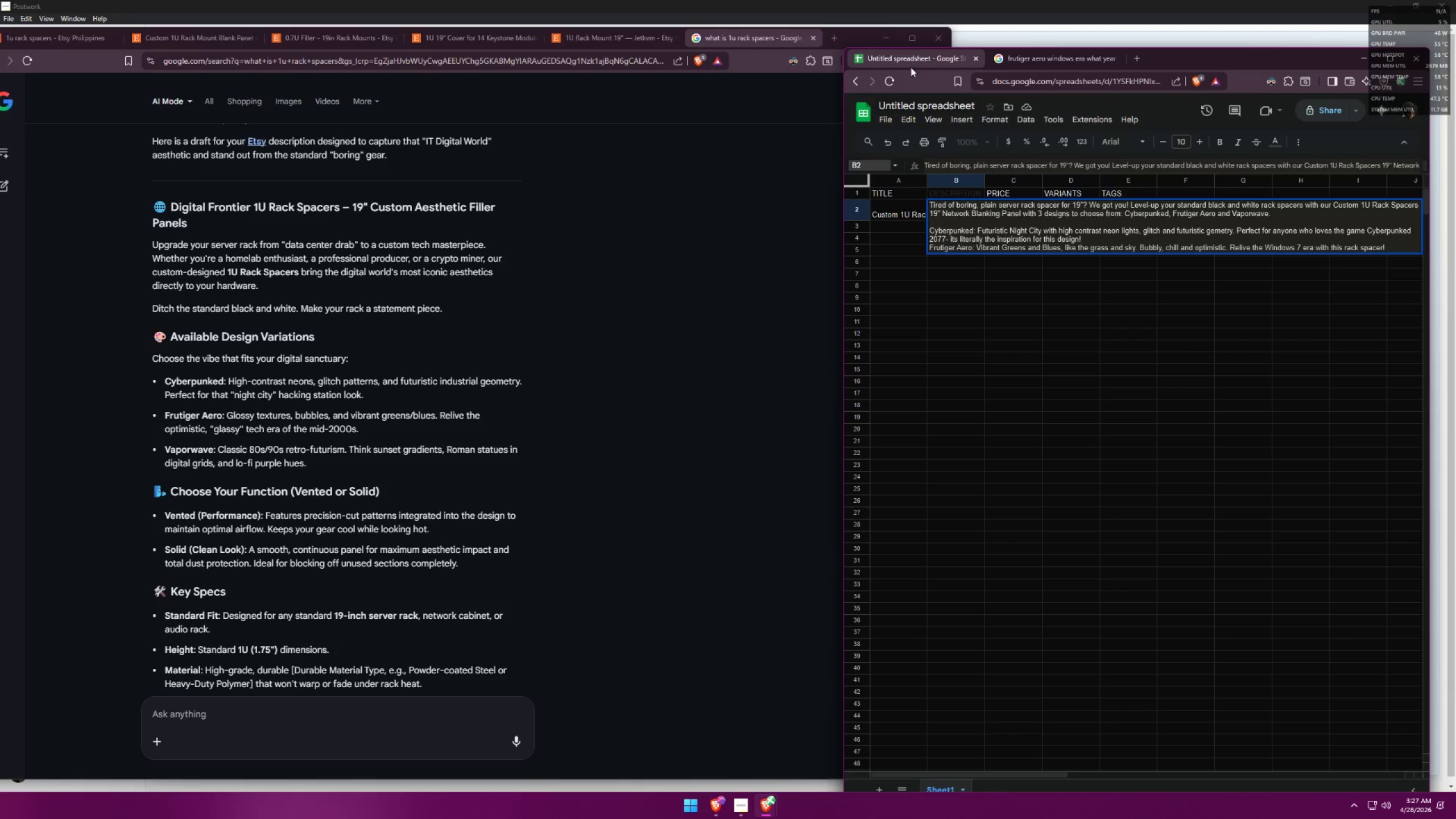 
key(Control+Enter)
 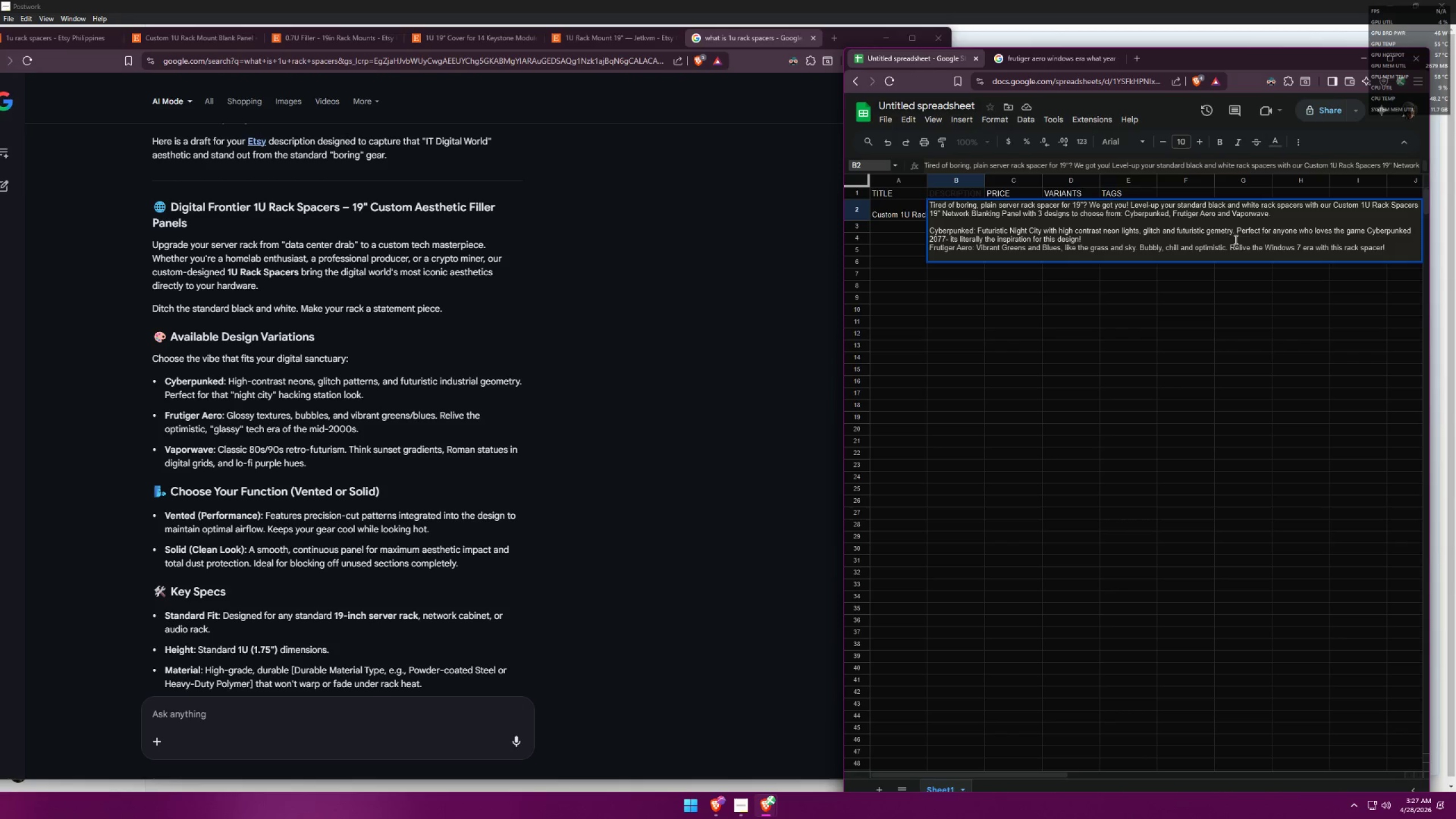 
wait(10.31)
 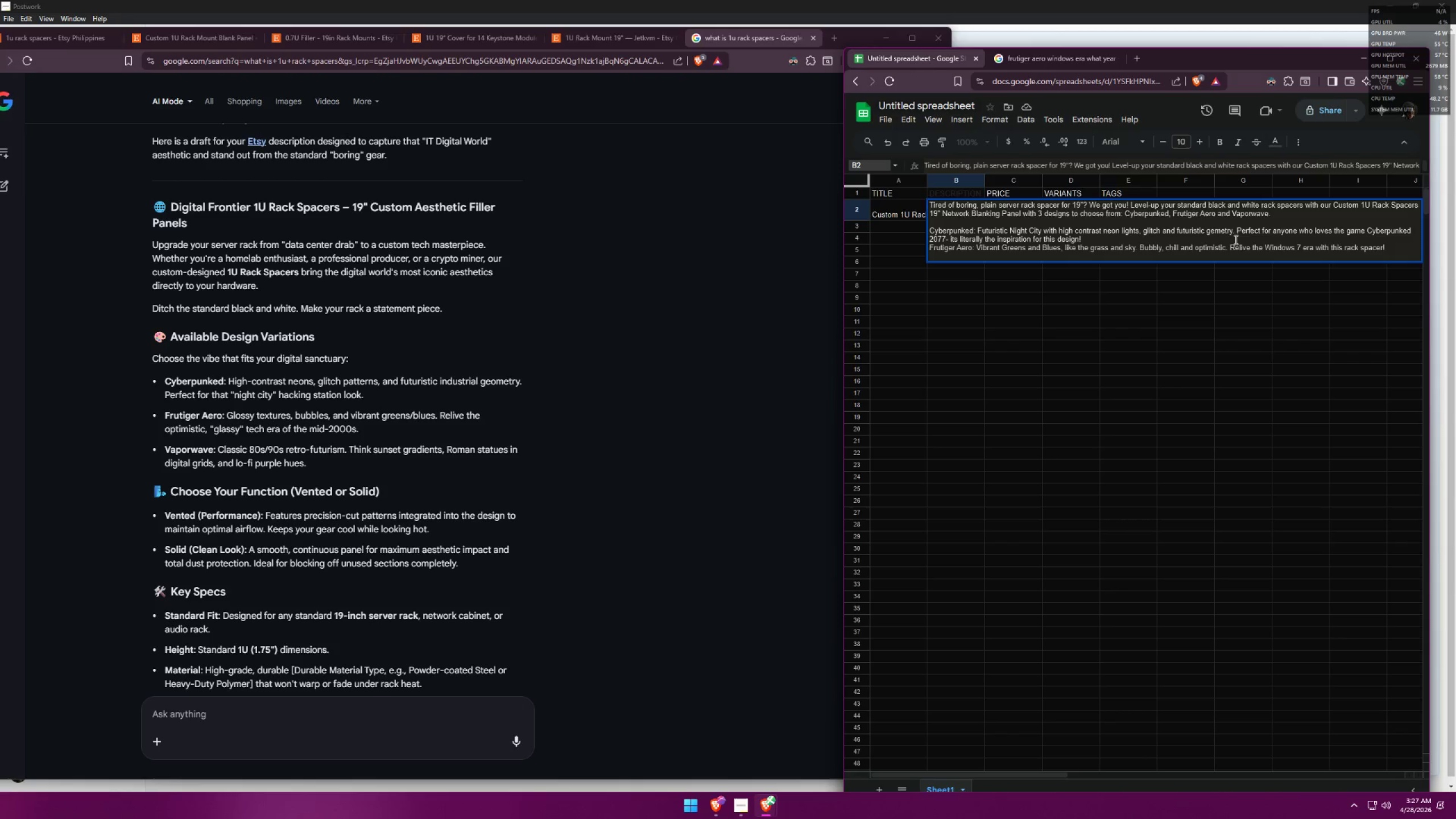 
type(Vaporwae)
key(Backspace)
type(ve":)
key(Backspace)
type( )
 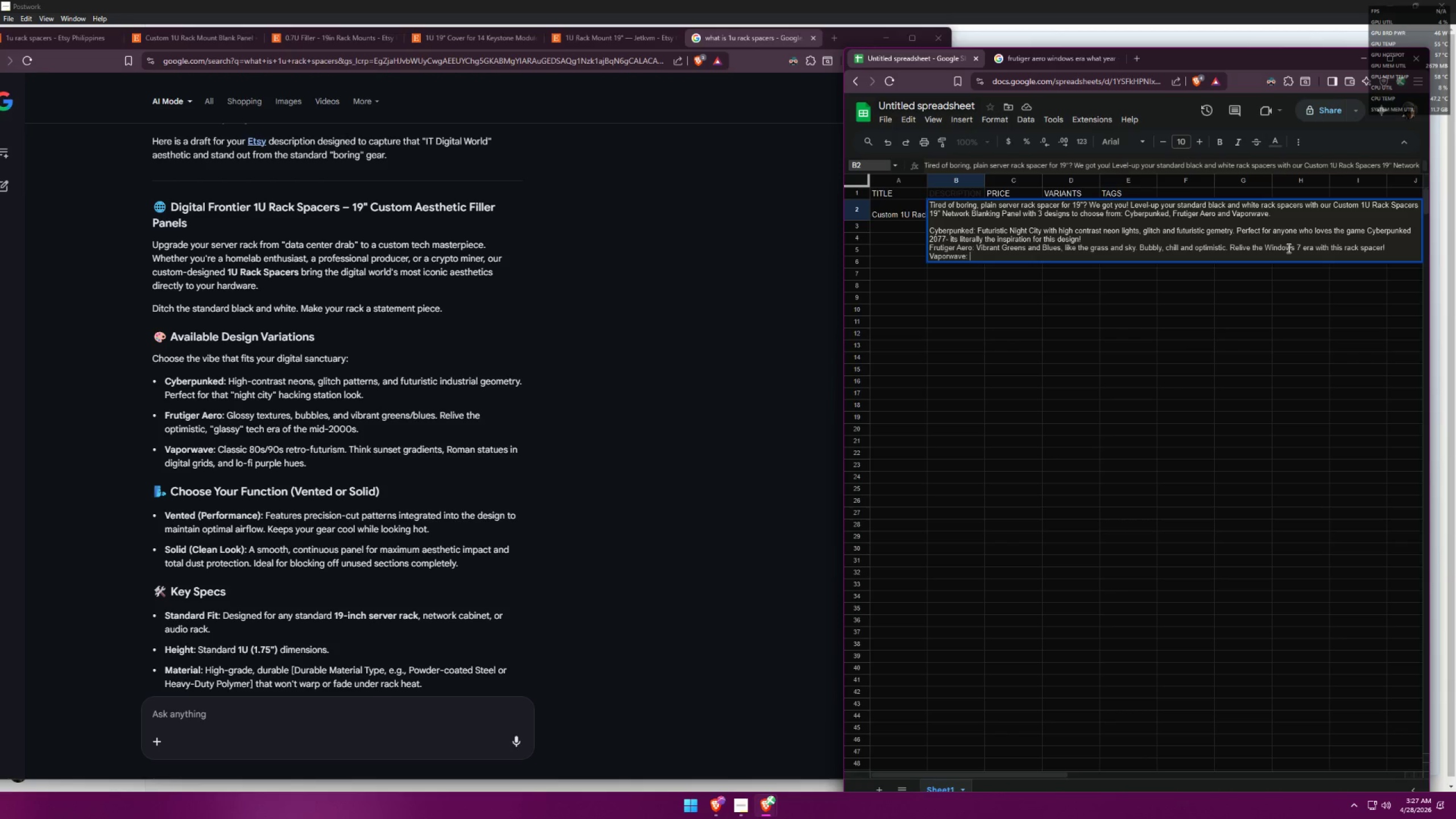 
wait(7.58)
 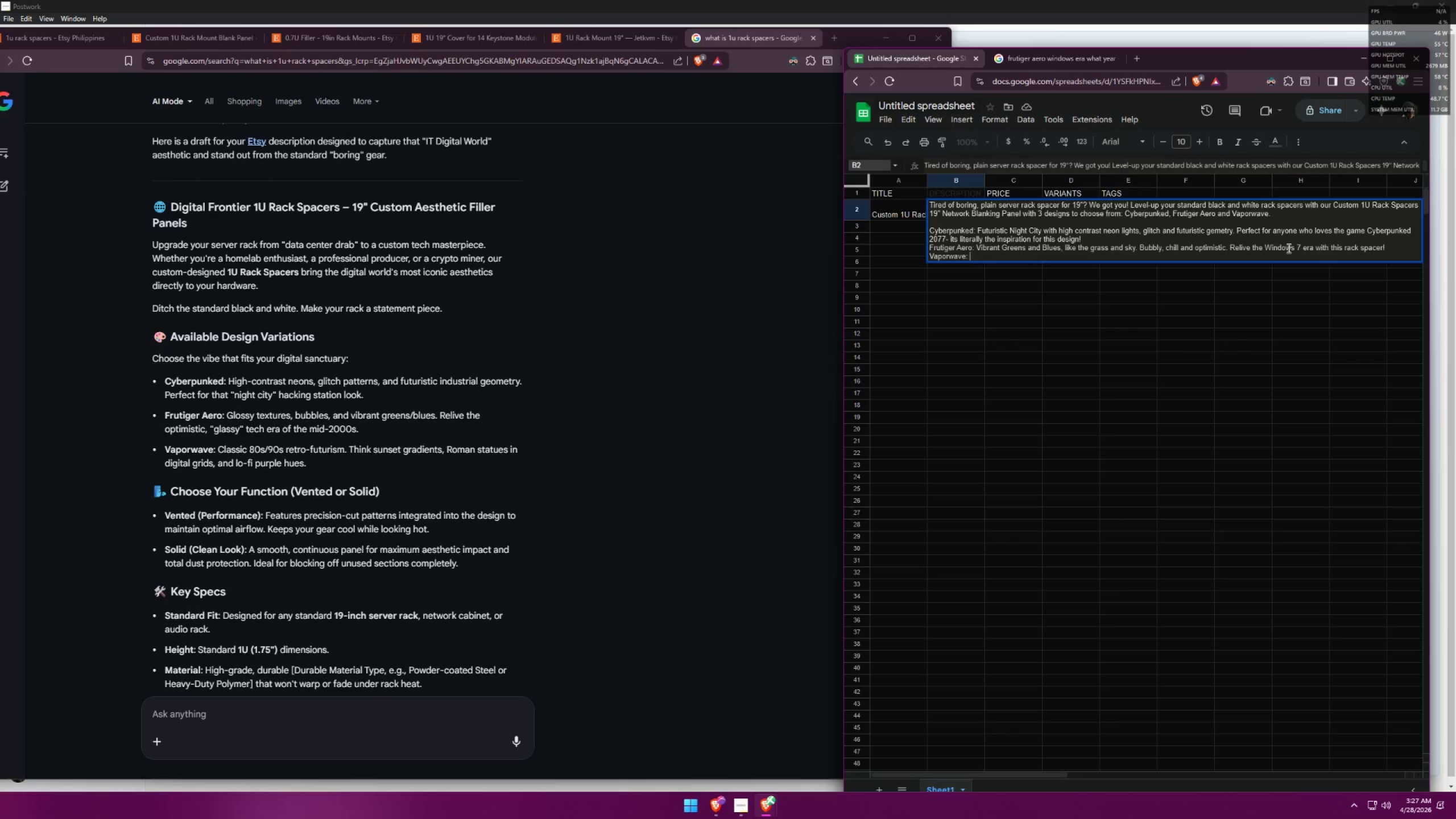 
type(Purple ca)
key(Backspace)
type(lassic )
key(Backspace)
type(. )
key(Backspace)
key(Backspace)
type(, classc )
key(Backspace)
key(Backspace)
type(oc )
key(Backspace)
key(Backspace)
key(Backspace)
type(ic )
 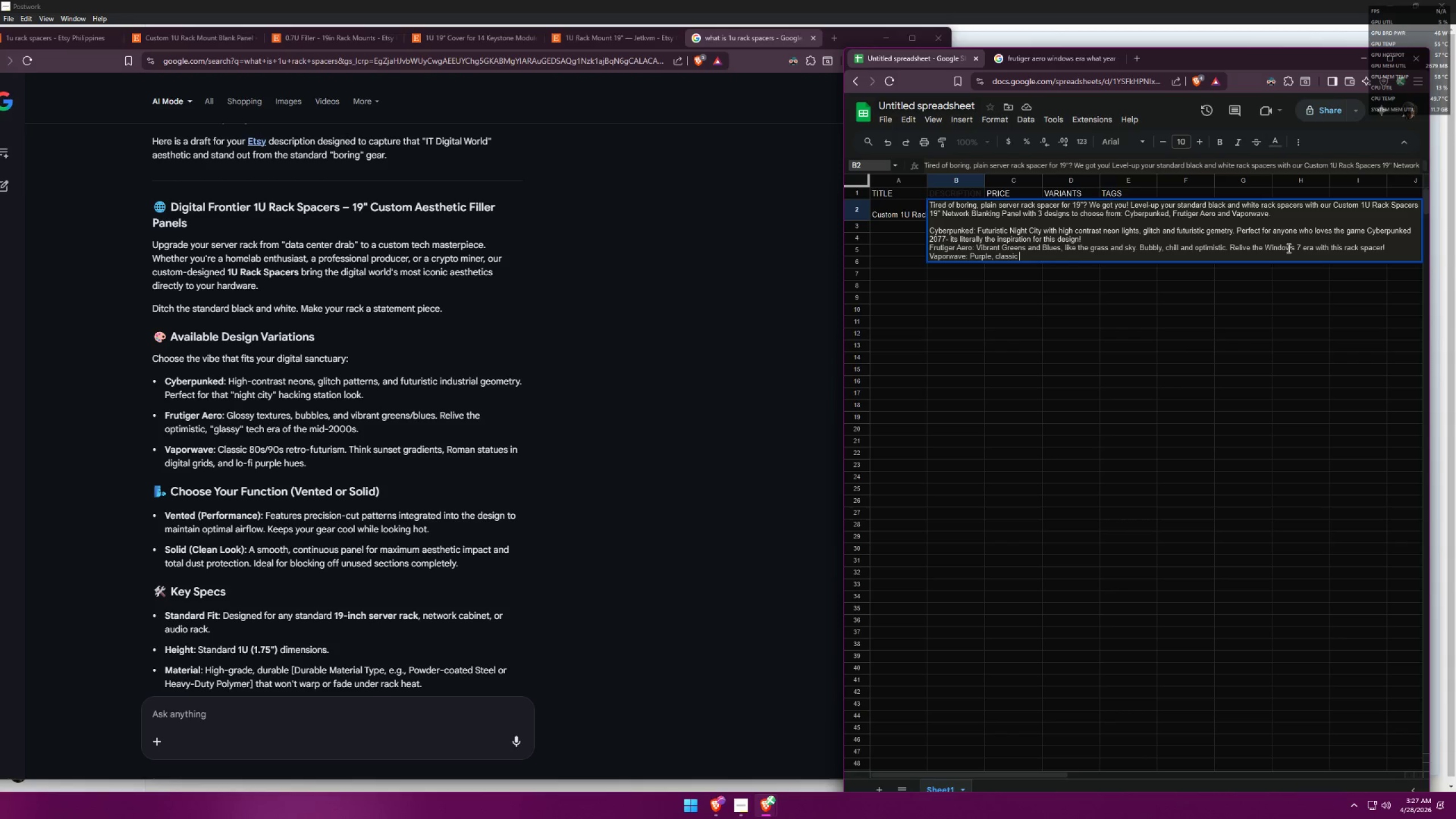 
wait(5.98)
 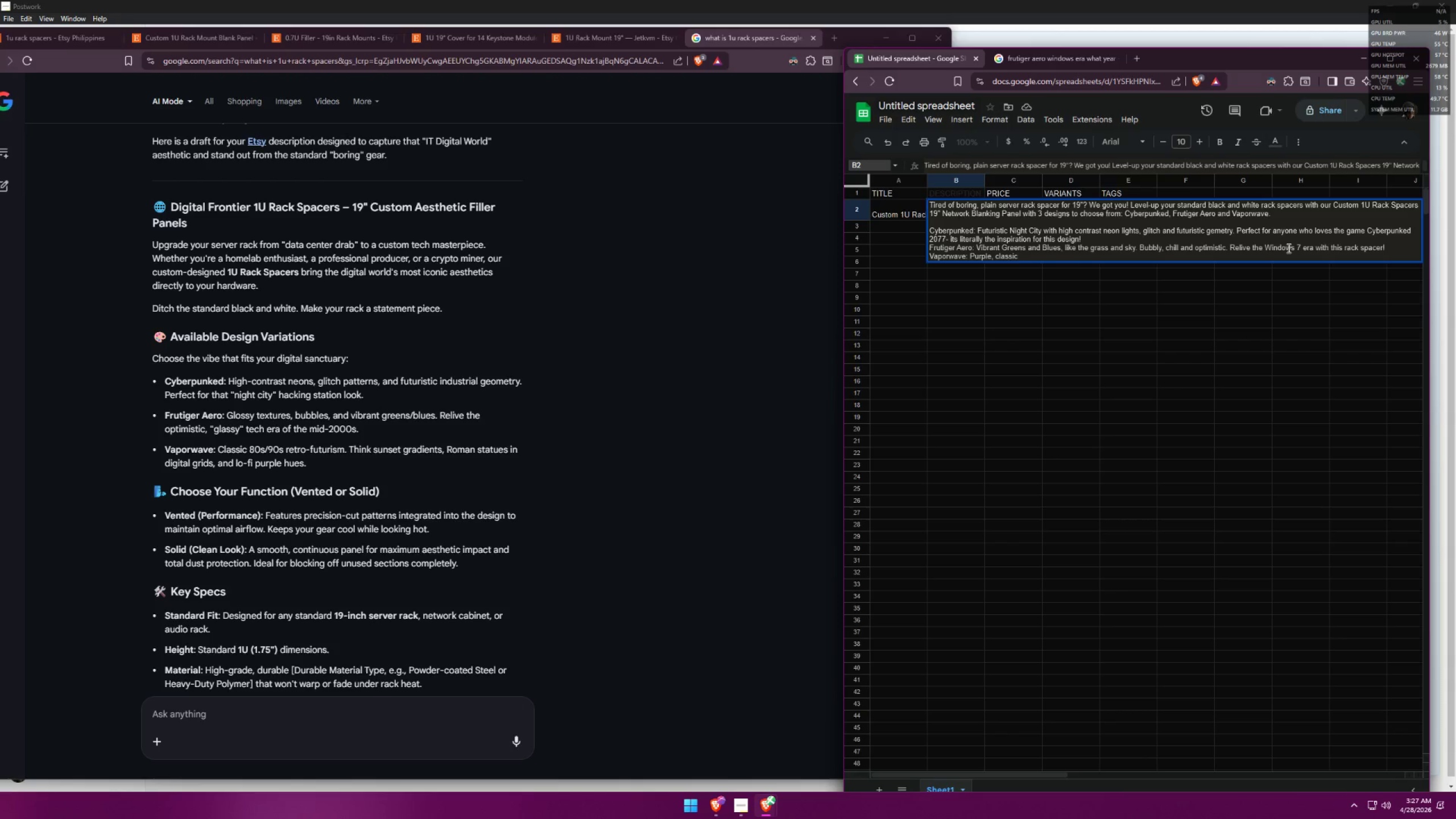 
type(80s/90s retro- )
key(Backspace)
type(futurism. Sunset )
 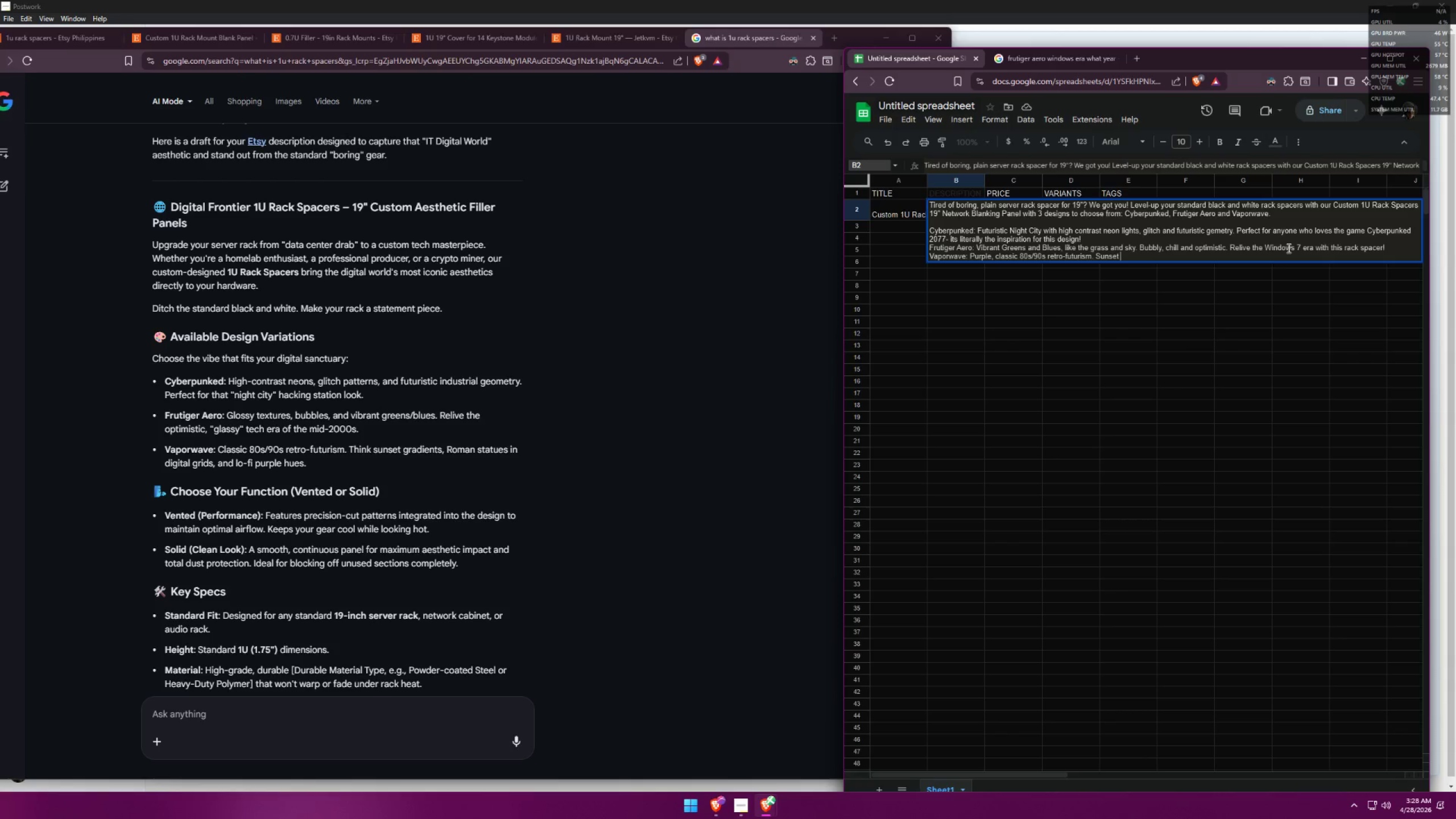 
wait(5.67)
 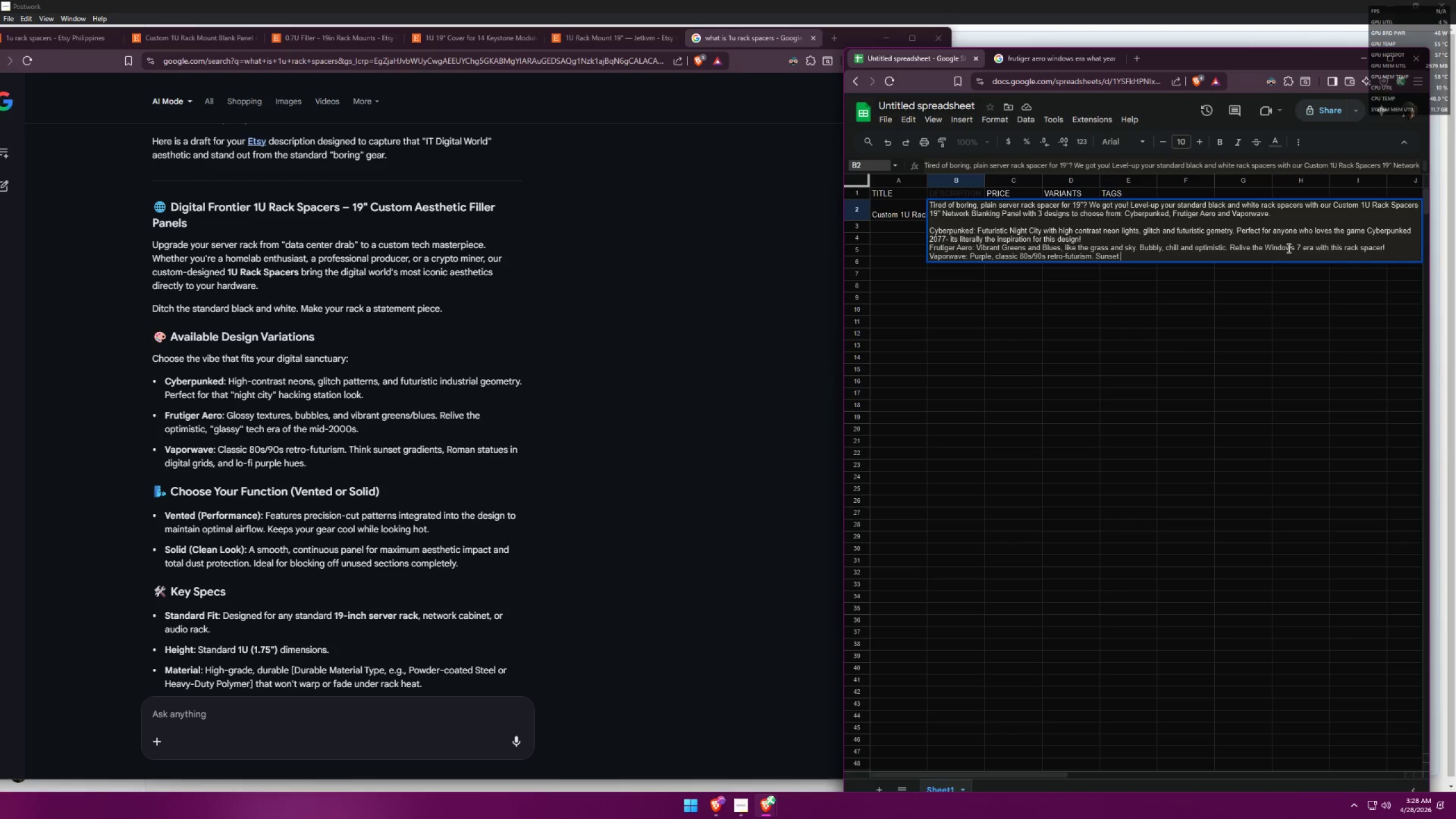 
type(with digital grids,)
 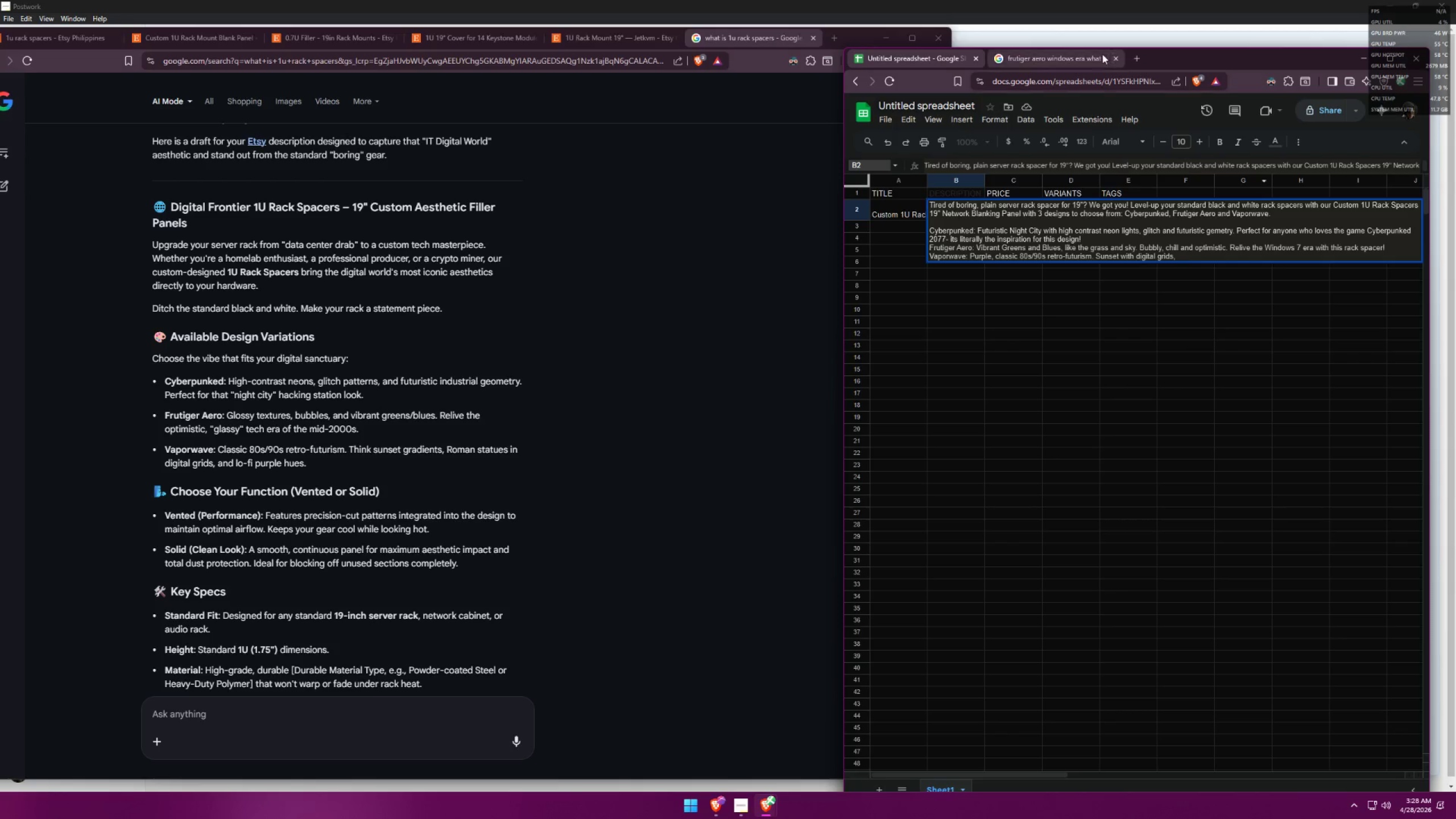 
left_click_drag(start_coordinate=[1116, 122], to_coordinate=[1028, 130])
 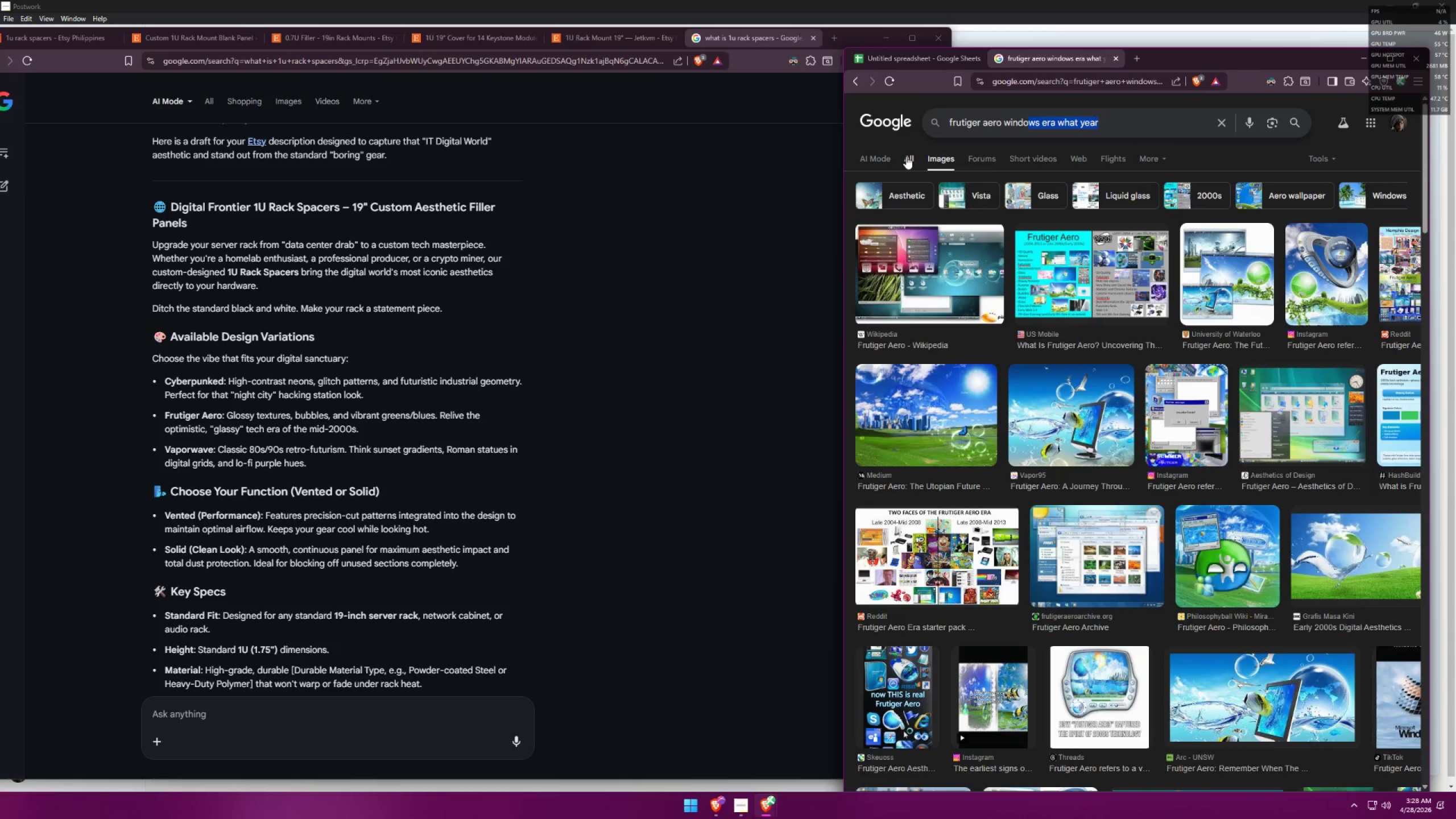 
double_click([906, 156])
 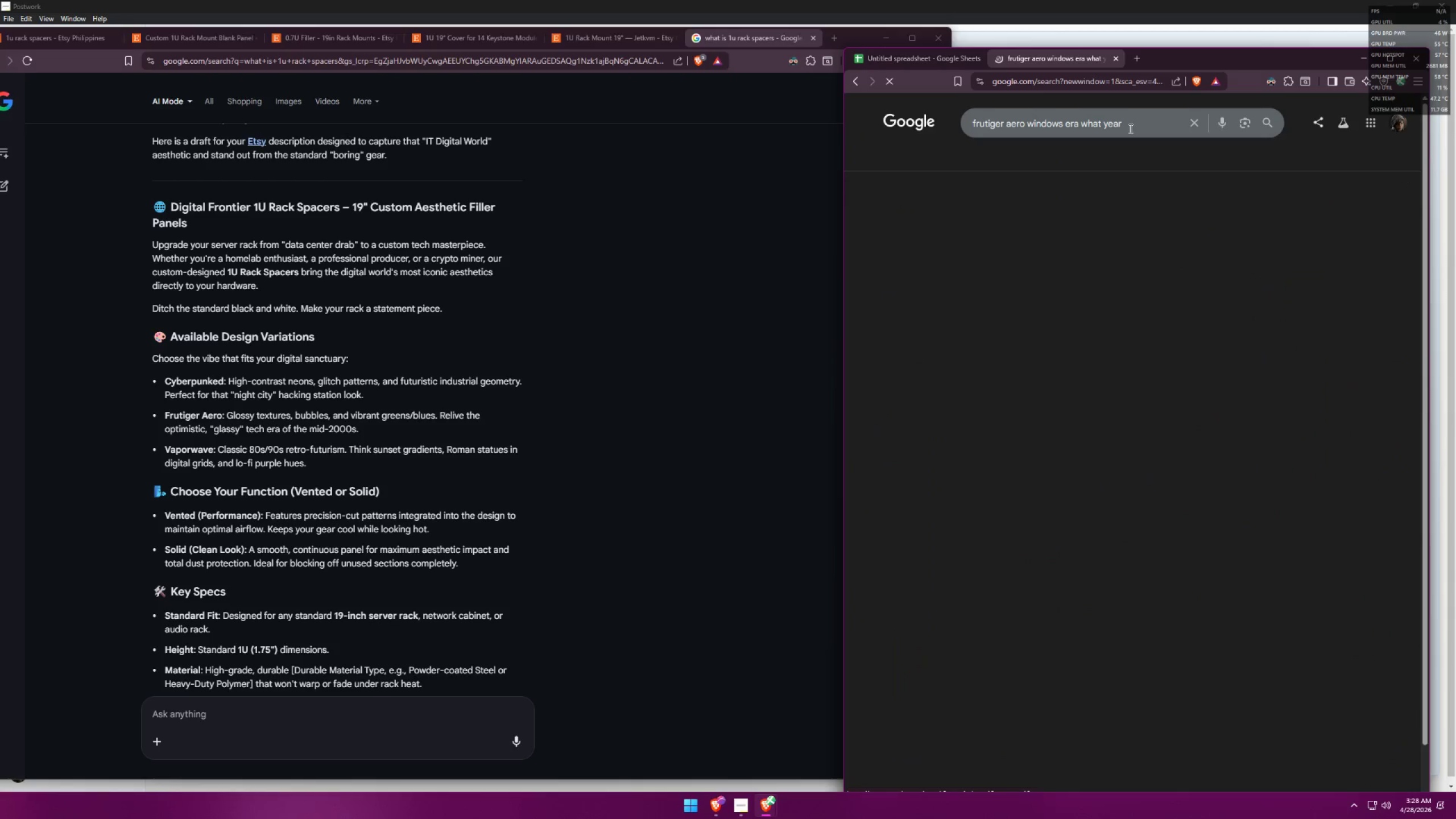 
left_click_drag(start_coordinate=[1134, 123], to_coordinate=[892, 130])
 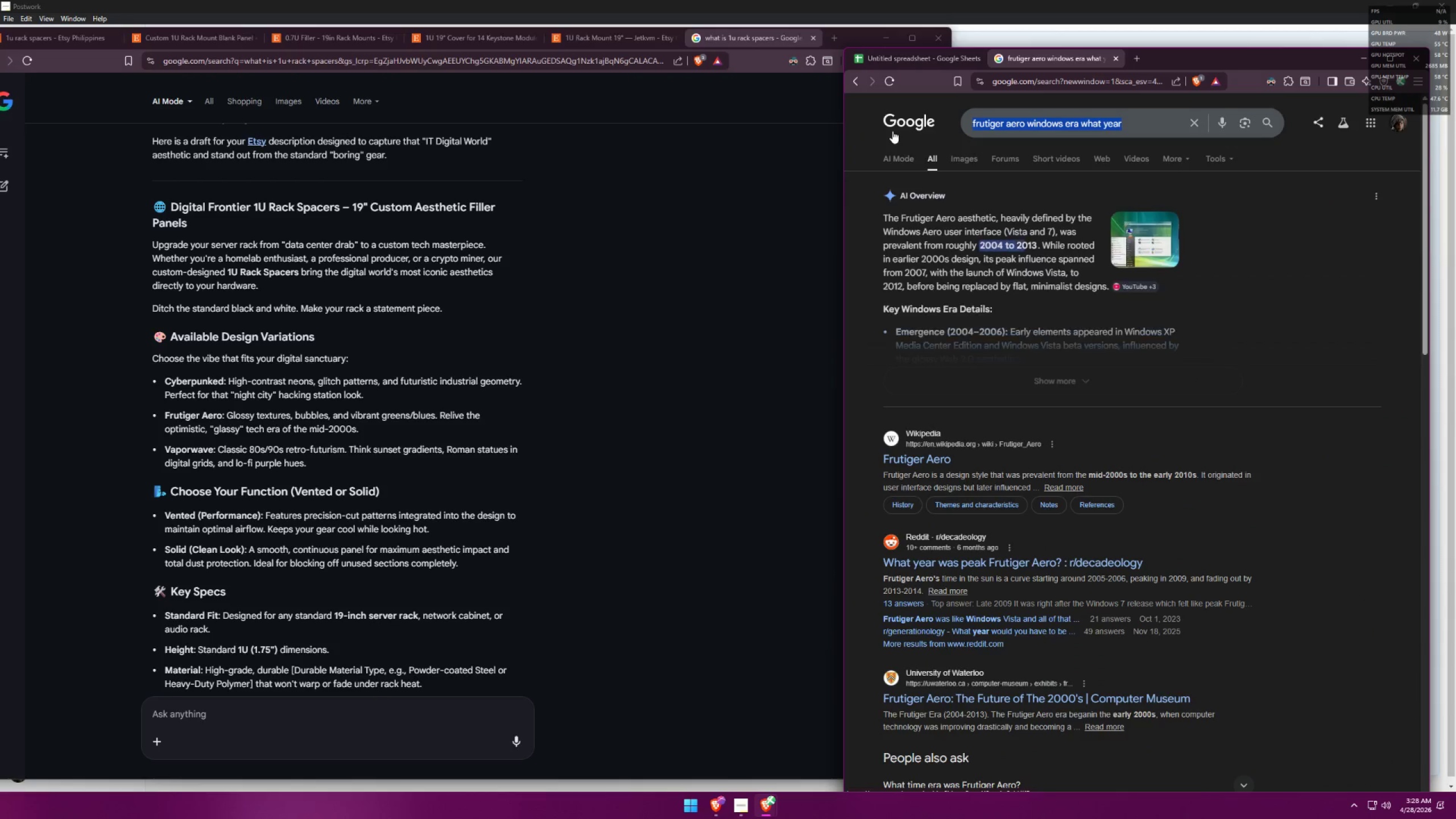 
type(futurevaporwave song)
 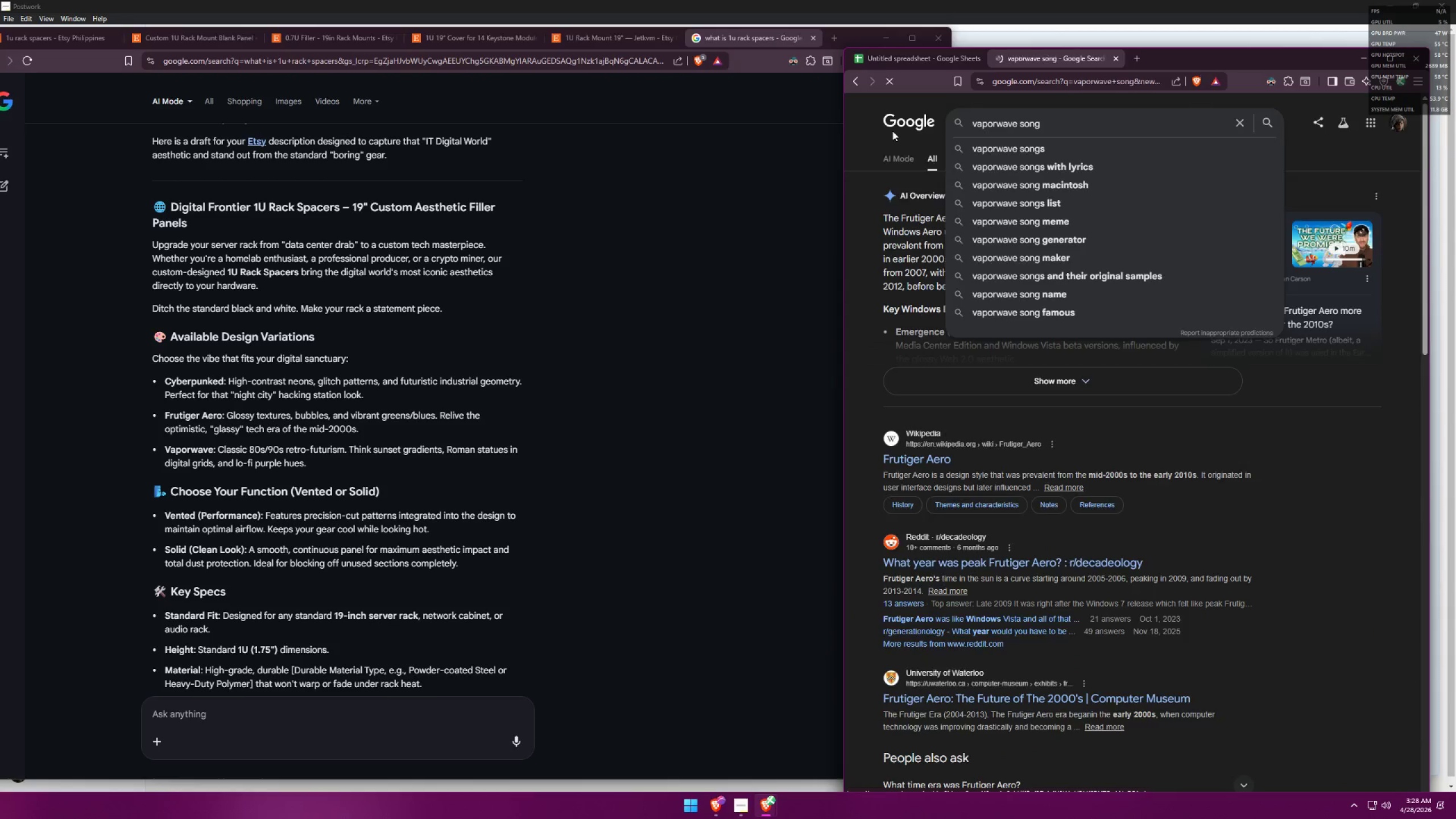 
hold_key(key=Backspace, duration=0.78)
 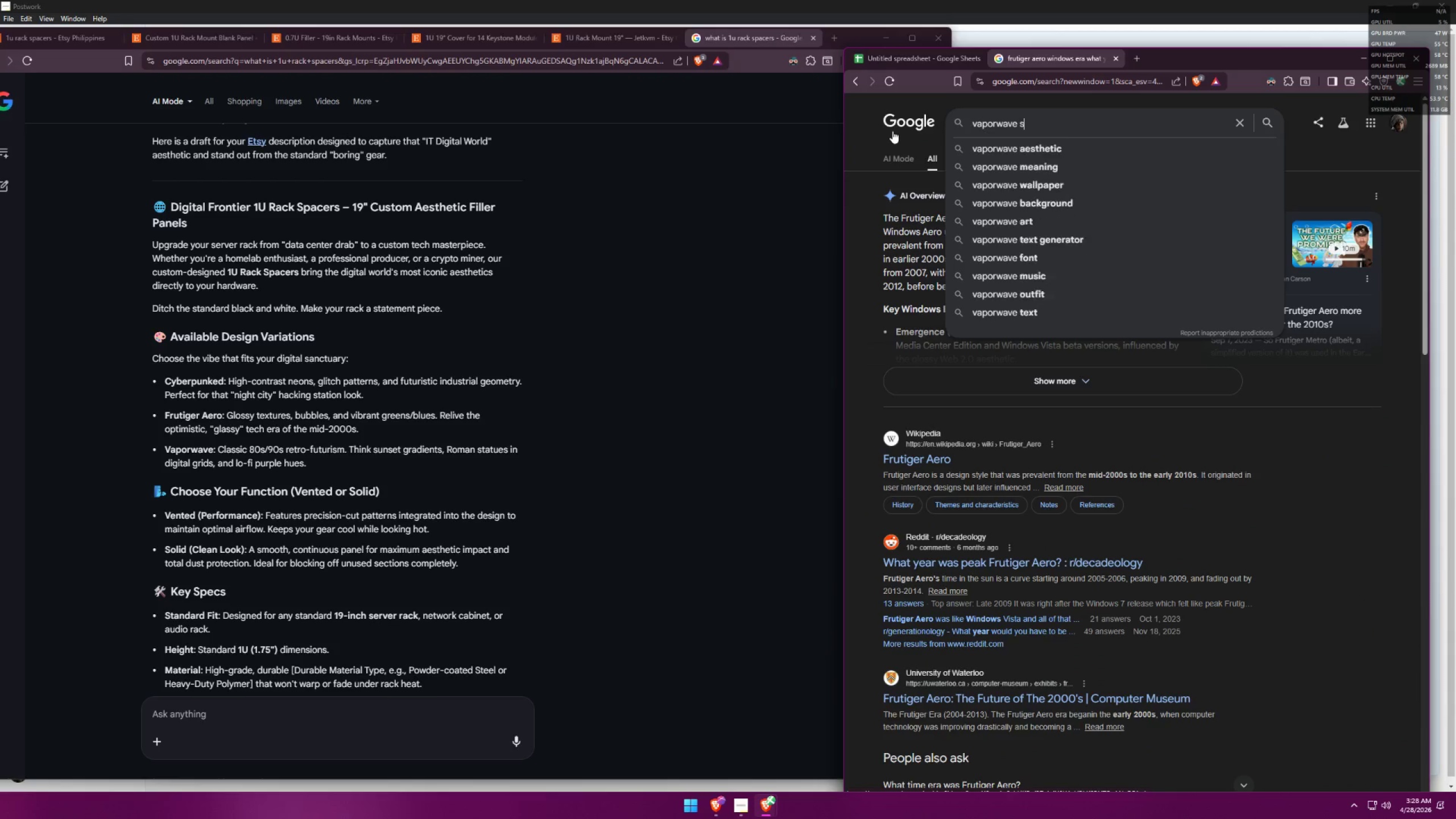 
key(Enter)
 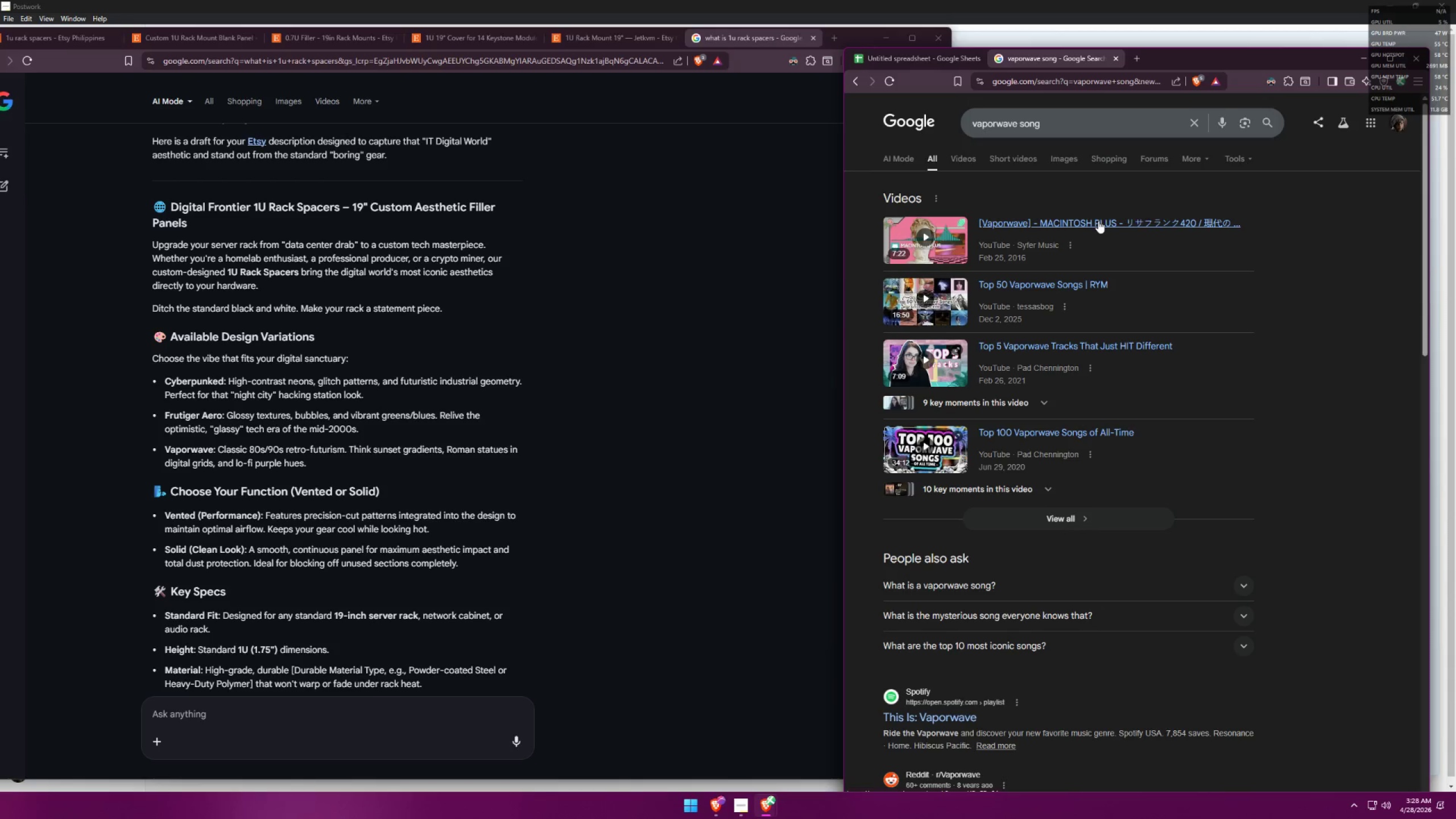 
wait(6.0)
 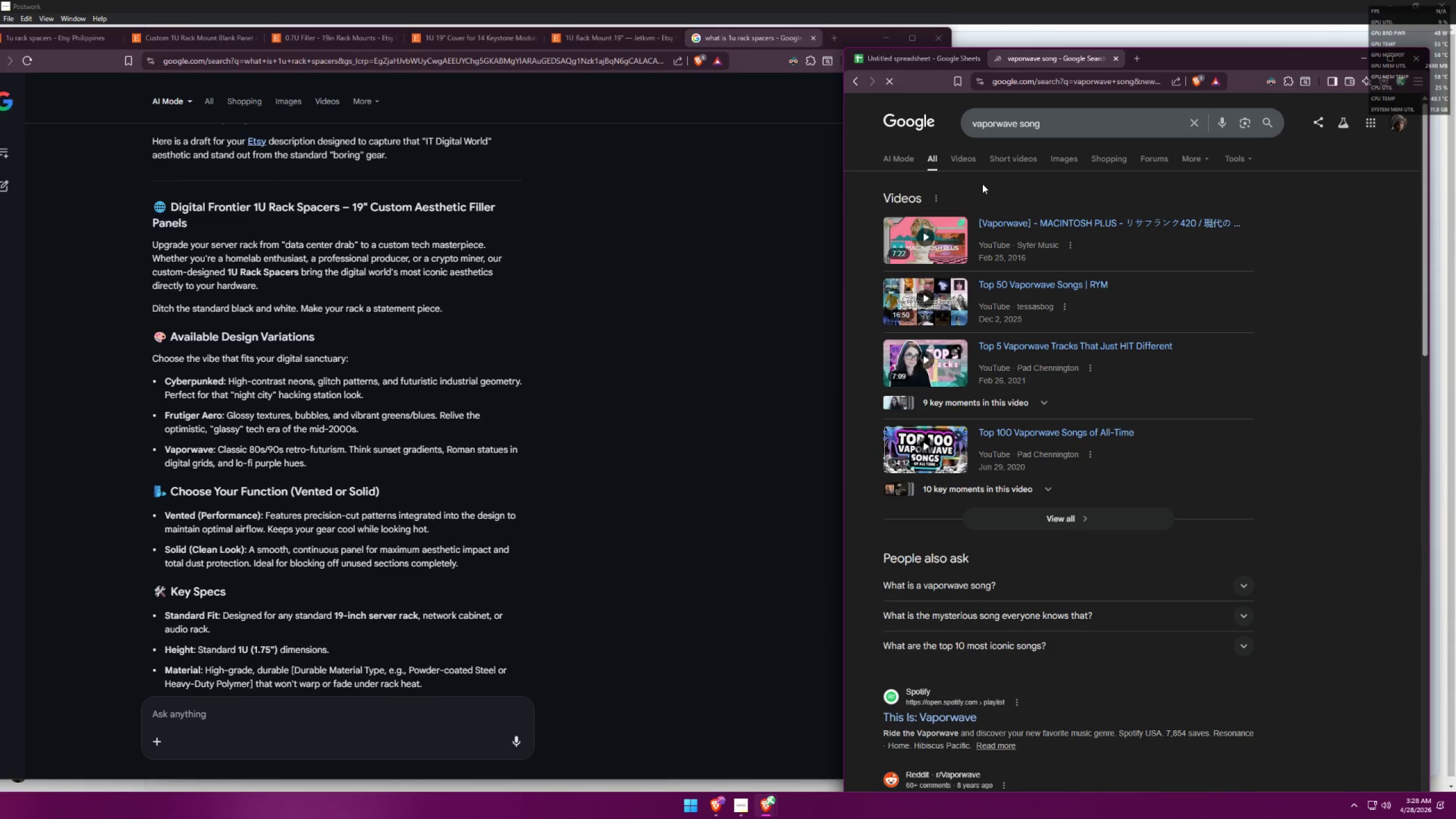 
left_click([1049, 577])
 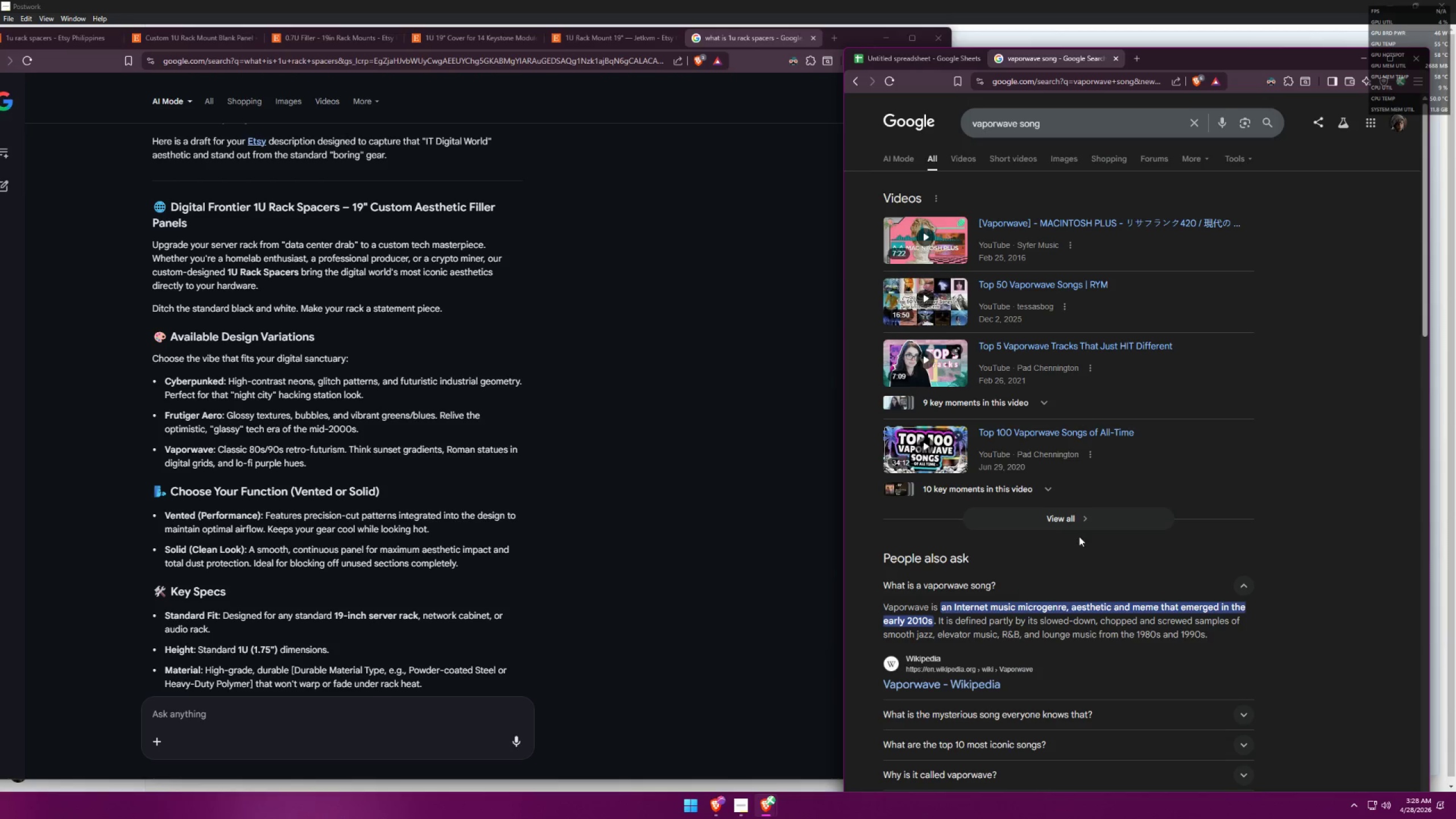 
wait(5.78)
 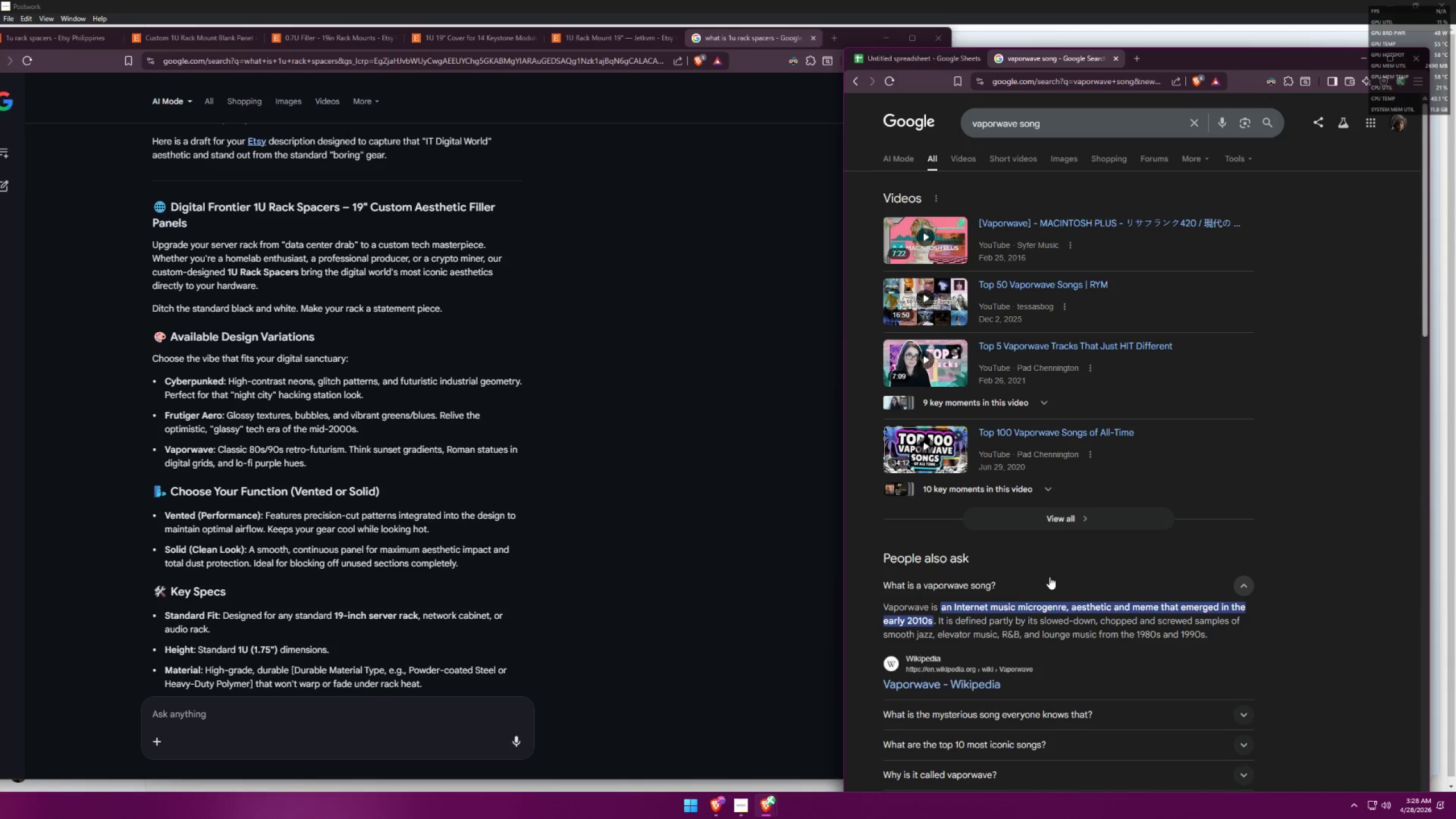 
scroll: coordinate [1152, 246], scroll_direction: down, amount: 5.0
 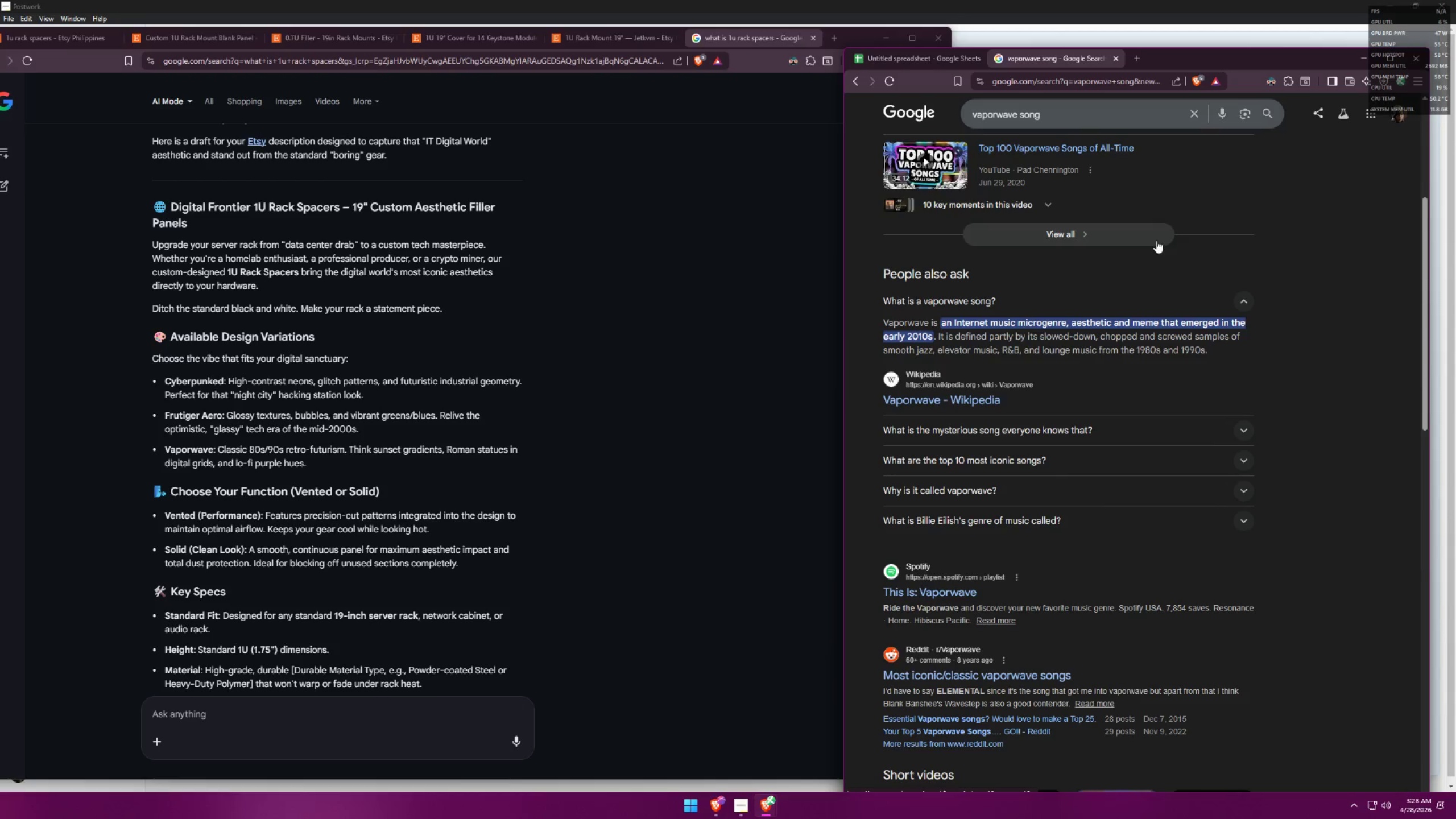 
left_click([919, 65])
 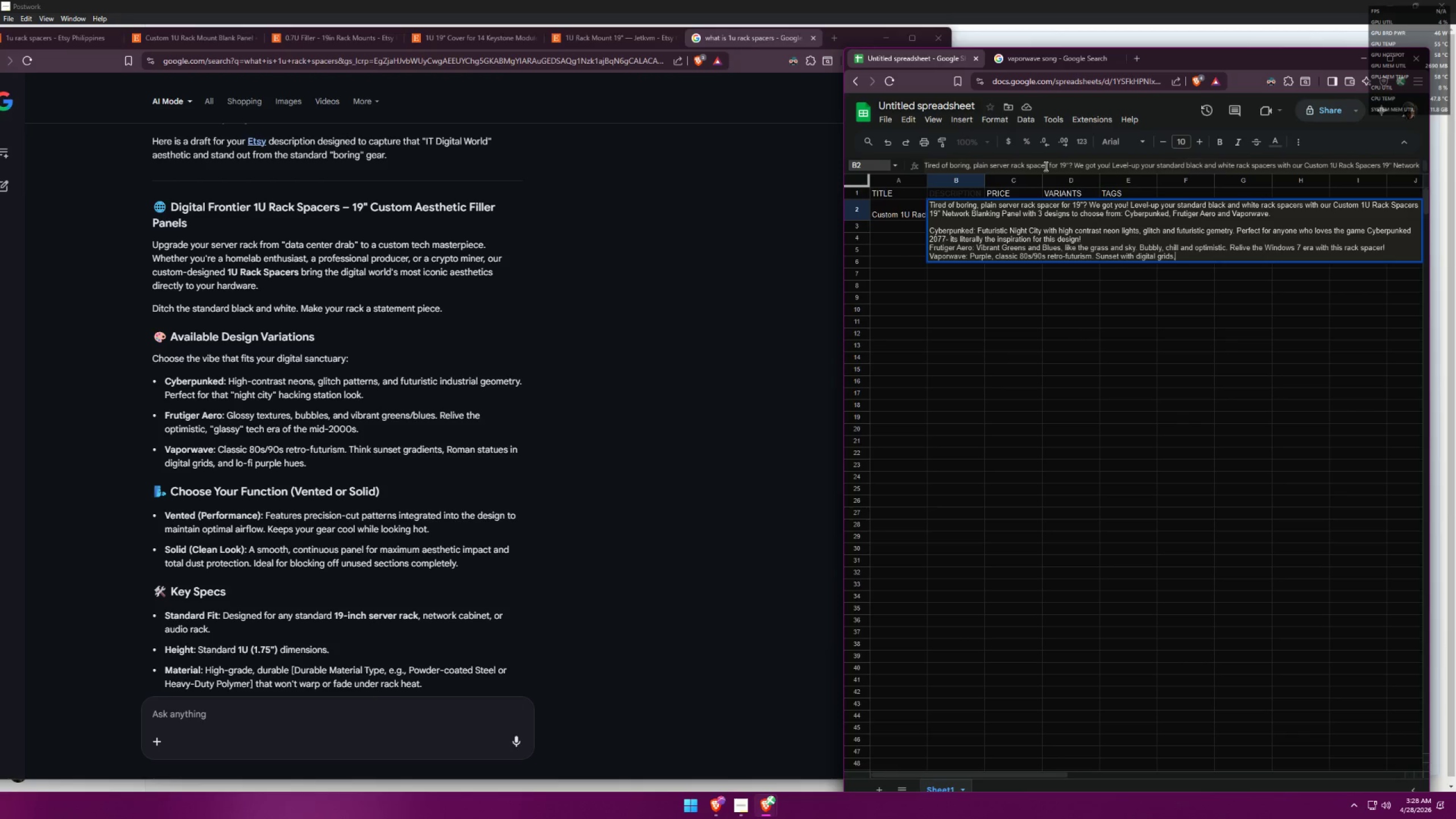 
wait(7.53)
 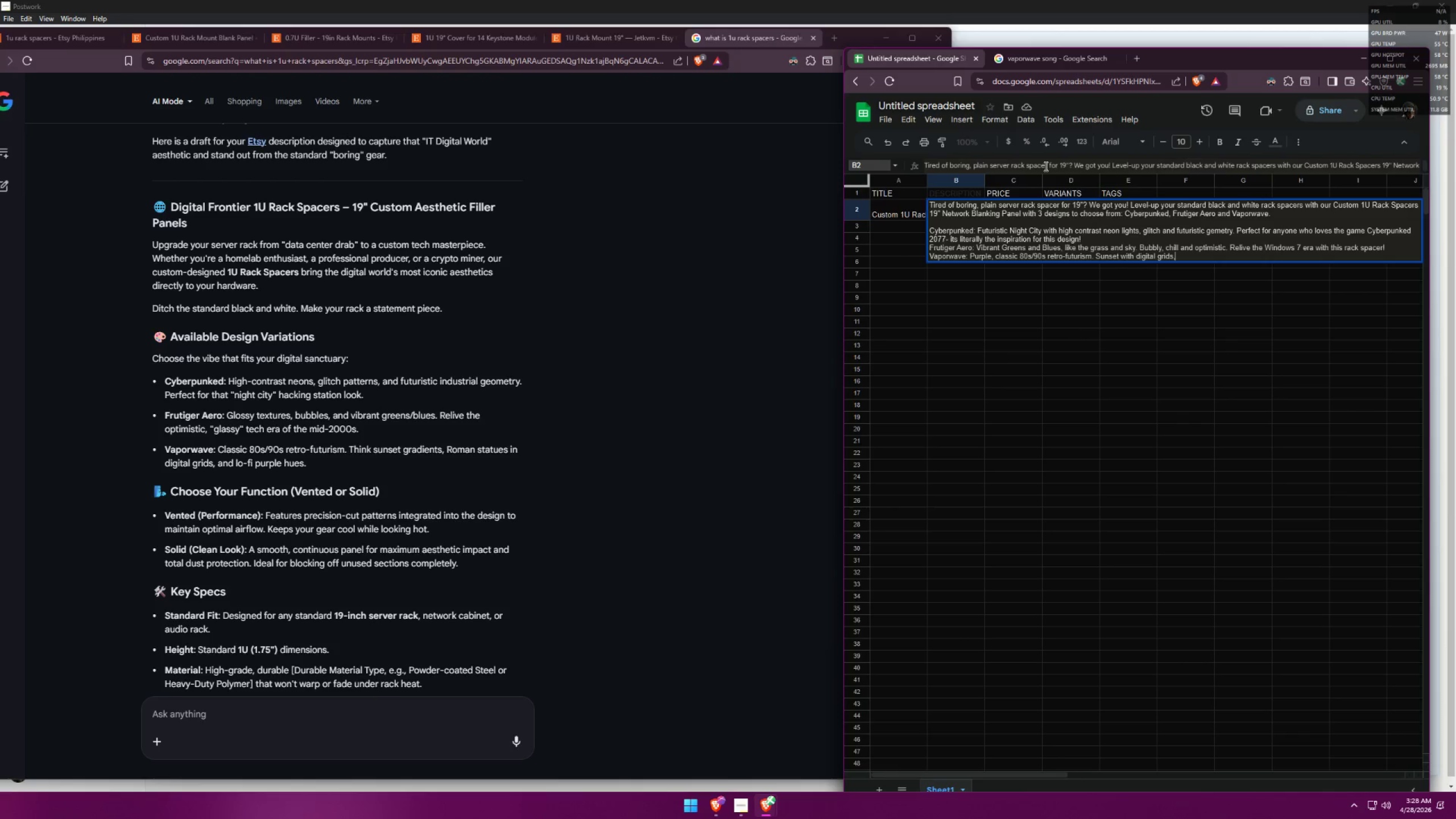 
left_click([1119, 255])
 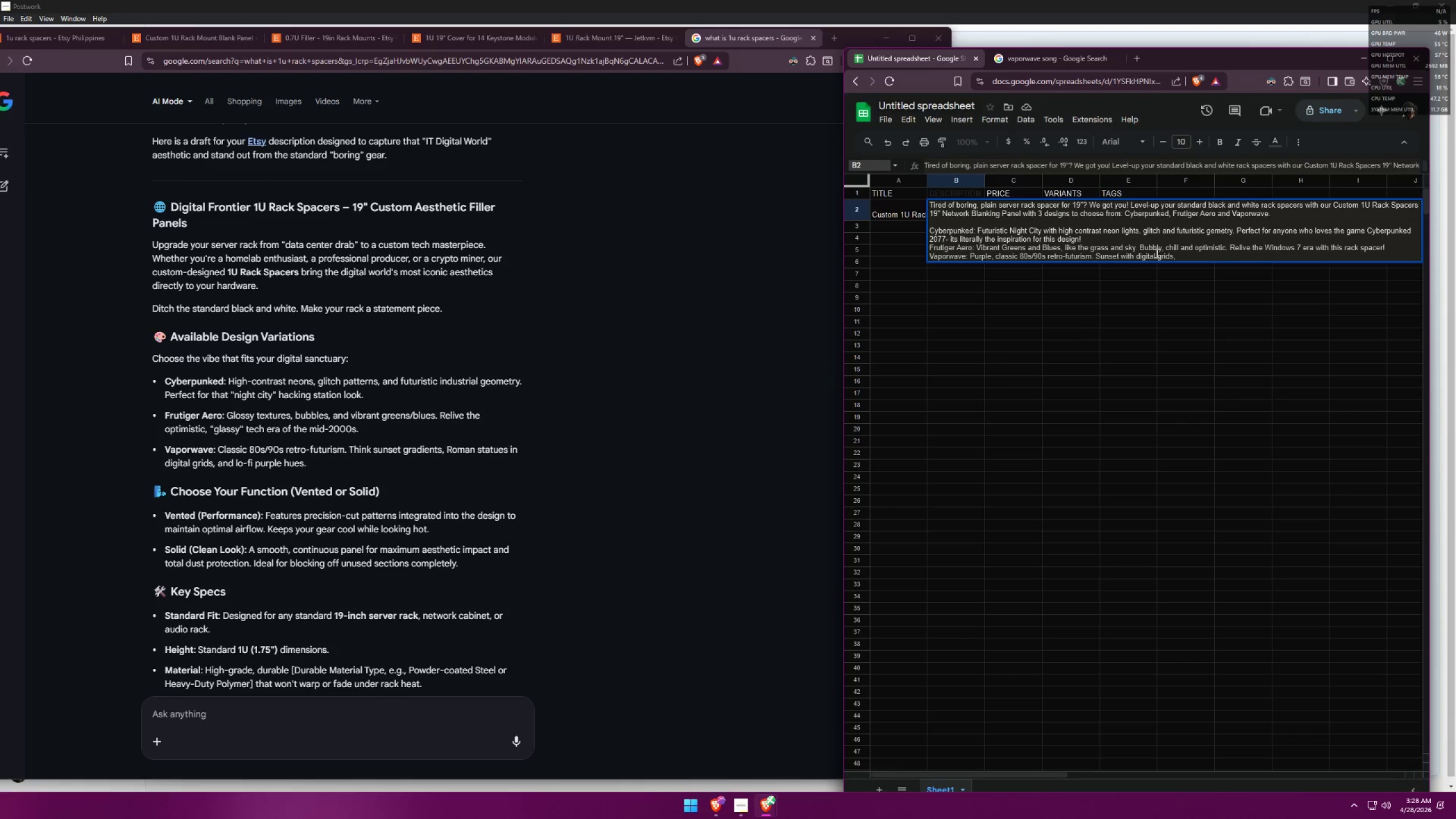 
type( hues)
 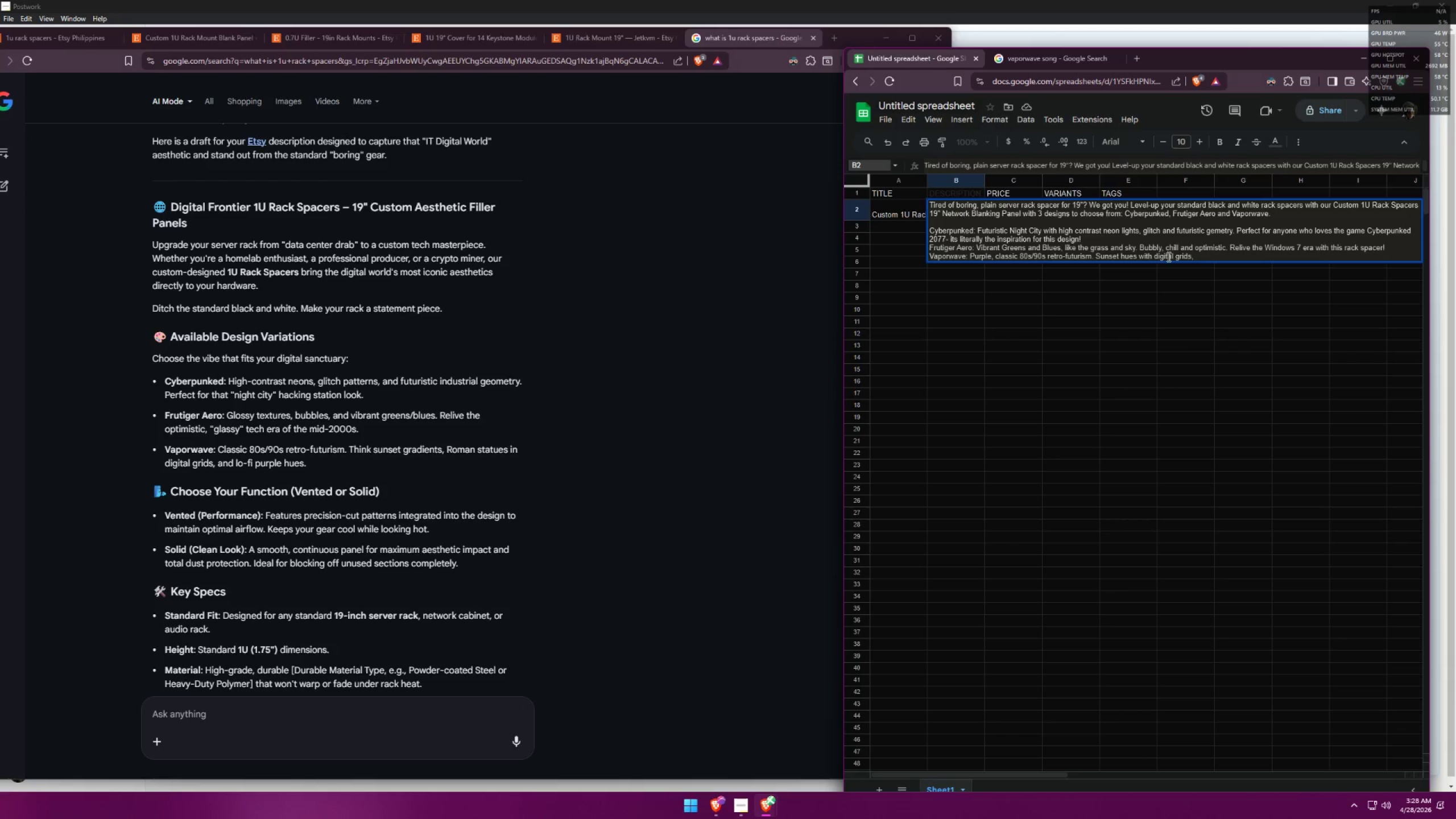 
left_click([1158, 257])
 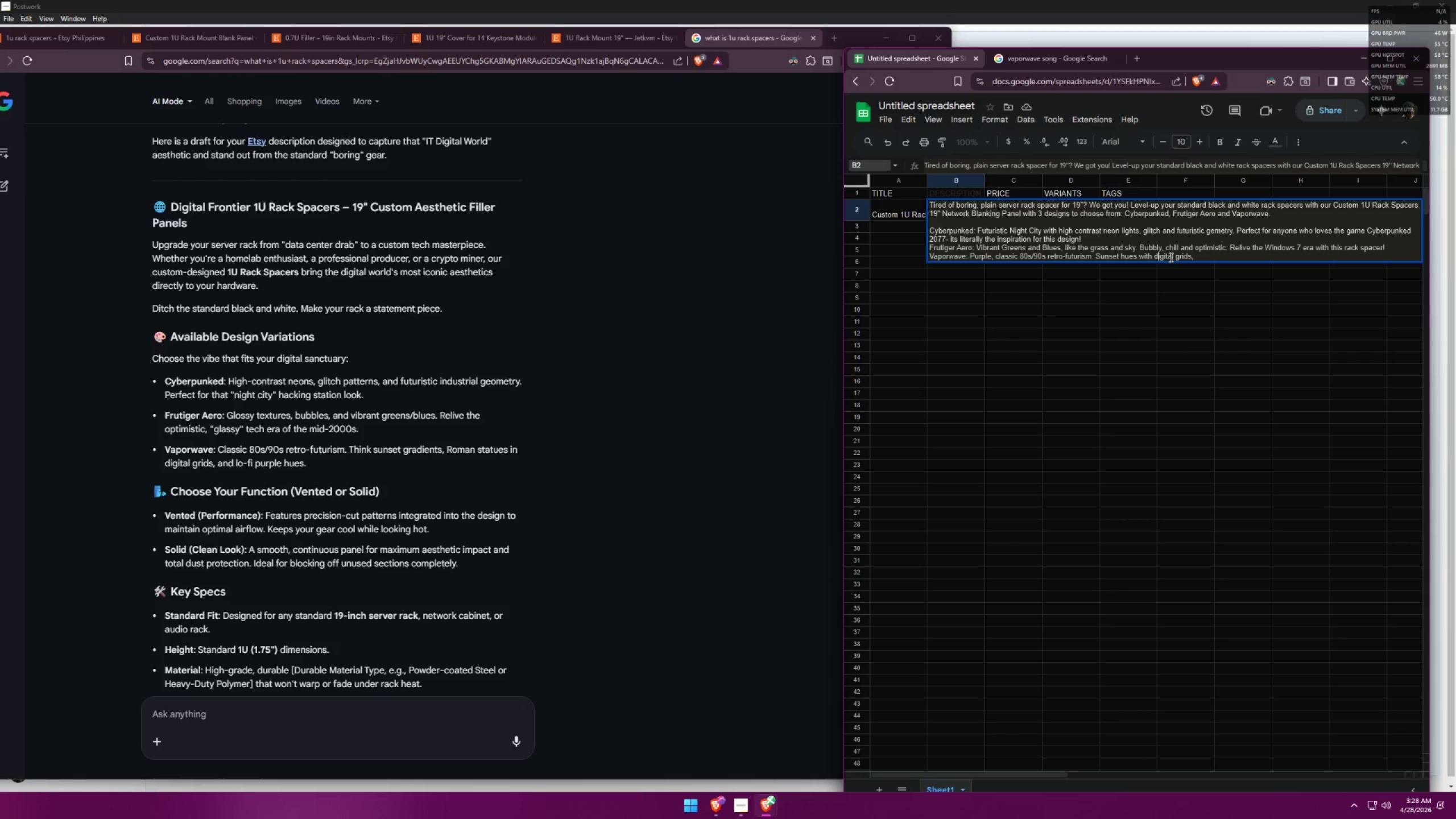 
left_click([1155, 257])
 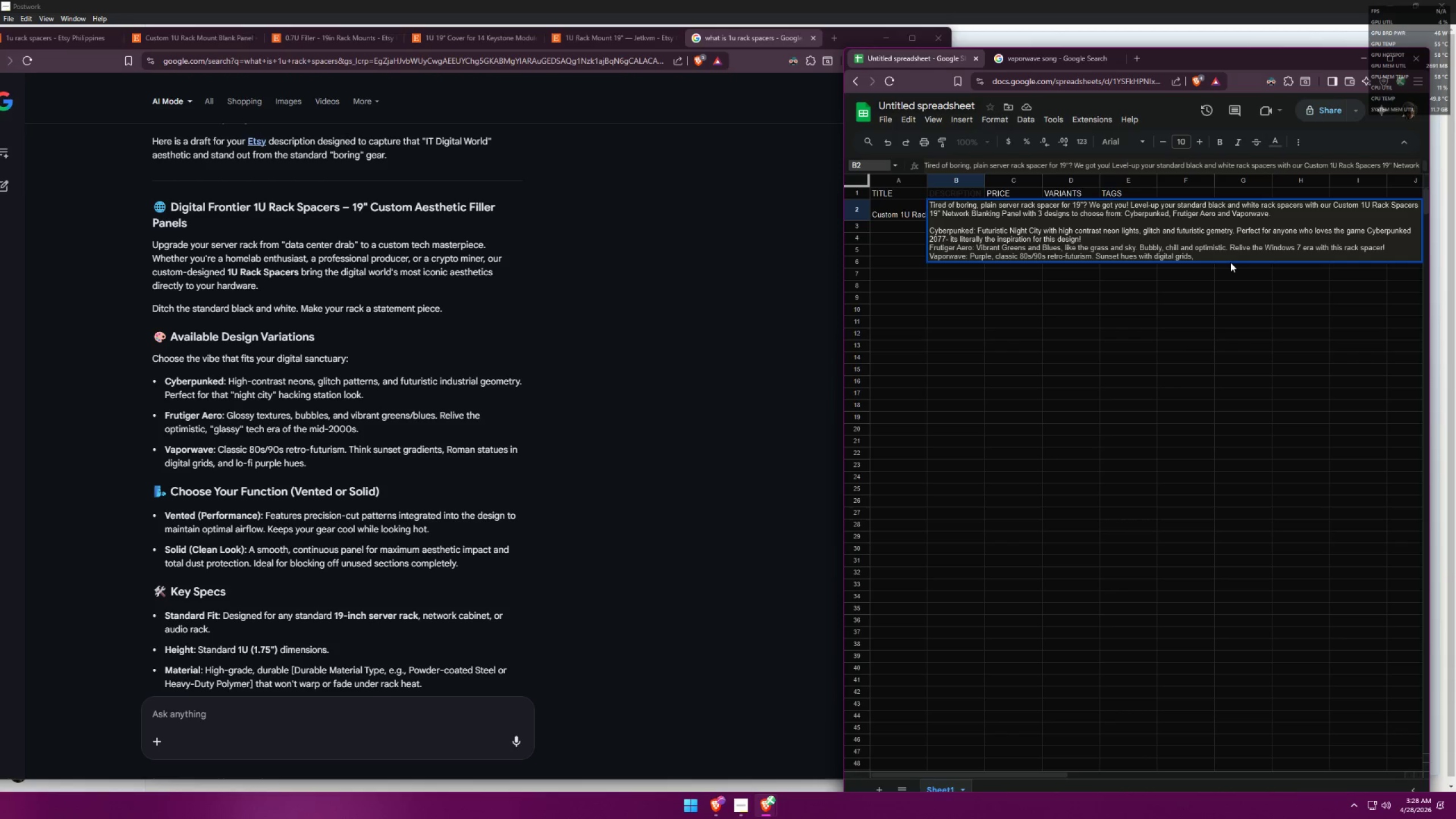 
type(neon )
 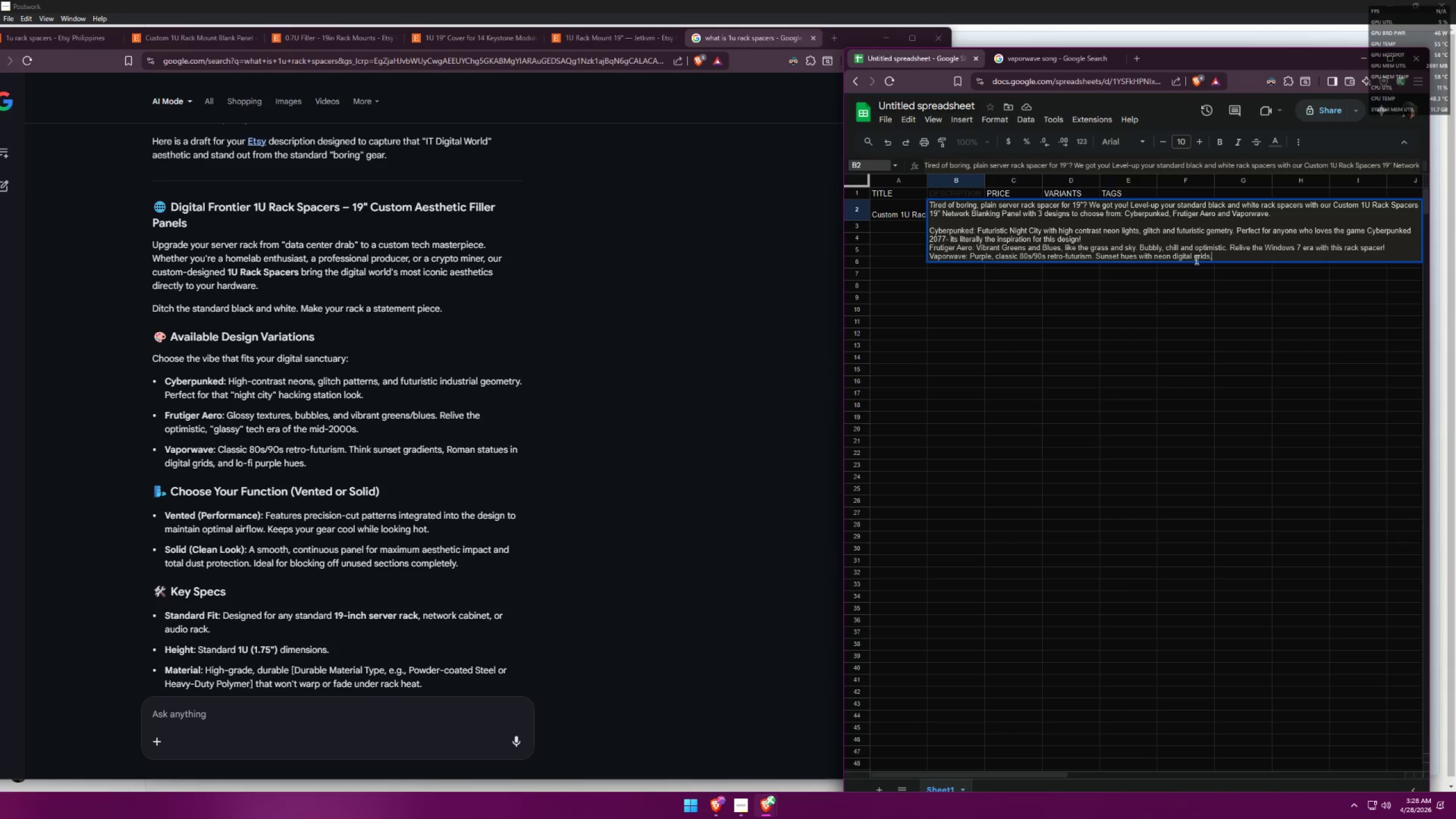 
left_click([1053, 58])
 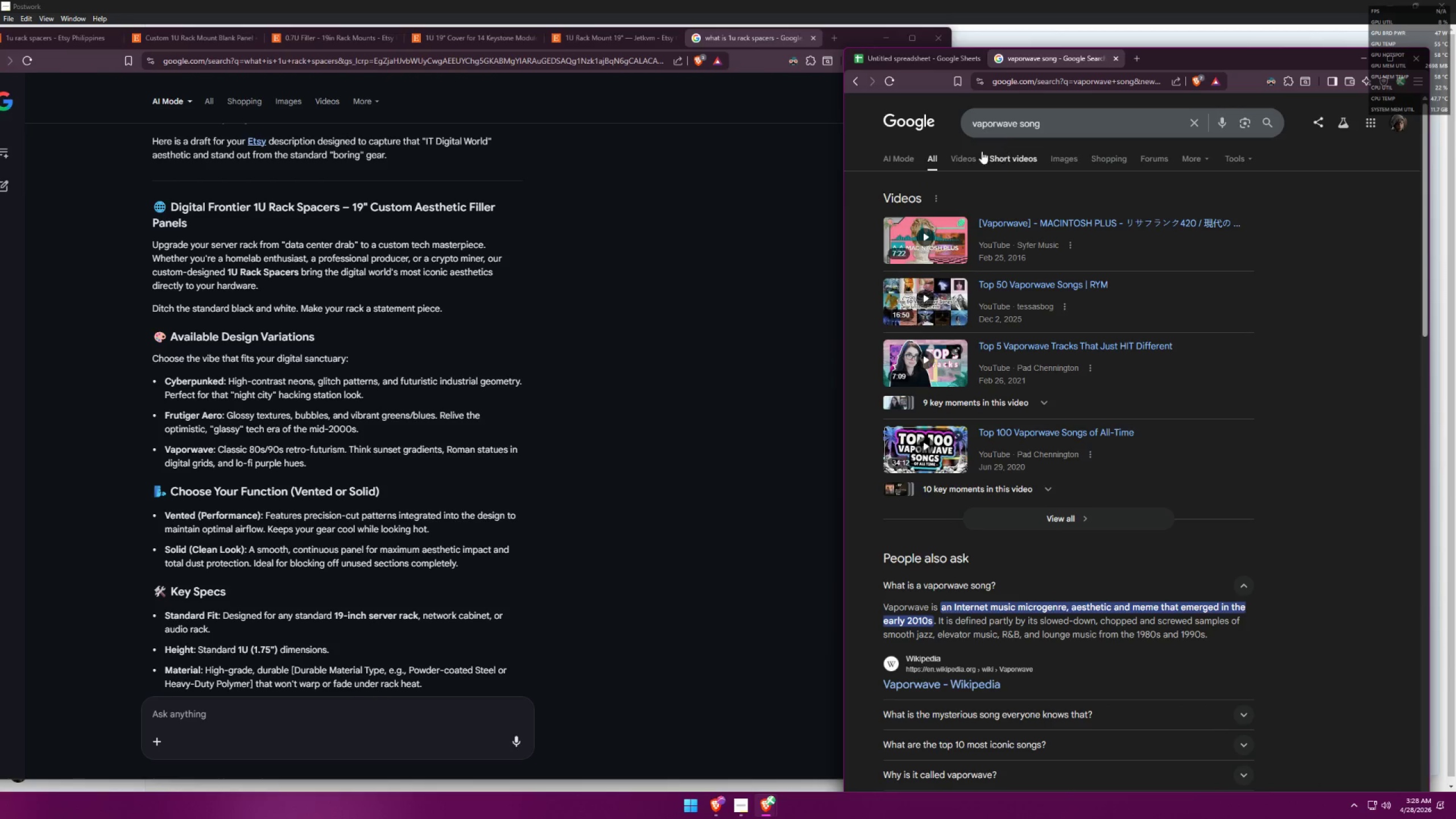 
left_click([1060, 156])
 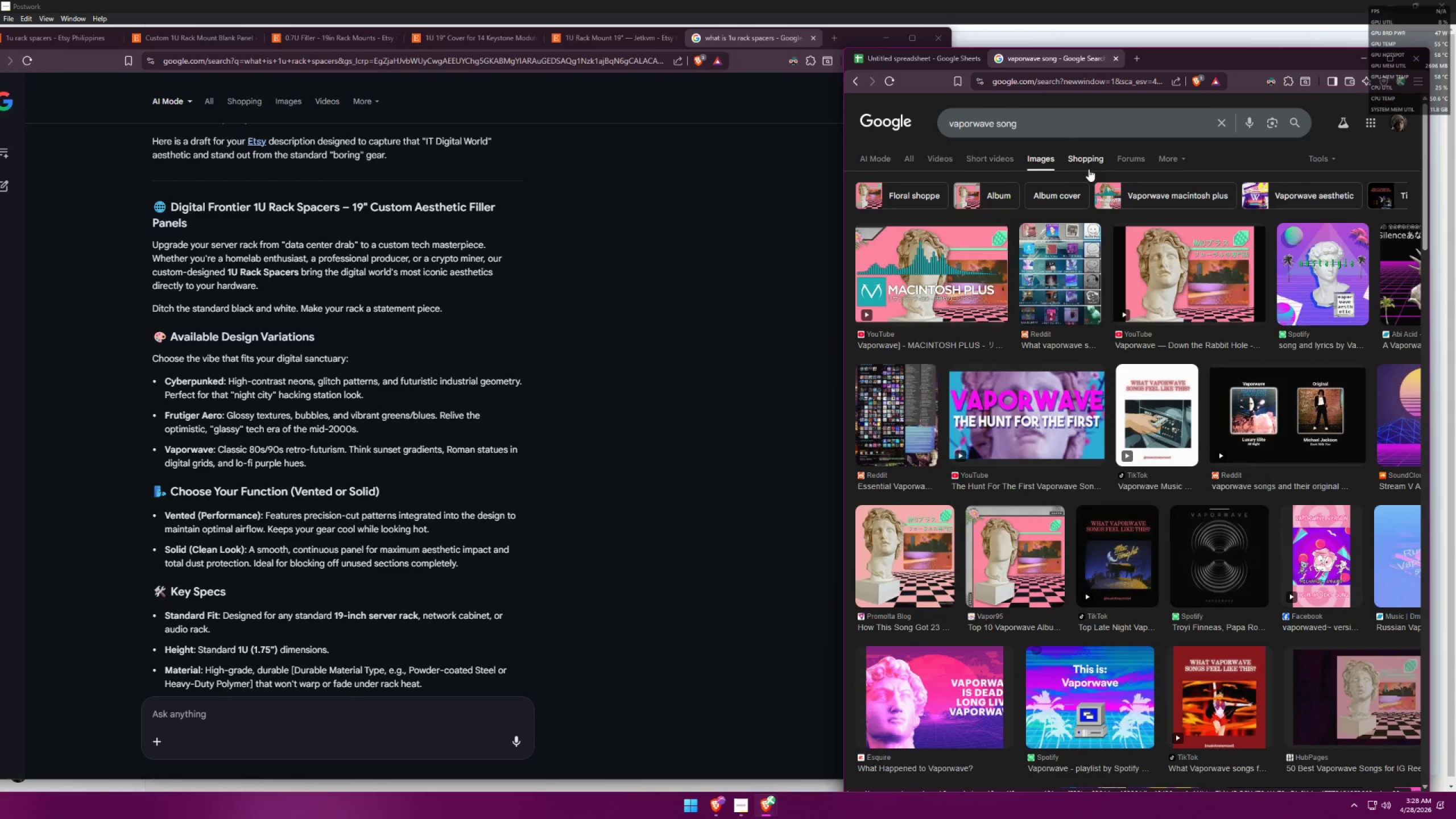 
left_click([919, 60])
 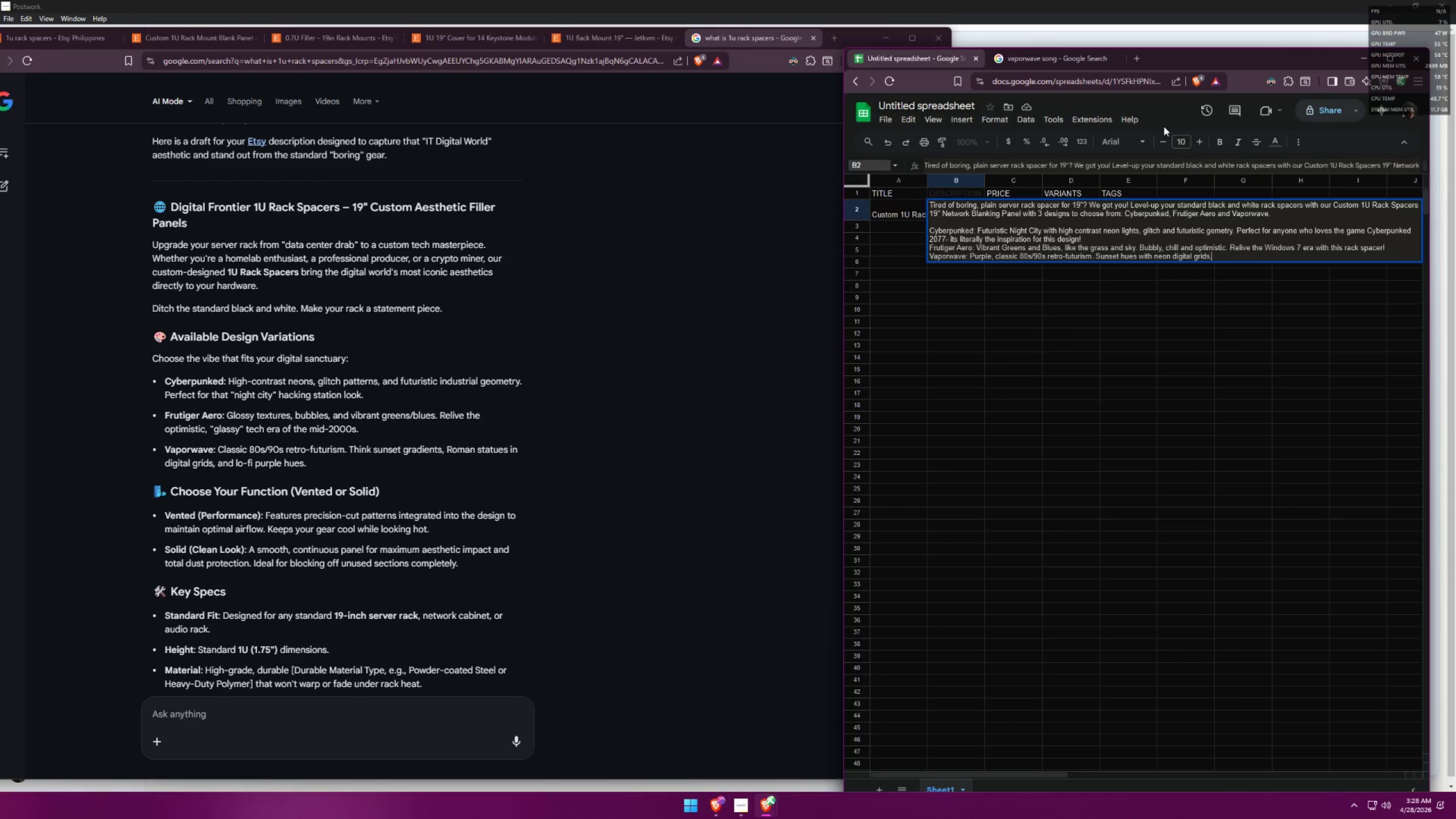 
key(Space)
 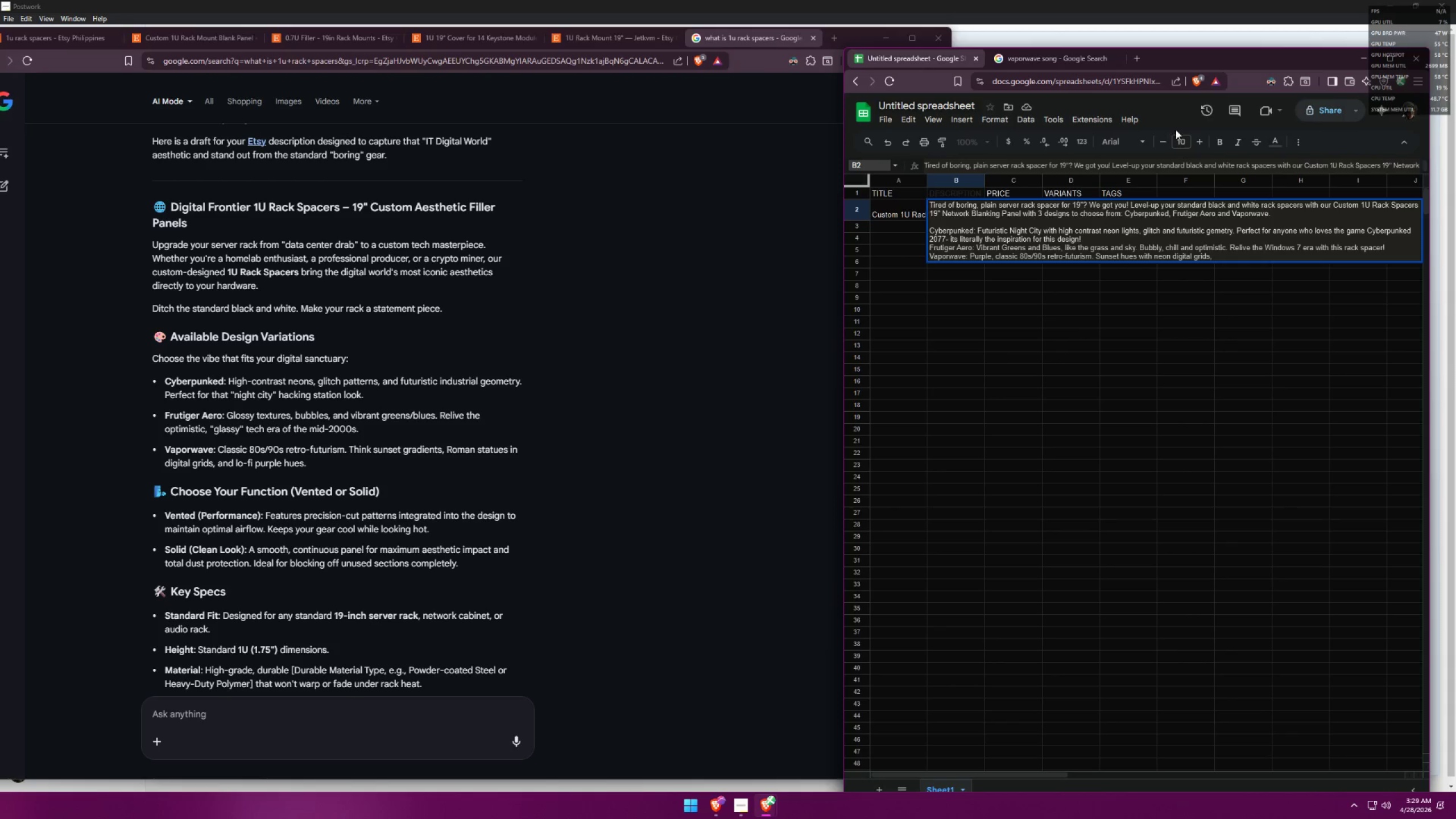 
left_click([1032, 63])
 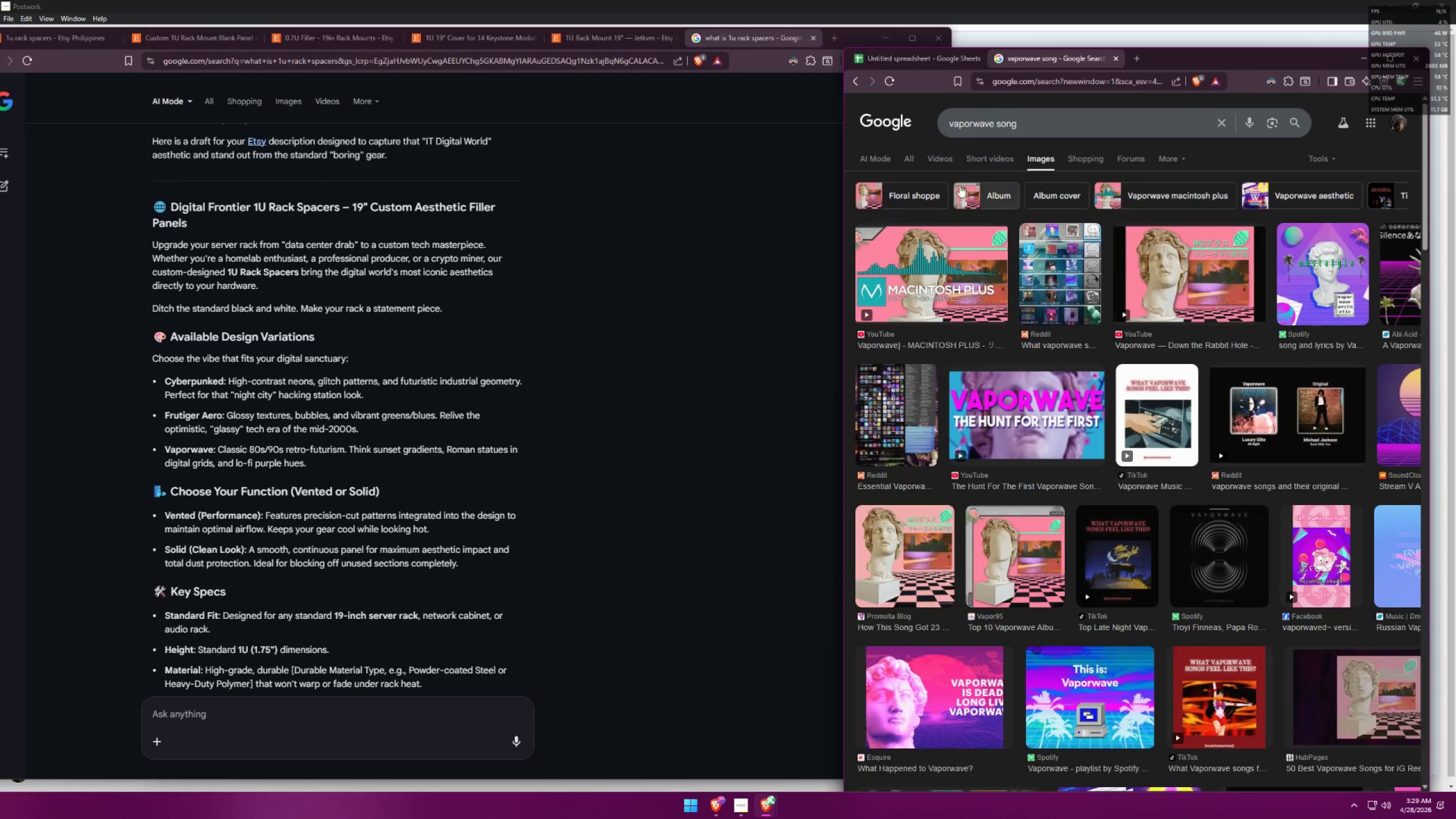 
left_click([919, 159])
 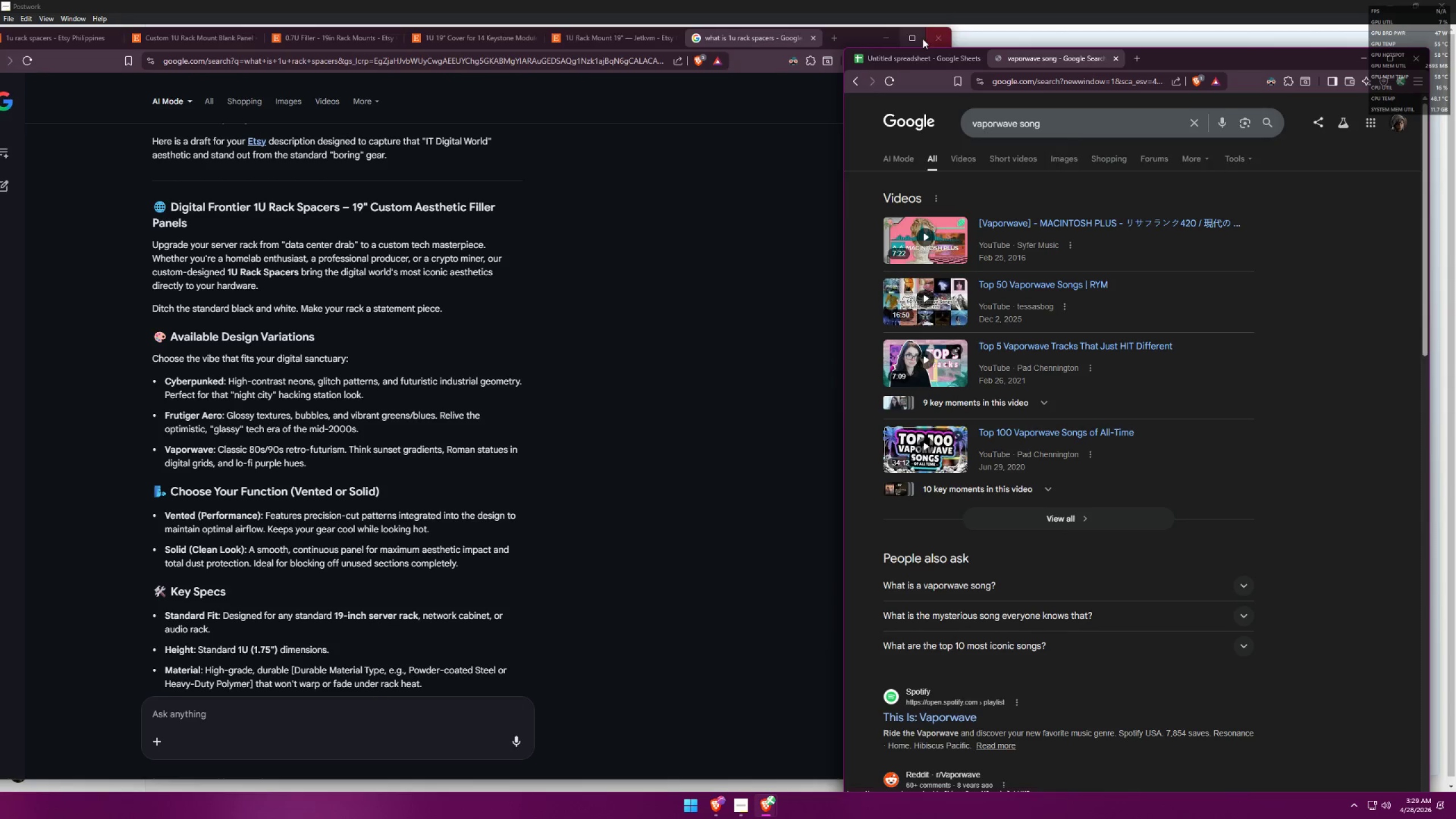 
left_click([923, 55])
 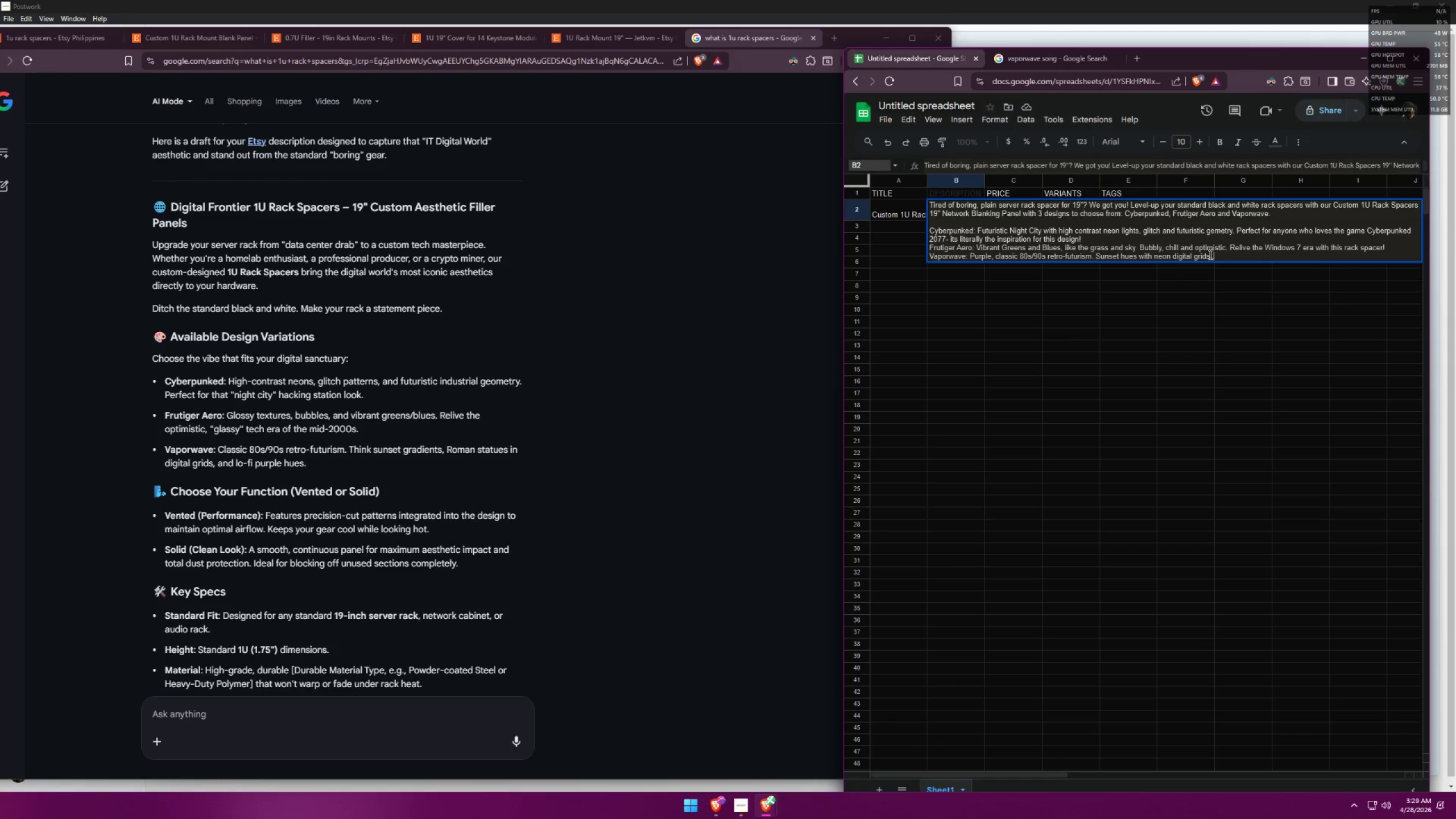 
type( and sh)
key(Backspace)
key(Backspace)
 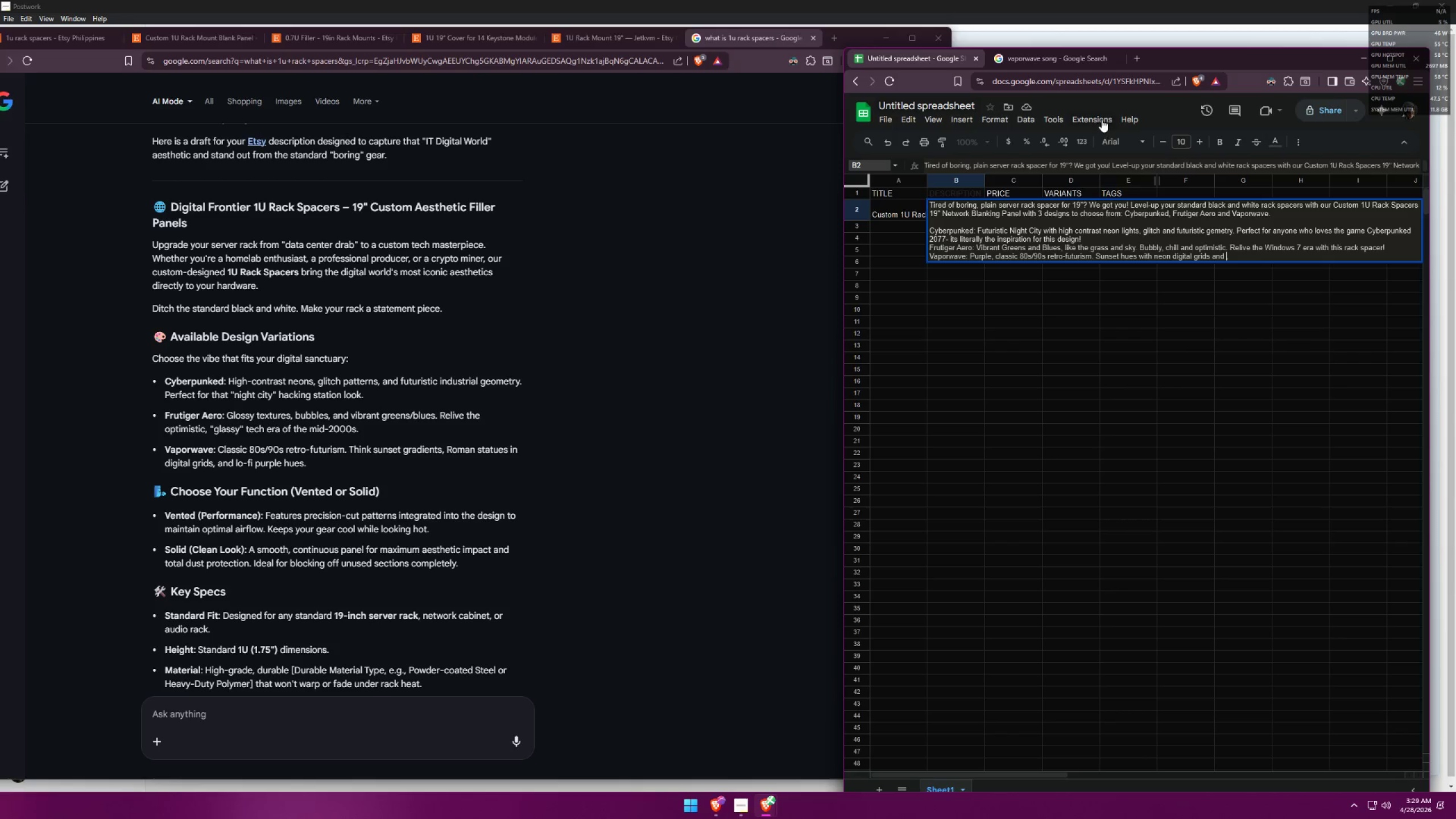 
wait(6.61)
 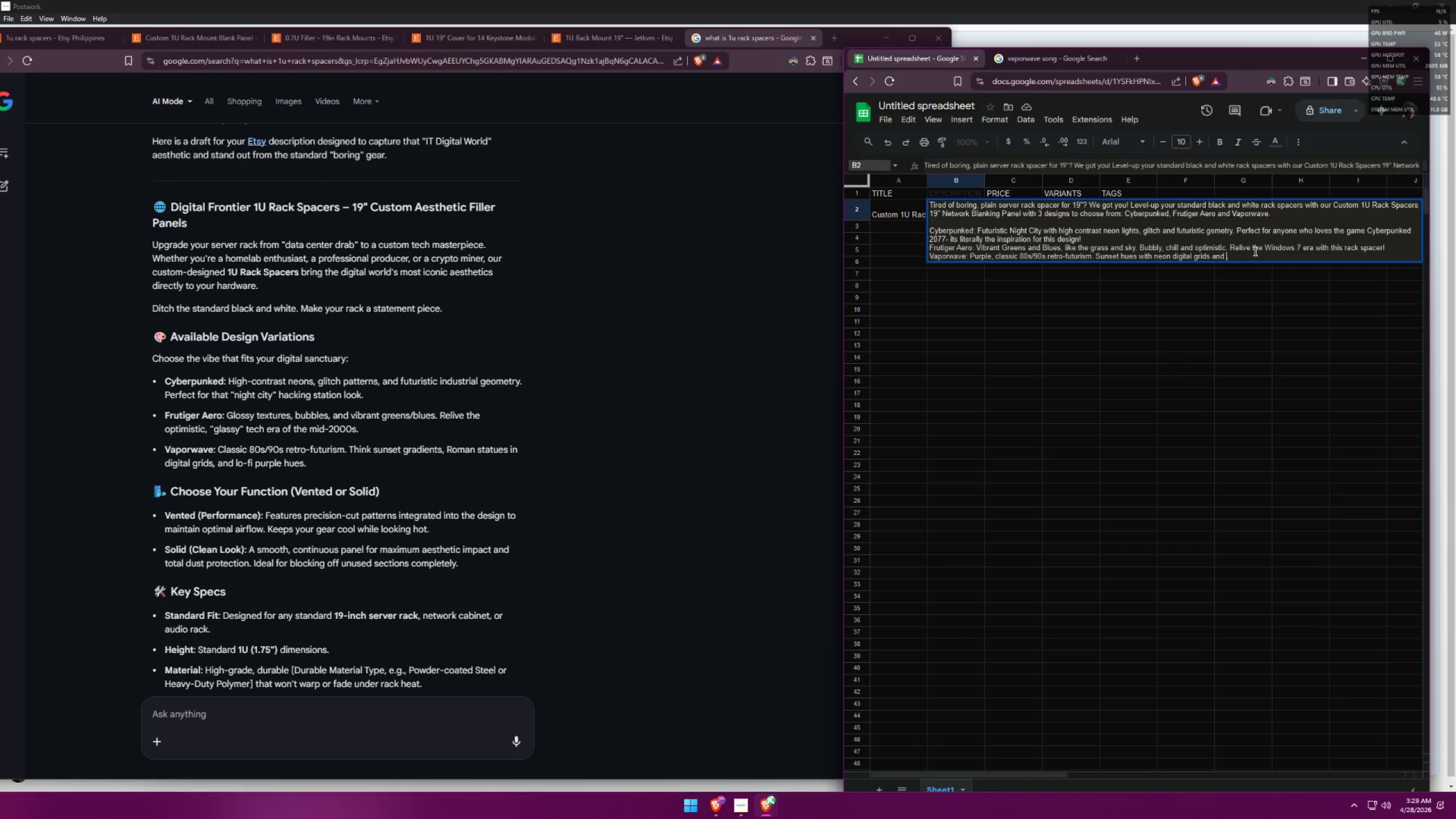 
left_click([976, 165])
 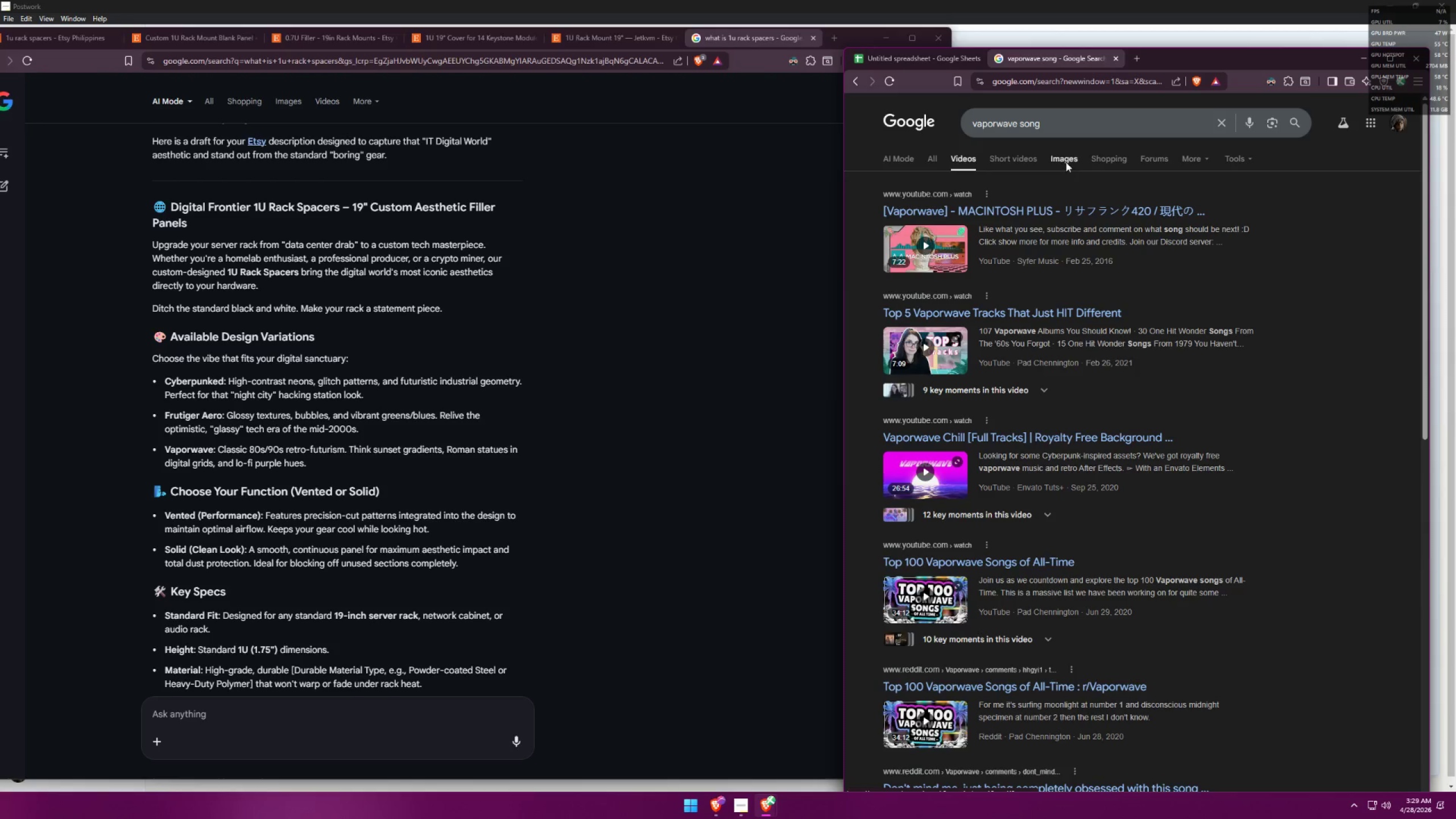 
left_click([1066, 162])
 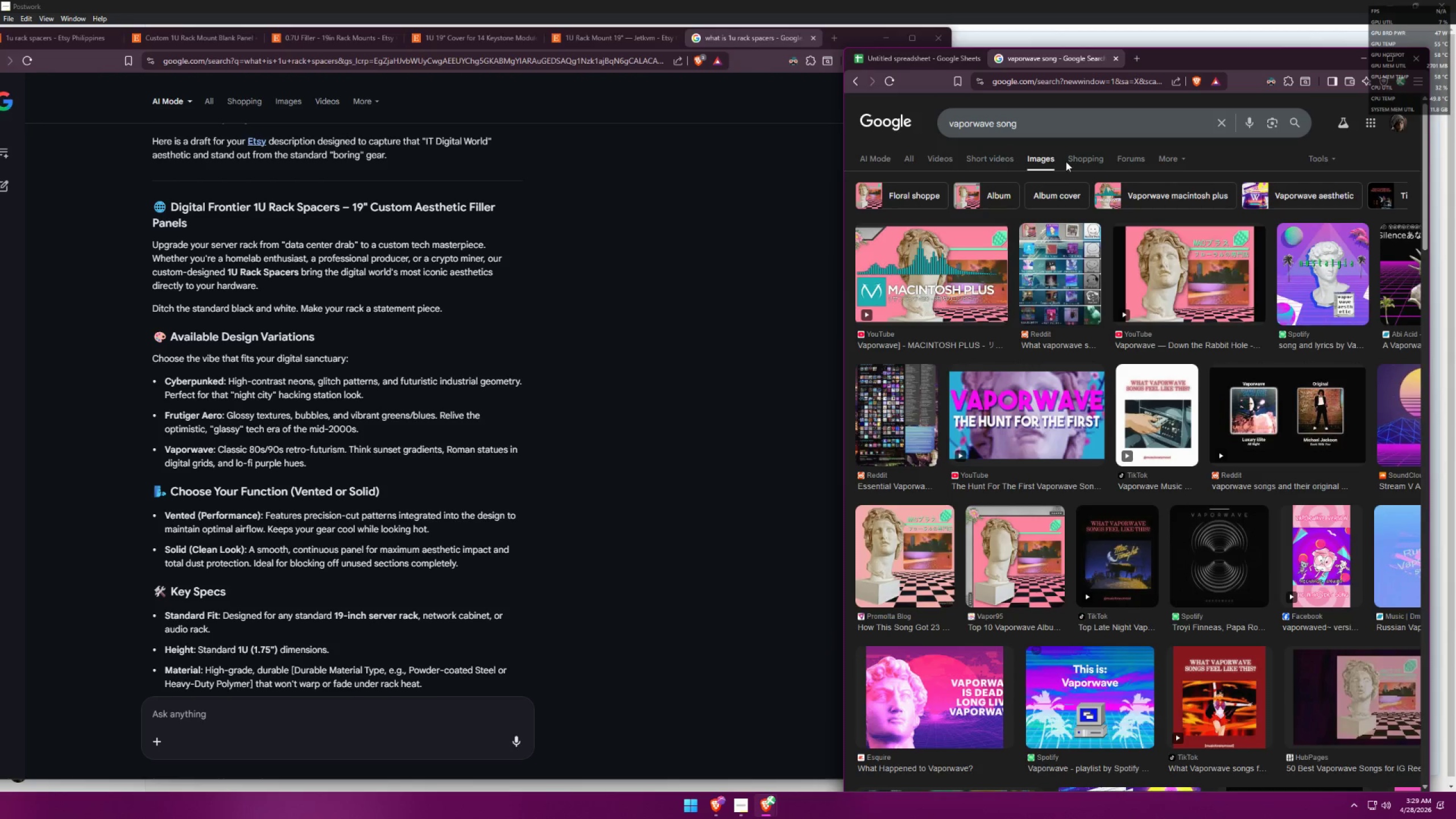 
mouse_move([1284, 245])
 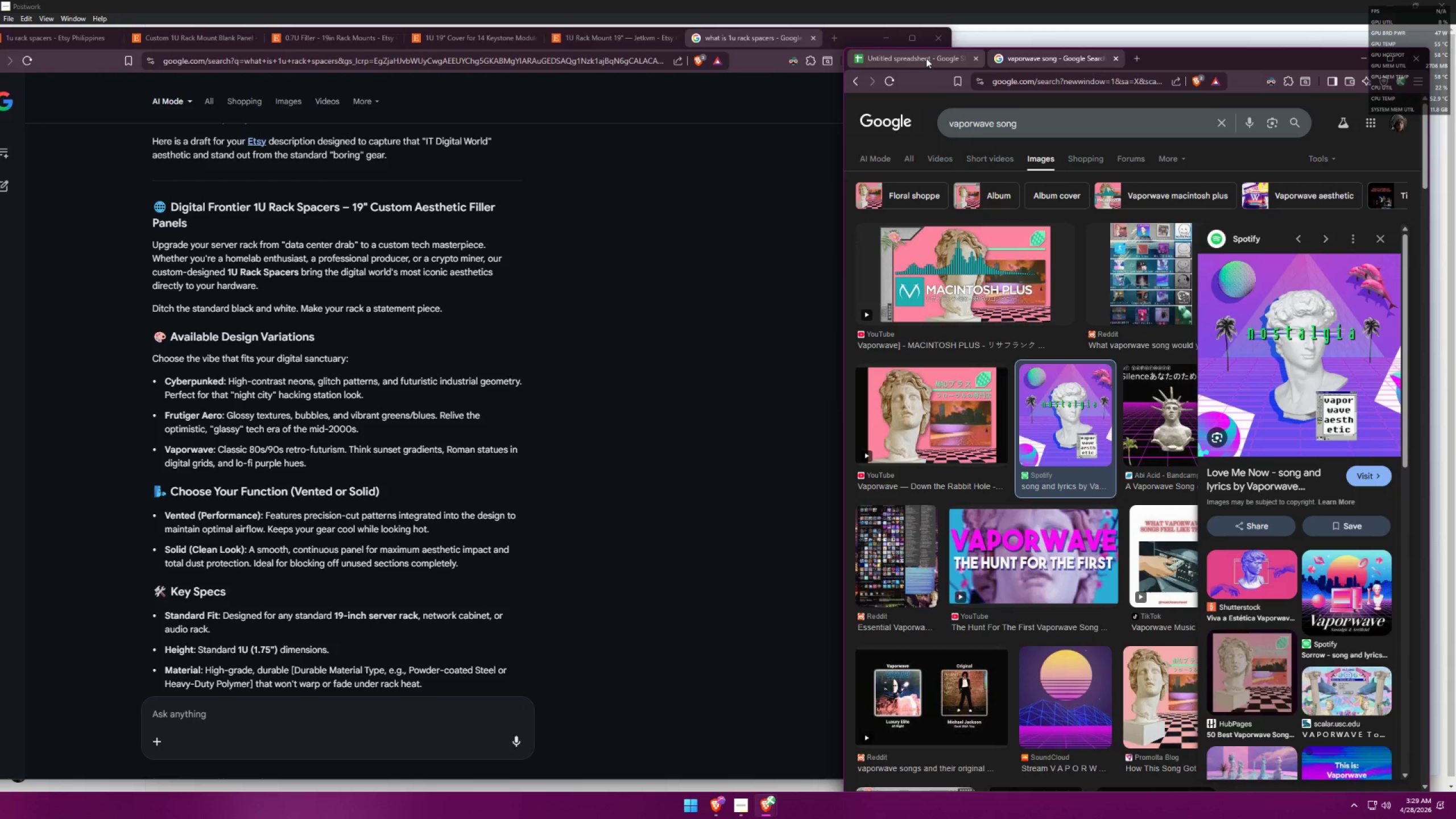 
left_click([926, 56])
 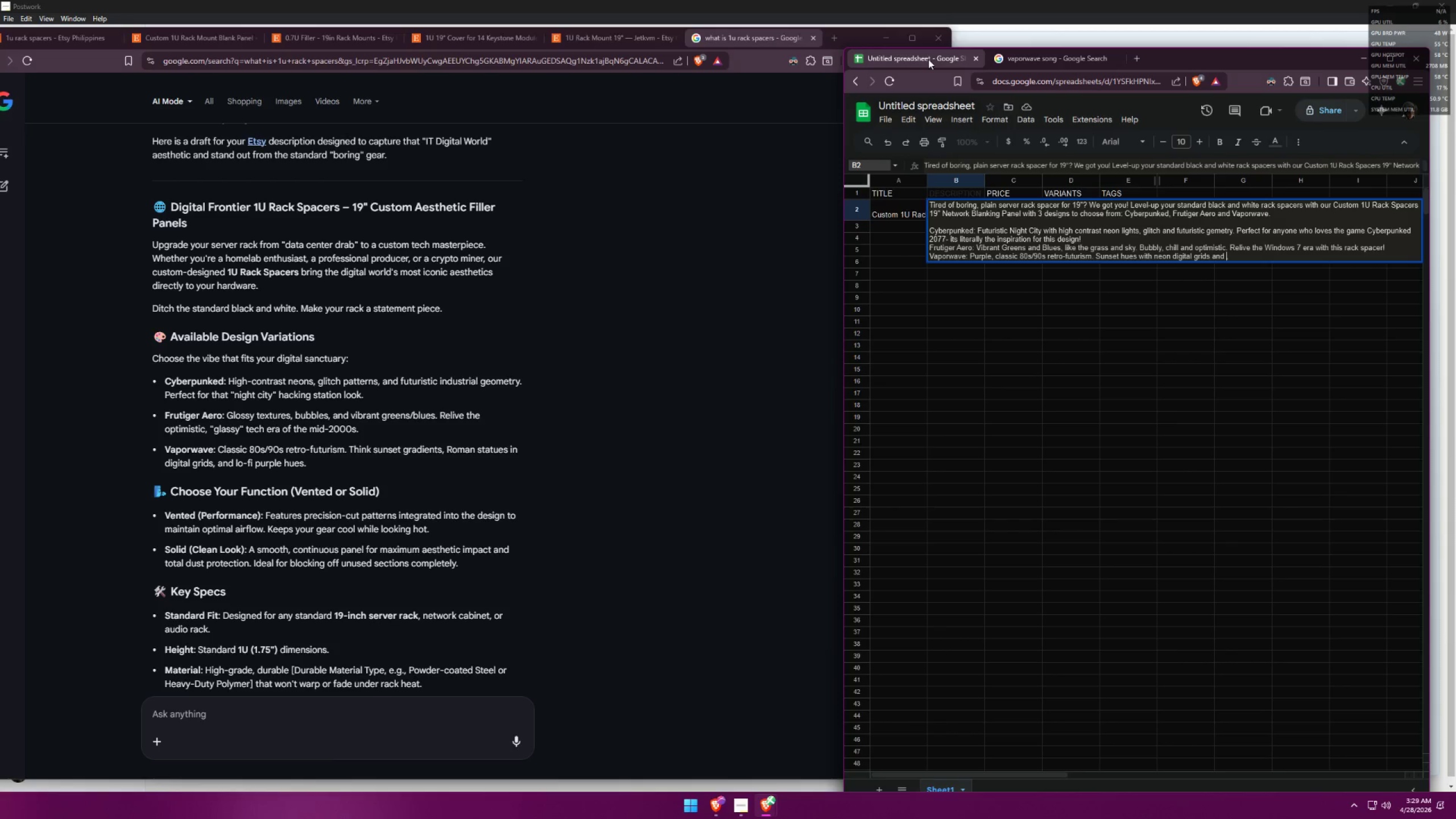 
type(some coconut tress)
key(Backspace)
key(Backspace)
type(es)
 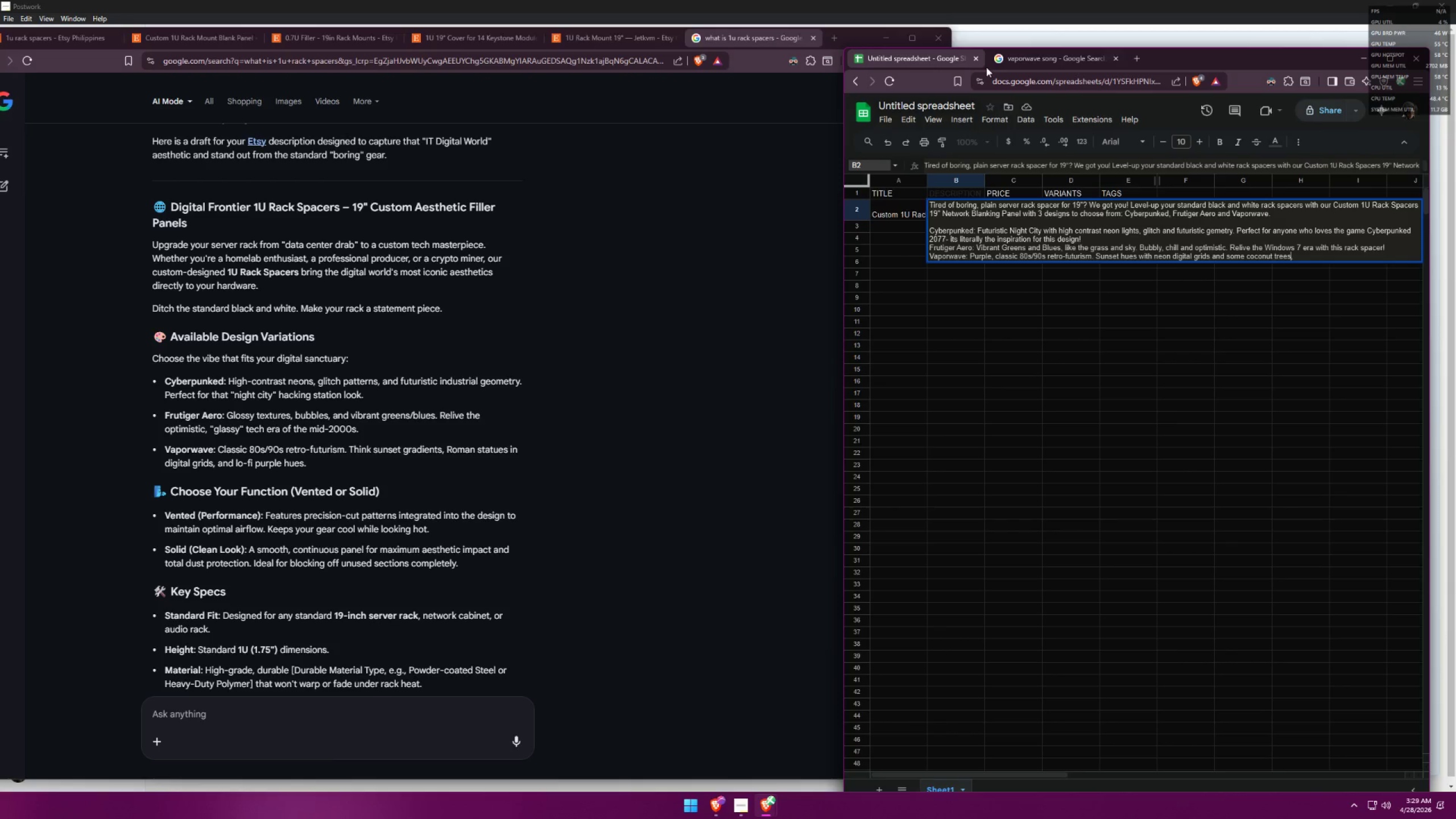 
left_click([1002, 62])
 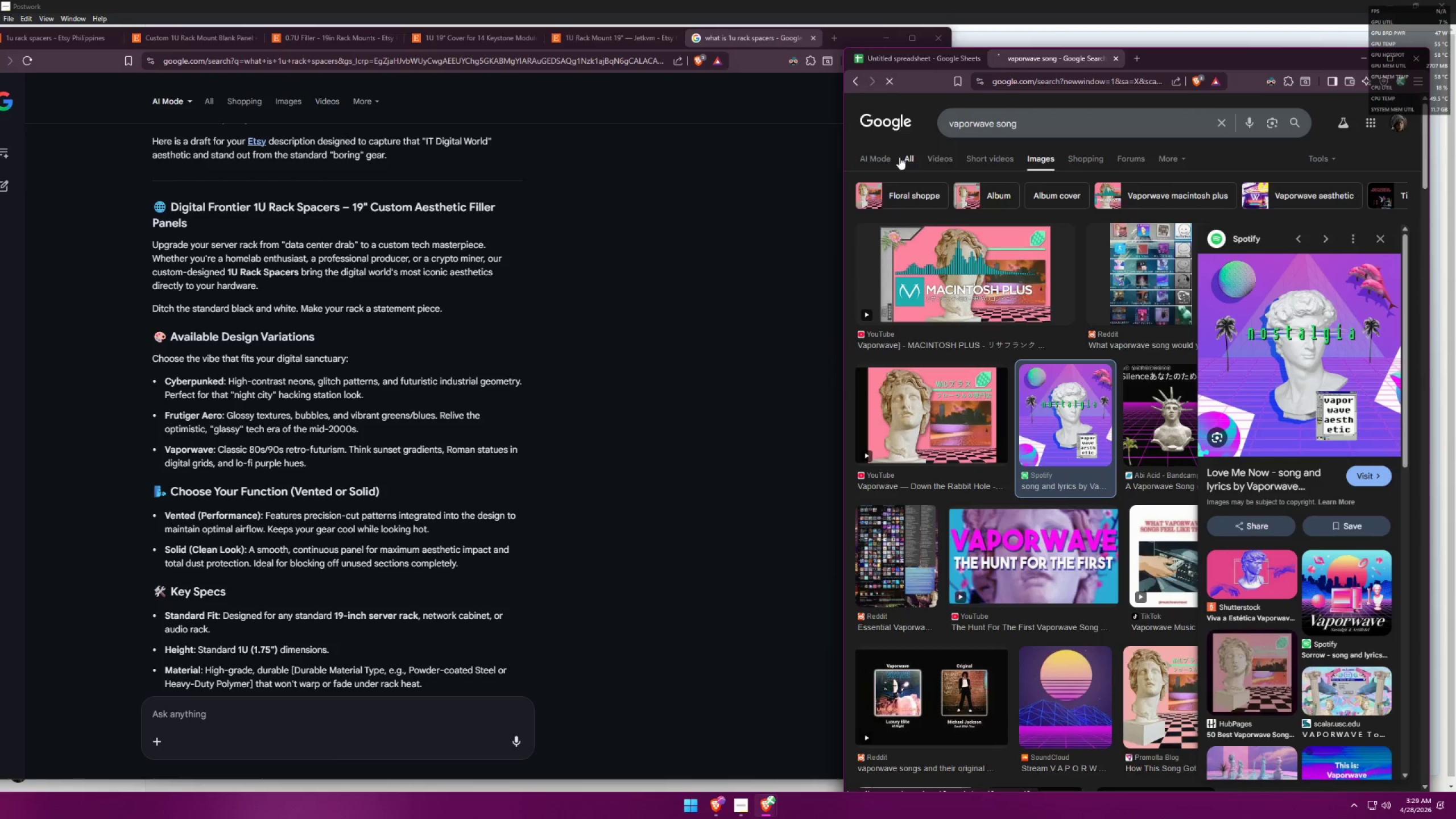 
left_click_drag(start_coordinate=[1044, 127], to_coordinate=[887, 121])
 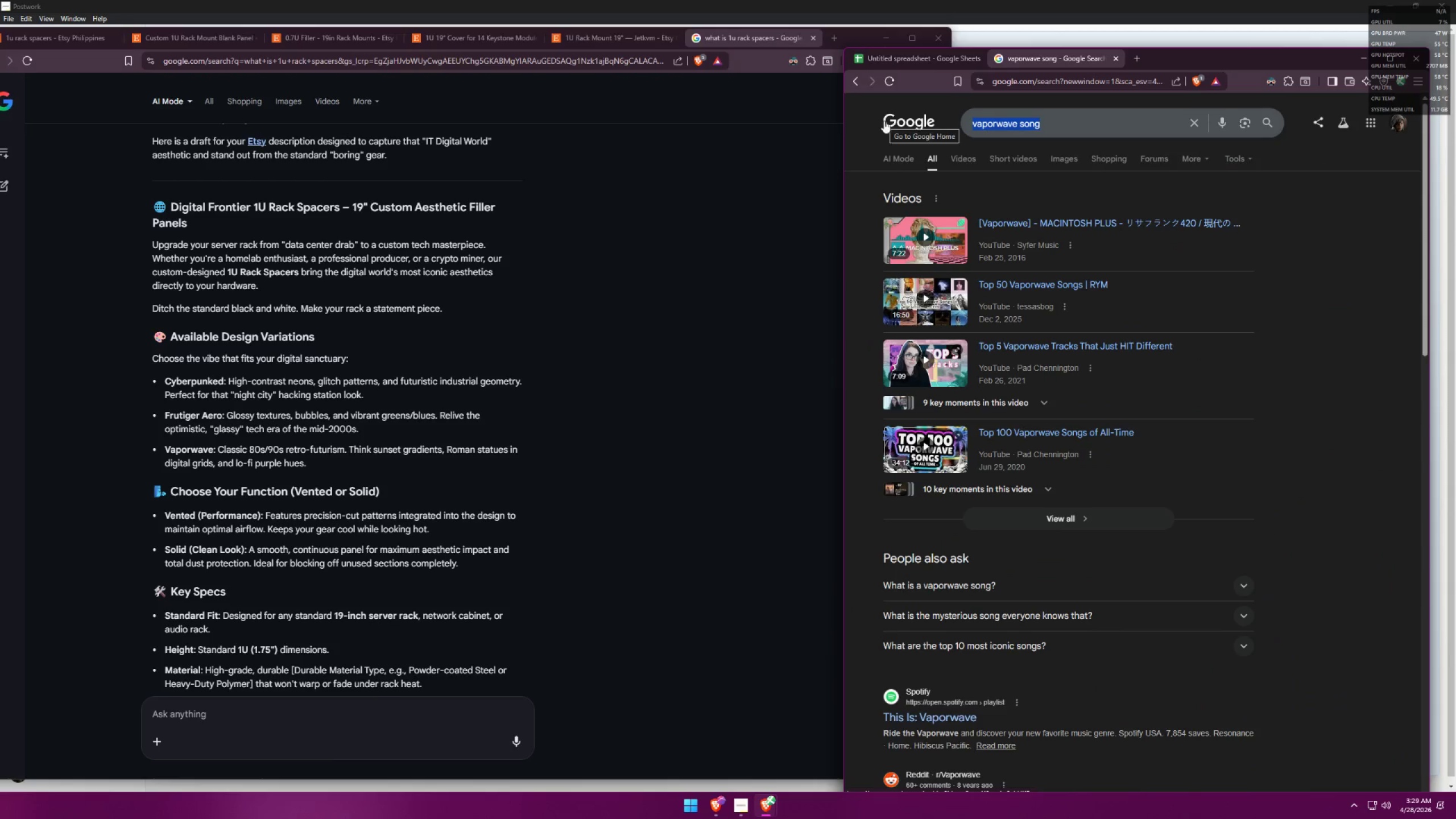 
type(what do u call that darken by shadow description)
 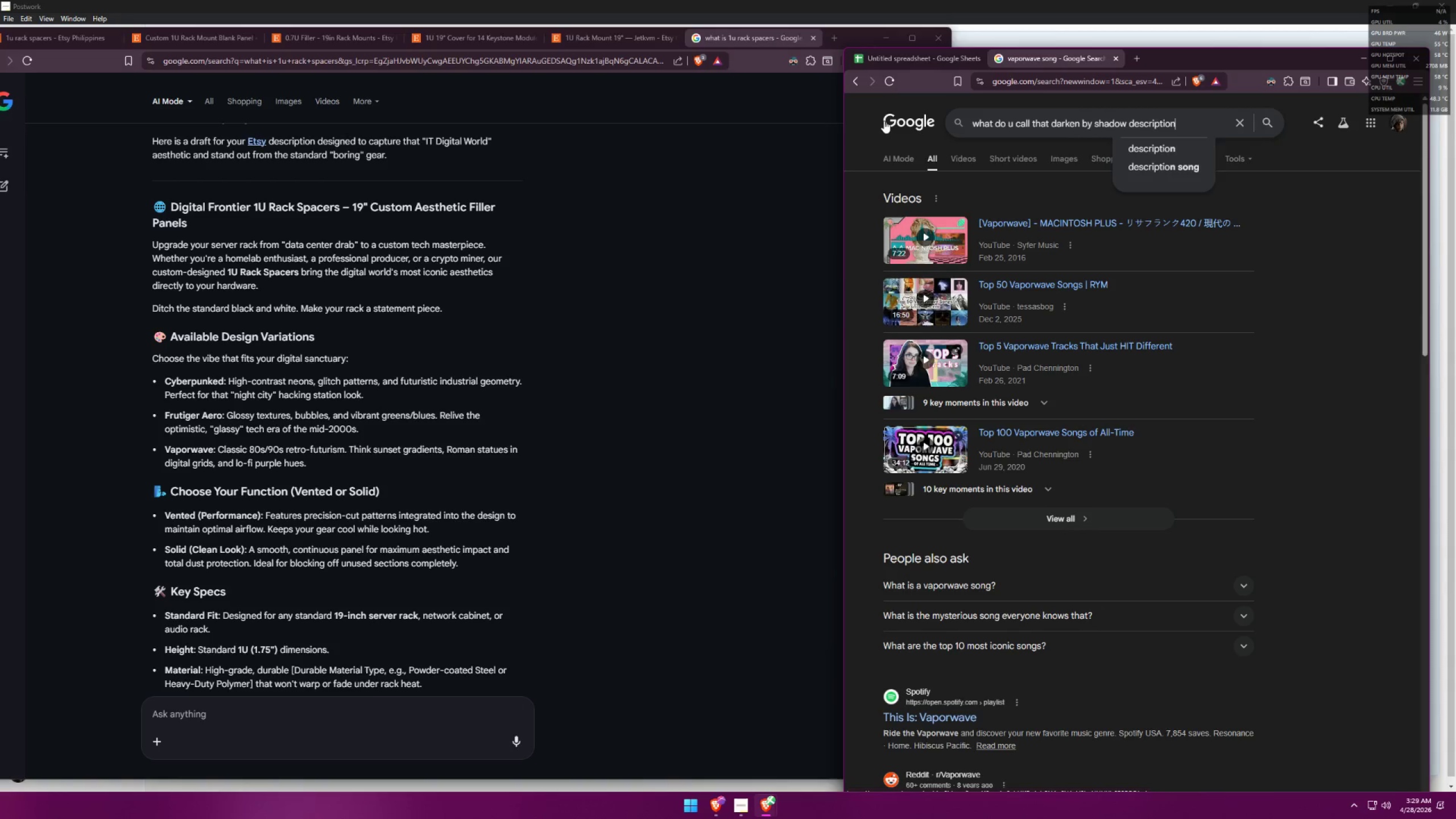 
key(Enter)
 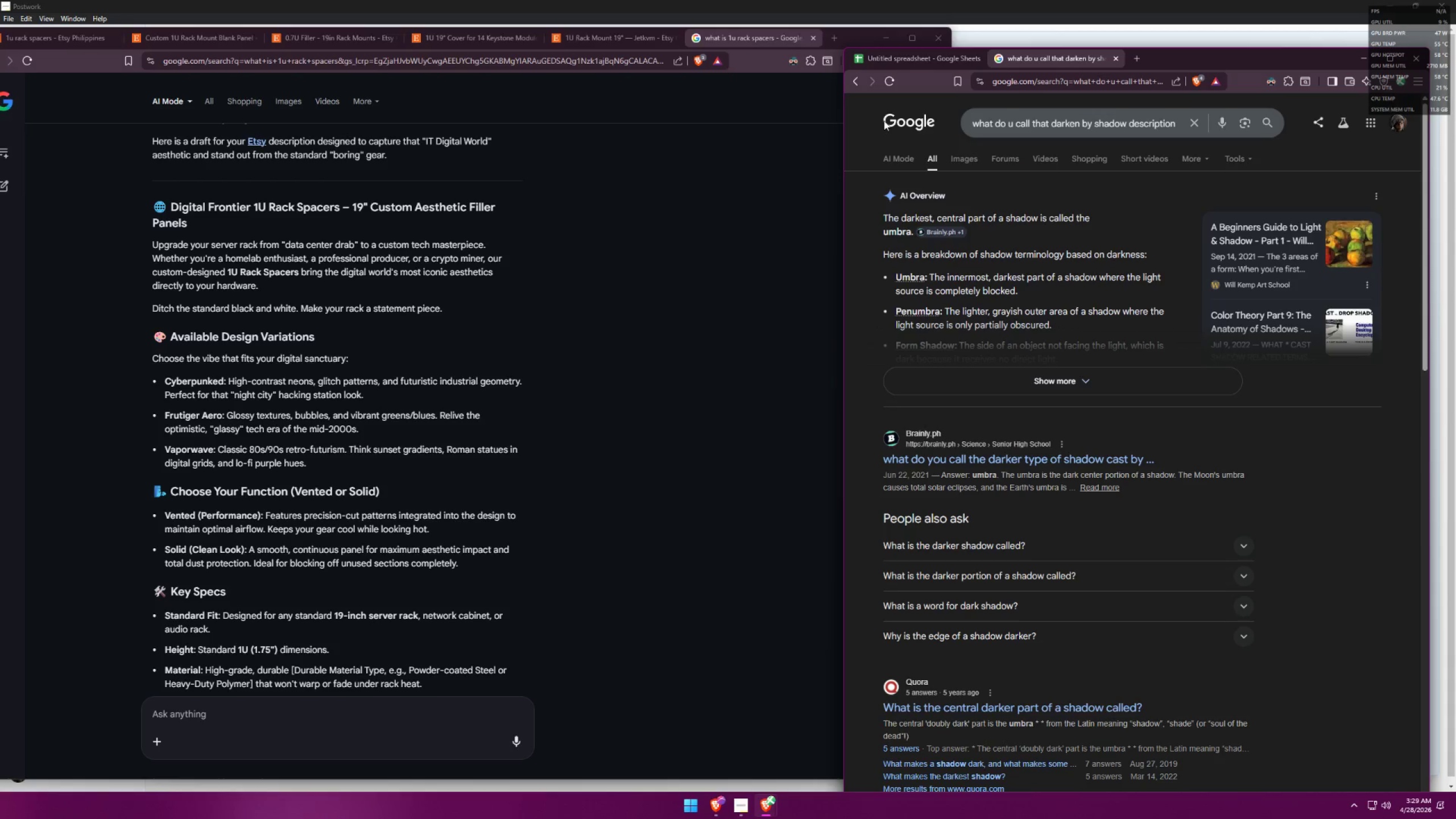 
left_click_drag(start_coordinate=[974, 388], to_coordinate=[977, 387])
 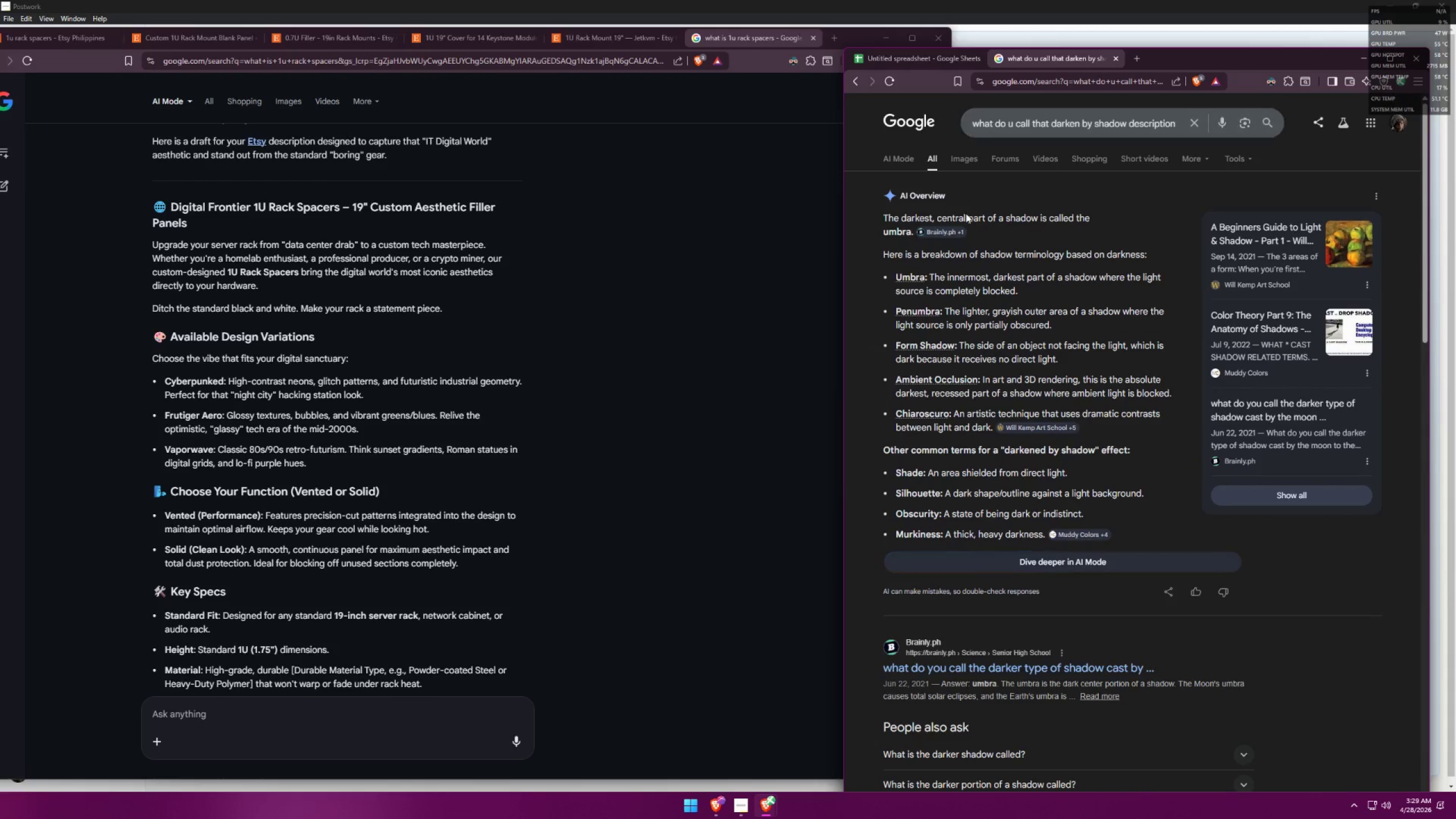 
wait(6.55)
 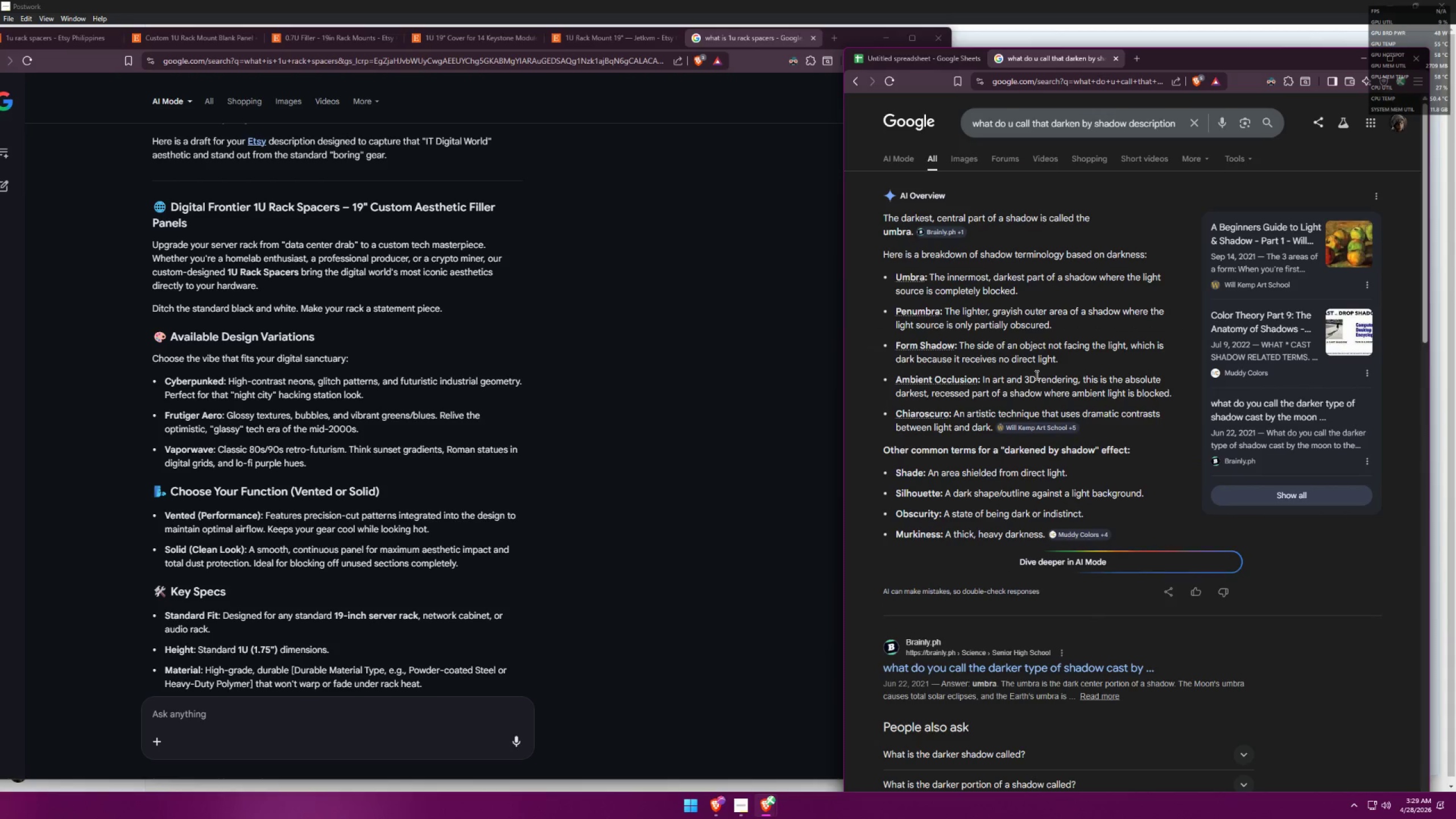 
type(coconut umbra)
 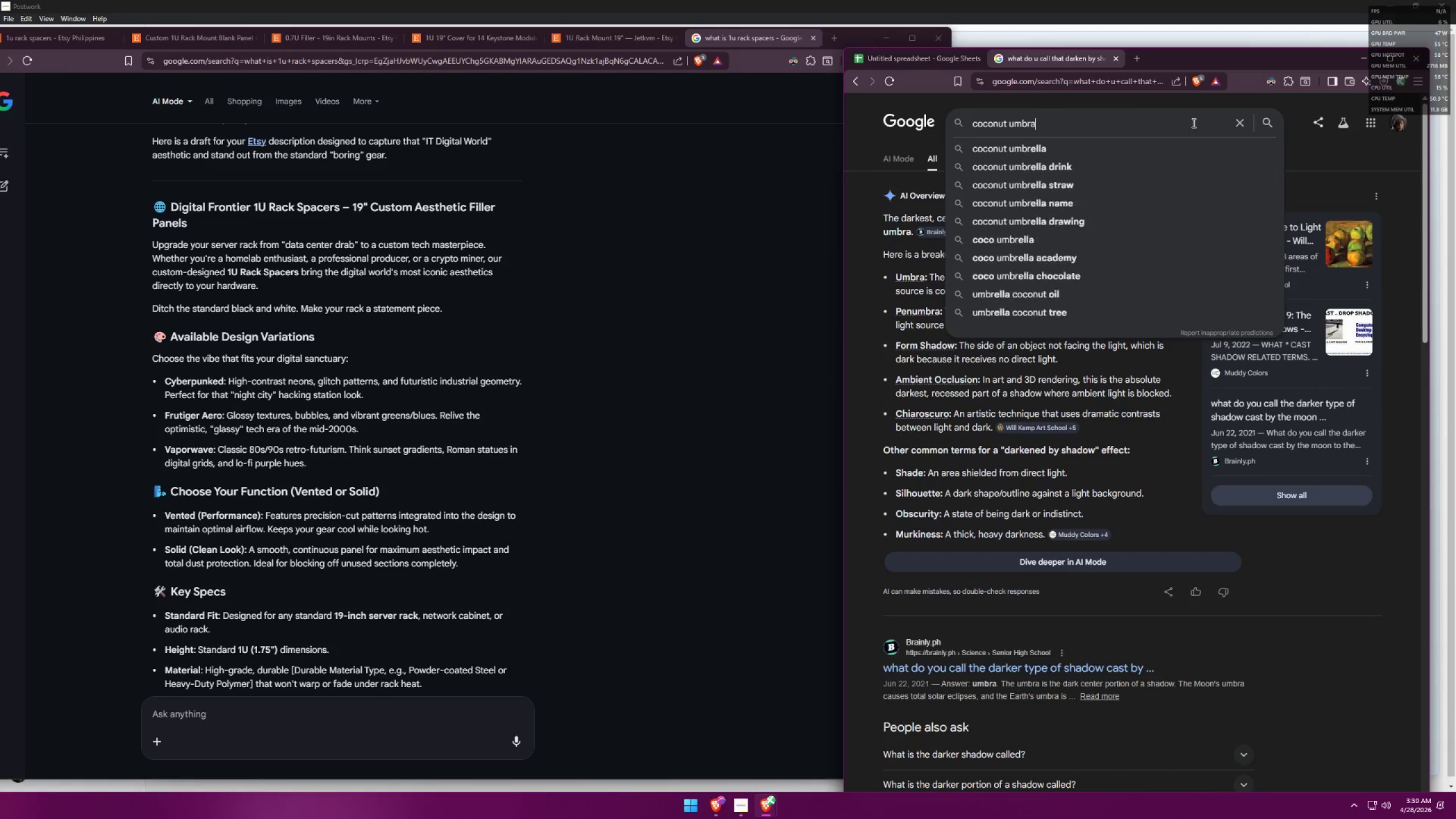 
key(Enter)
 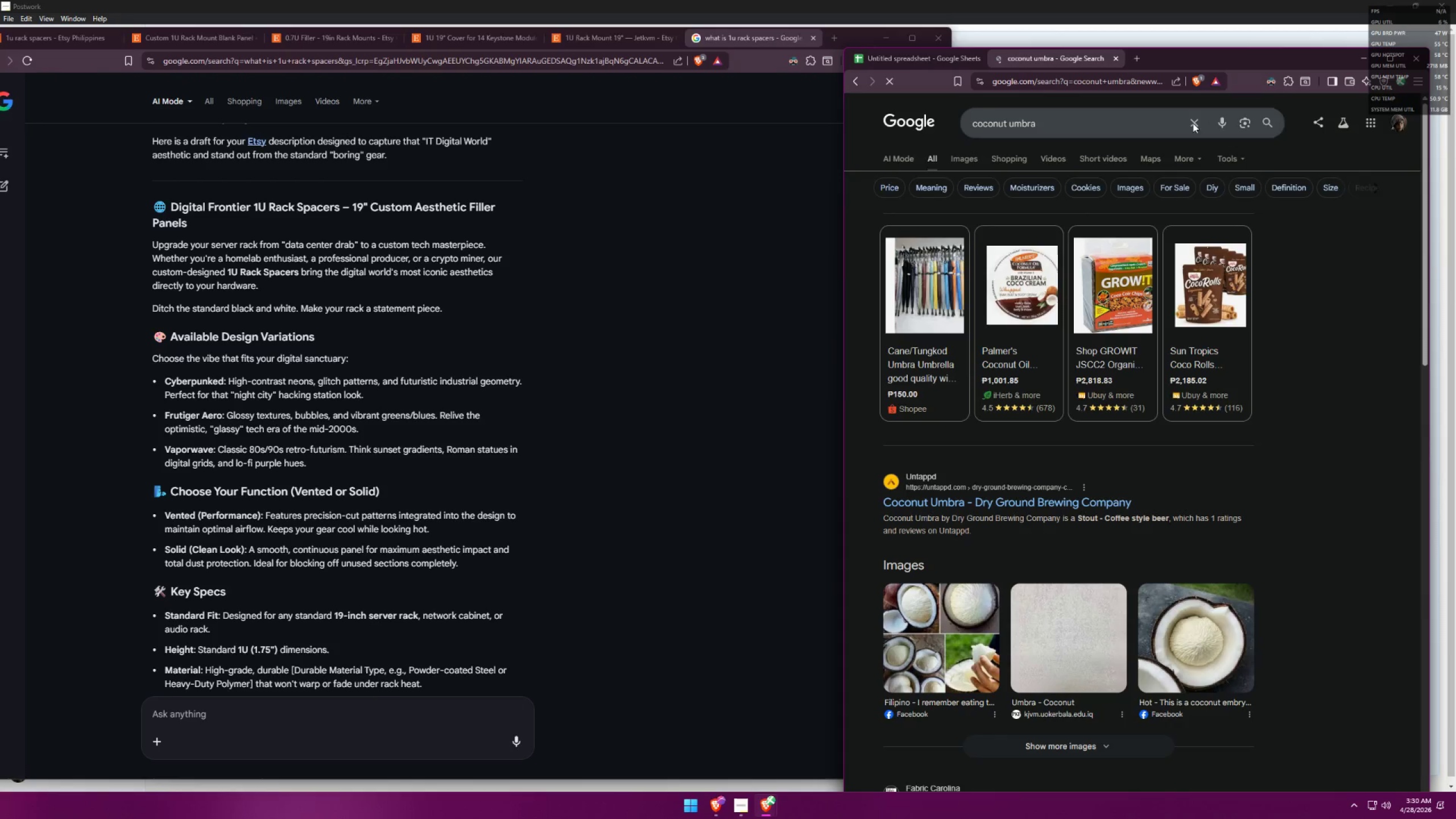 
mouse_move([964, 150])
 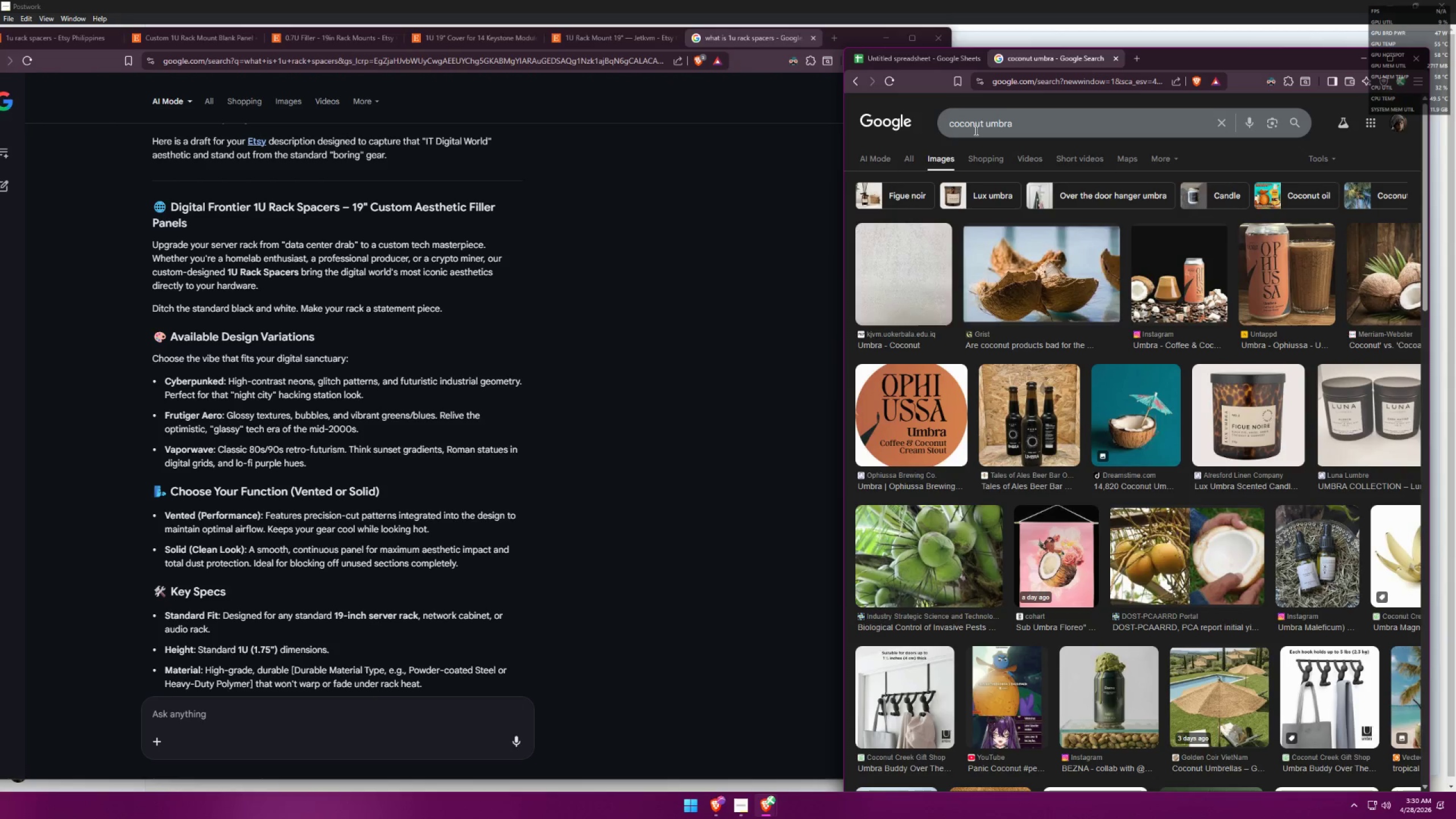 
left_click([986, 122])
 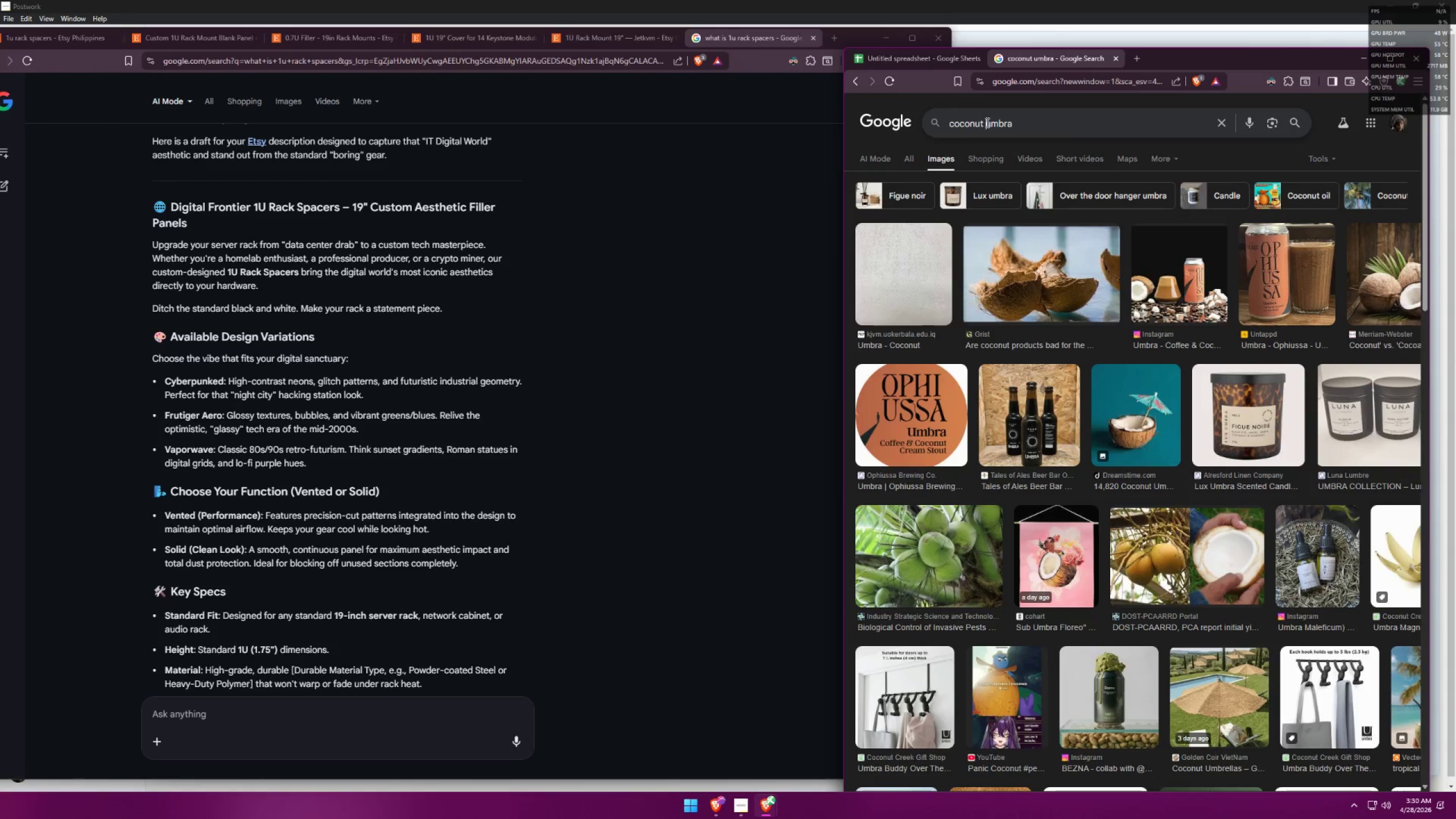 
type( tree )
 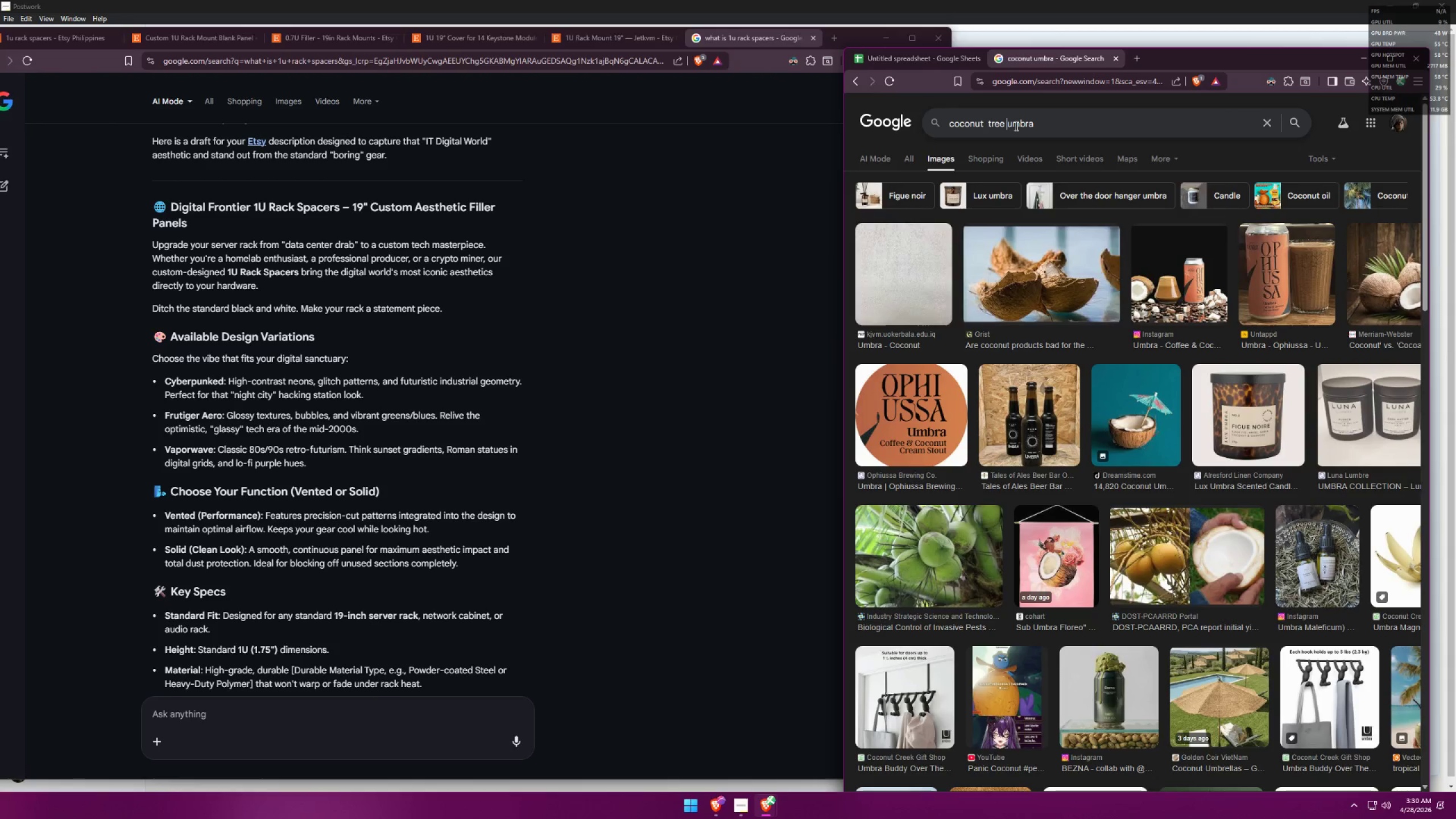 
key(Enter)
 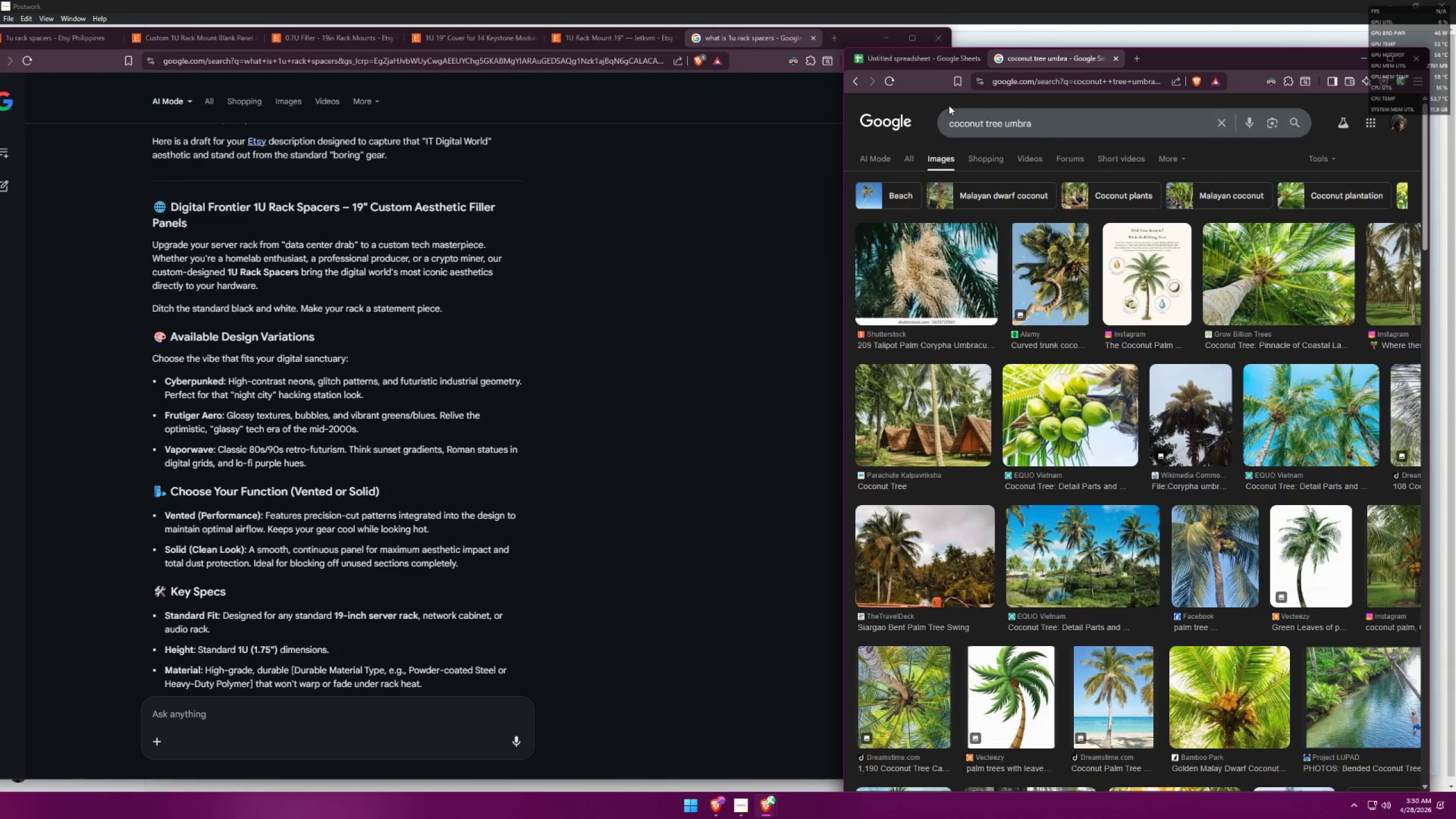 
double_click([857, 77])
 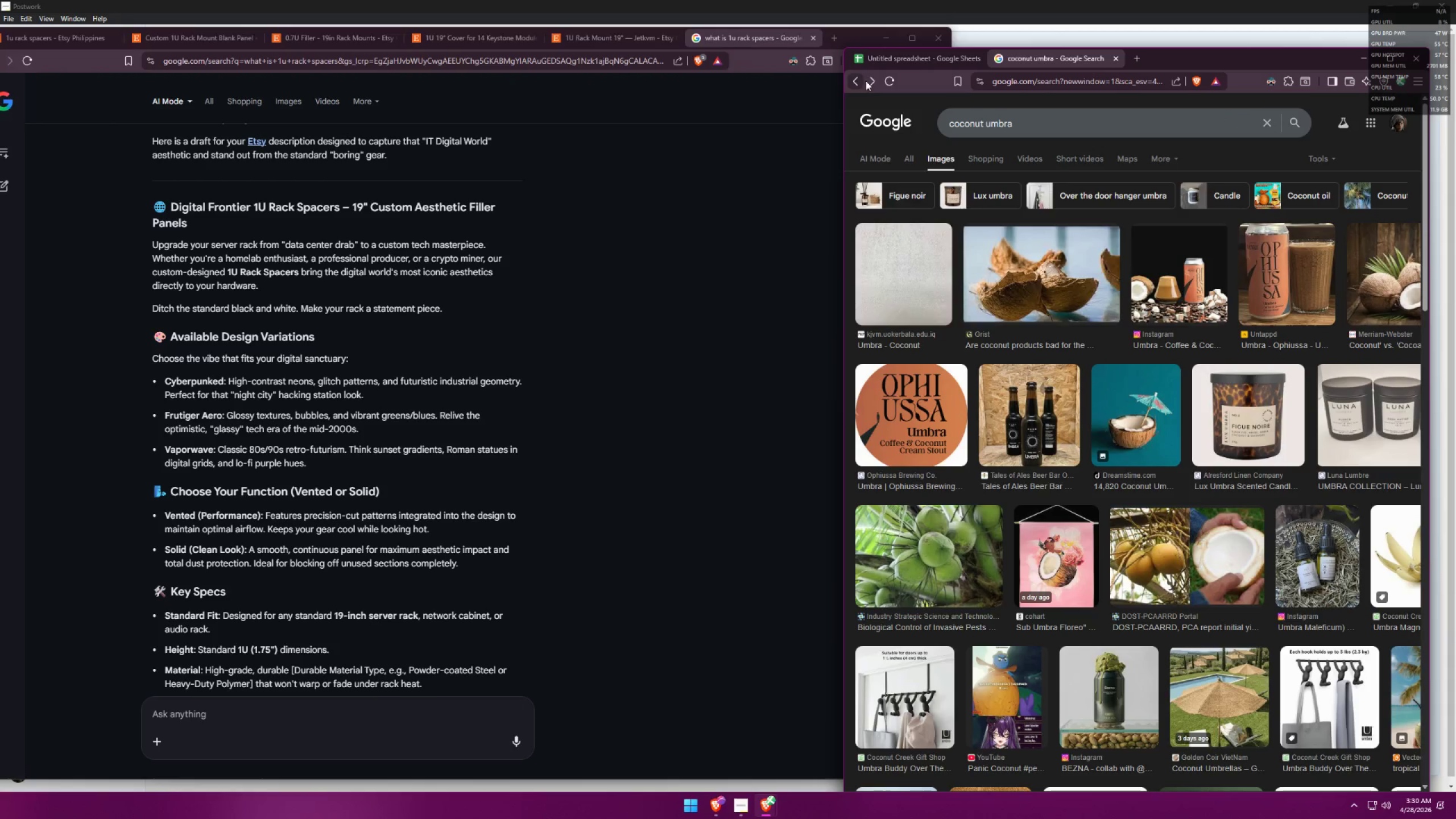 
left_click([851, 79])
 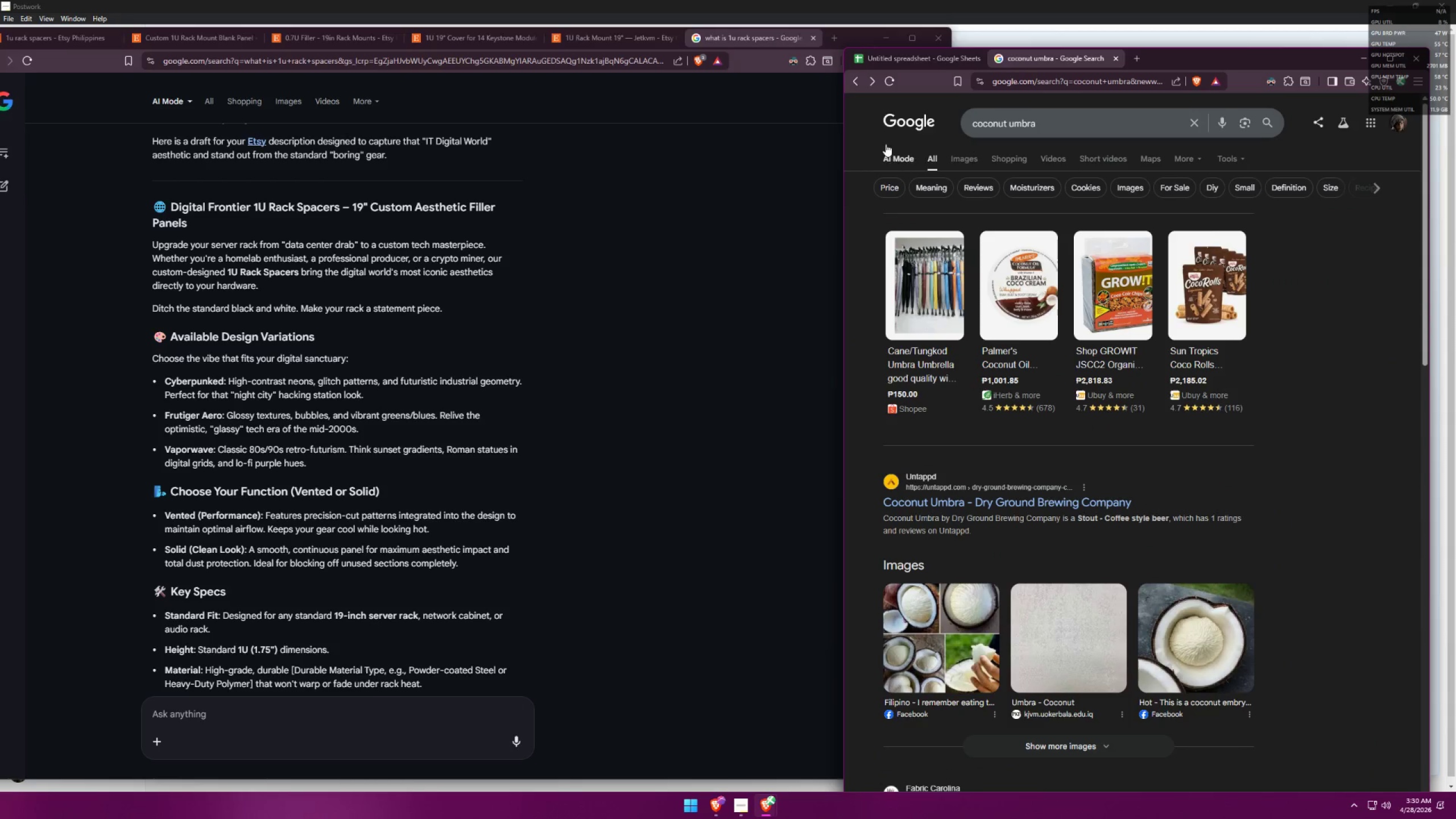 
left_click([859, 89])
 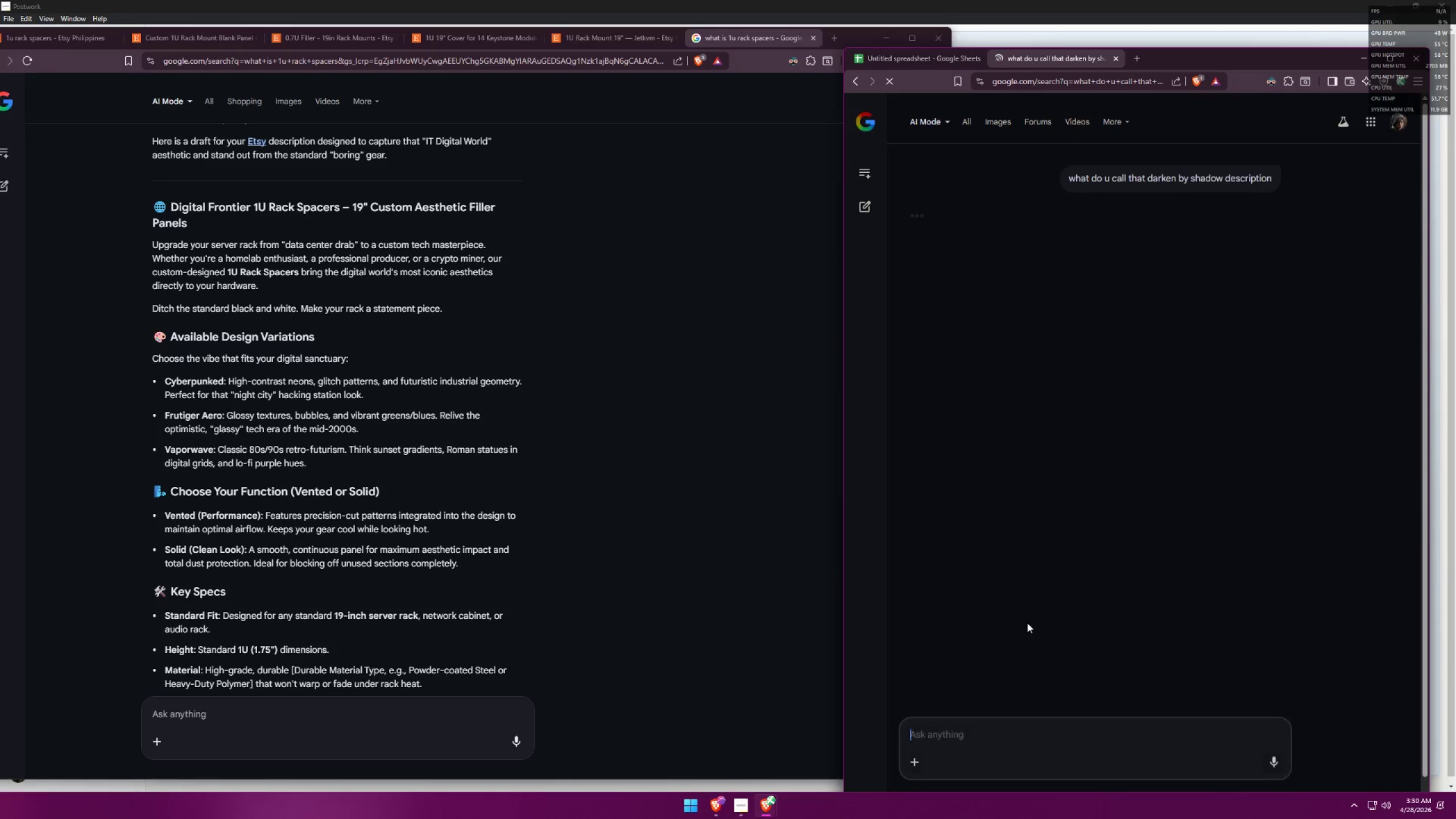 
type(can i say coconut tree umbra? as in describing the graphics in a )
 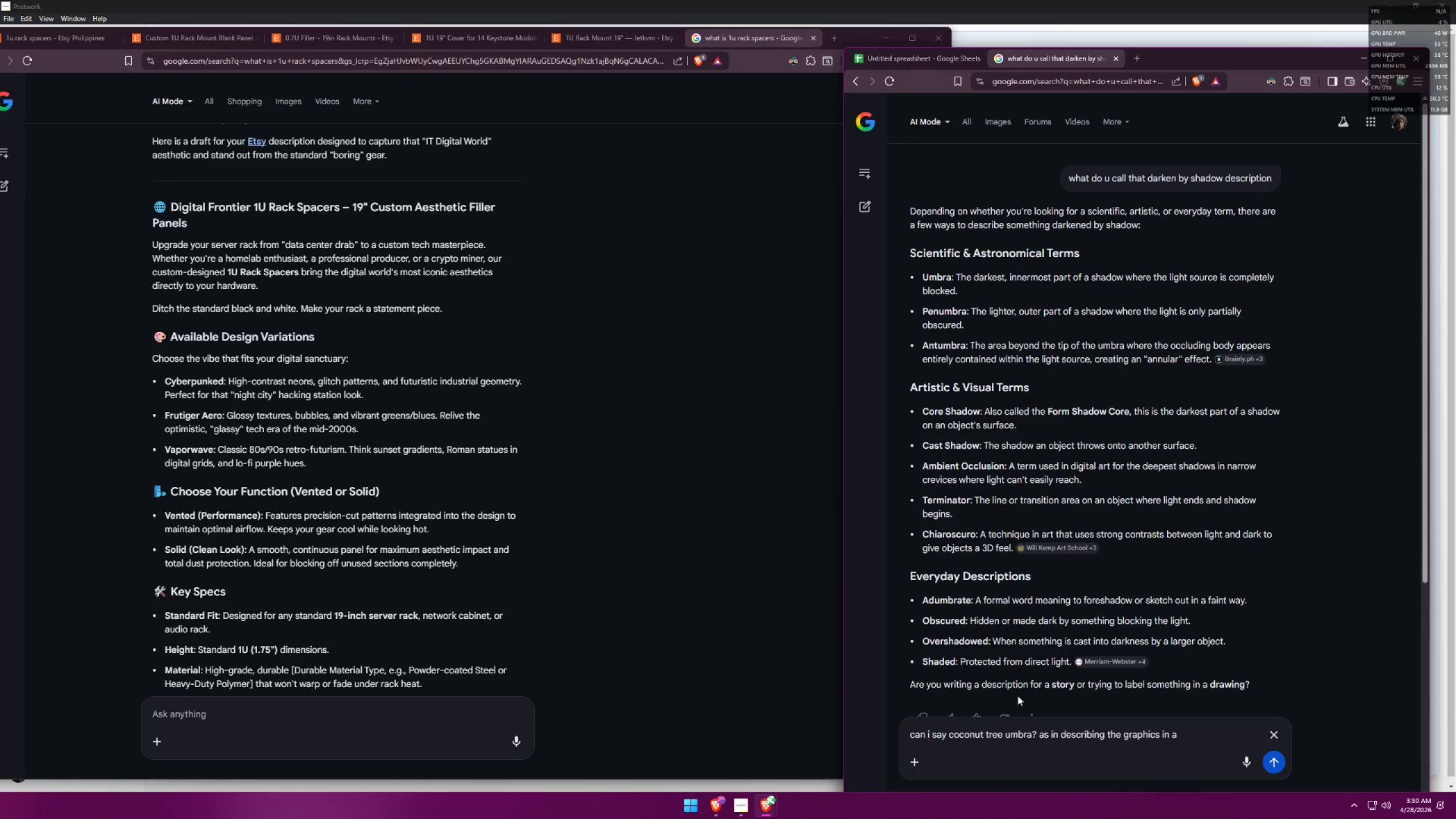 
key(Backspace)
type(n art, that is a coconut tree in full black, since im looking it where the light doesnt meet/shadow)
 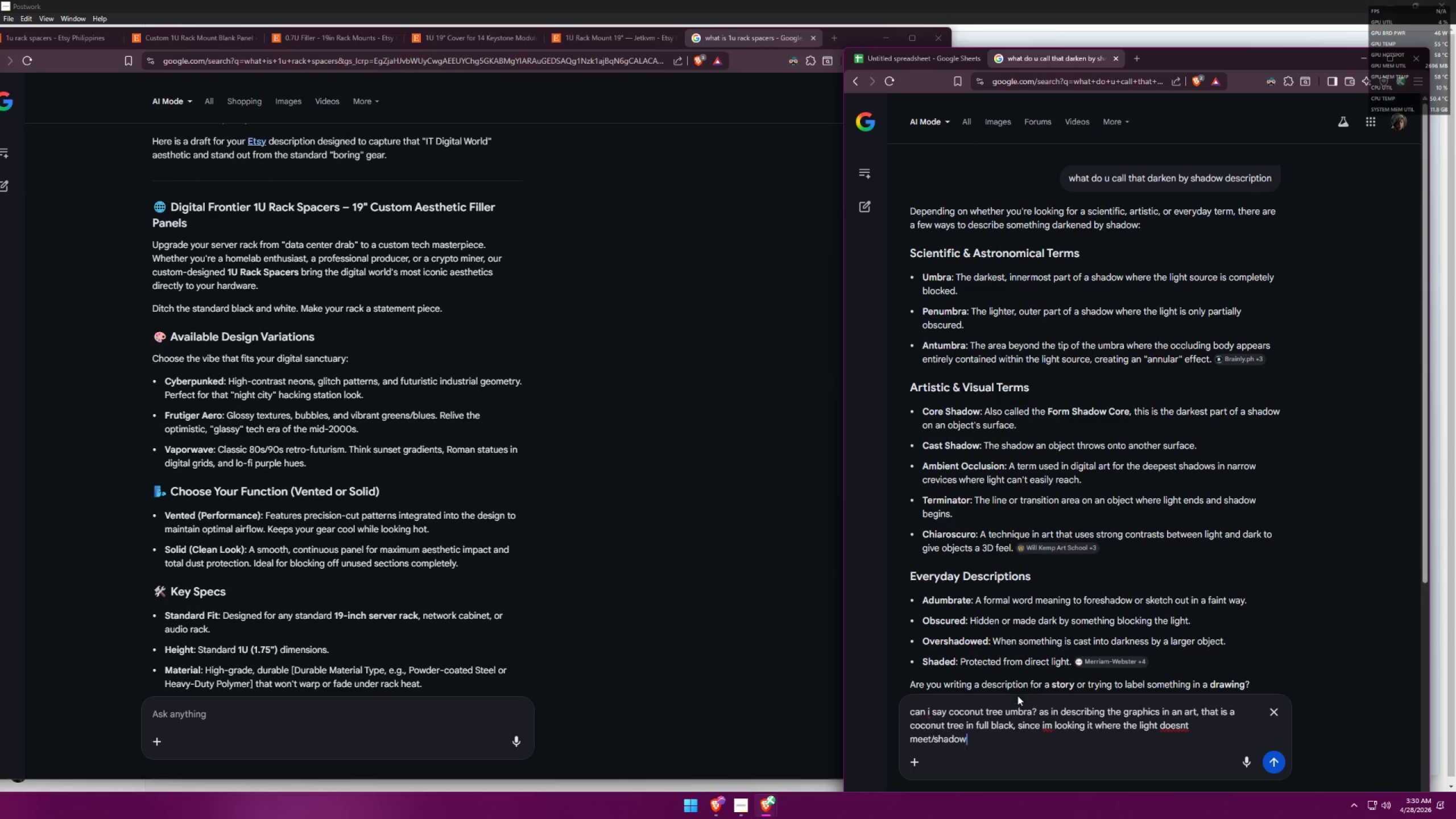 
key(Enter)
 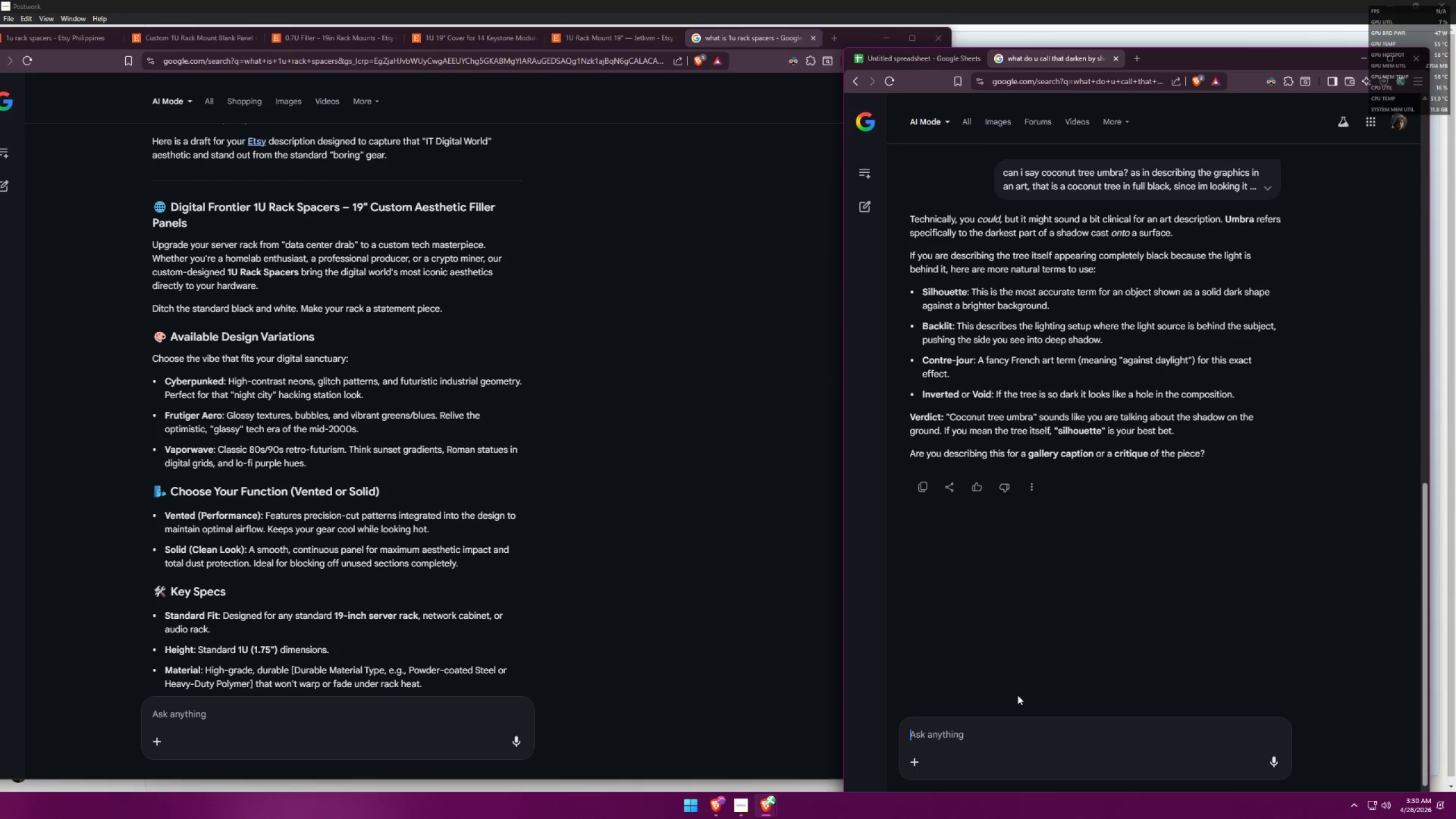 
wait(10.17)
 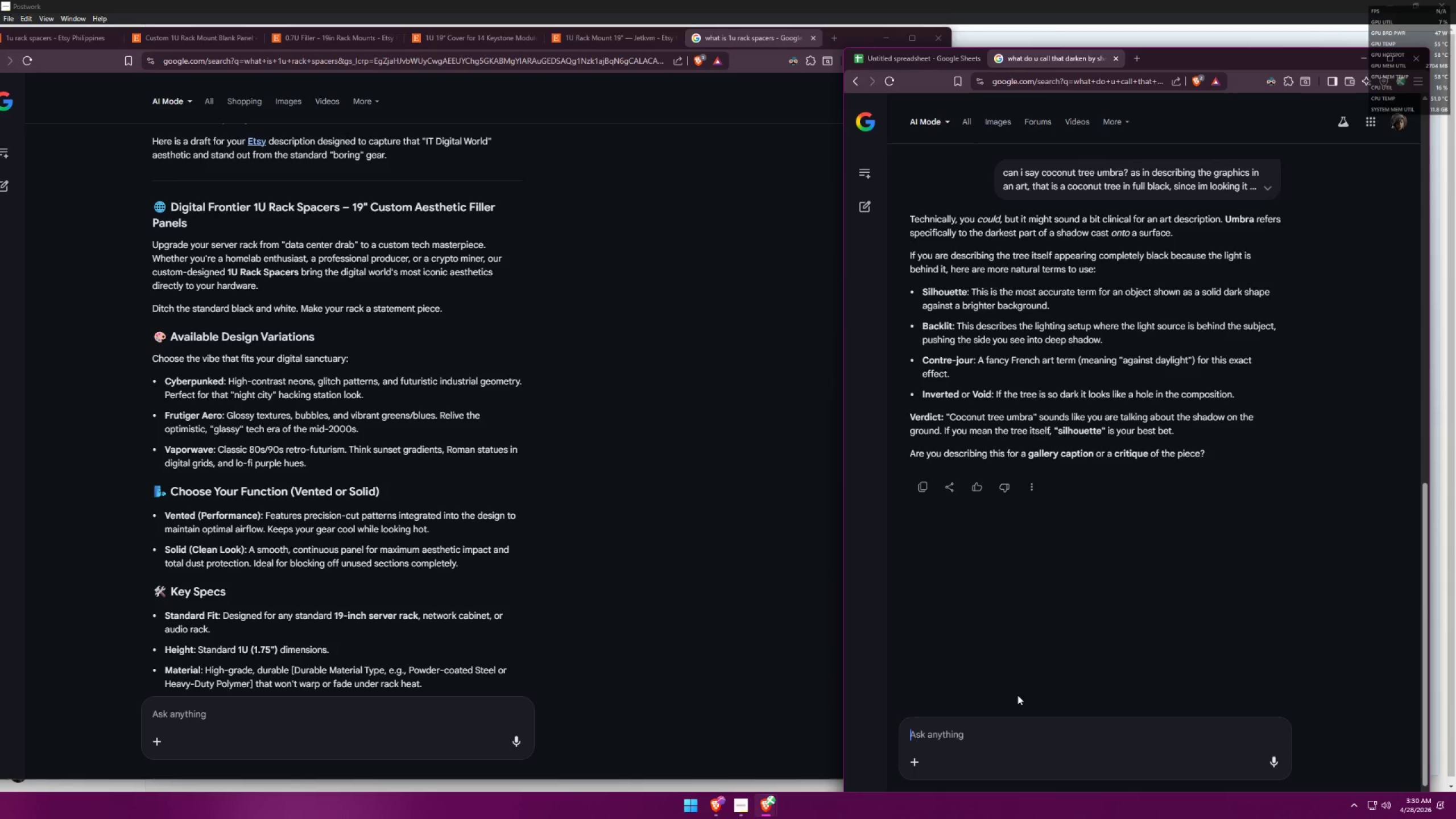 
left_click([904, 58])
 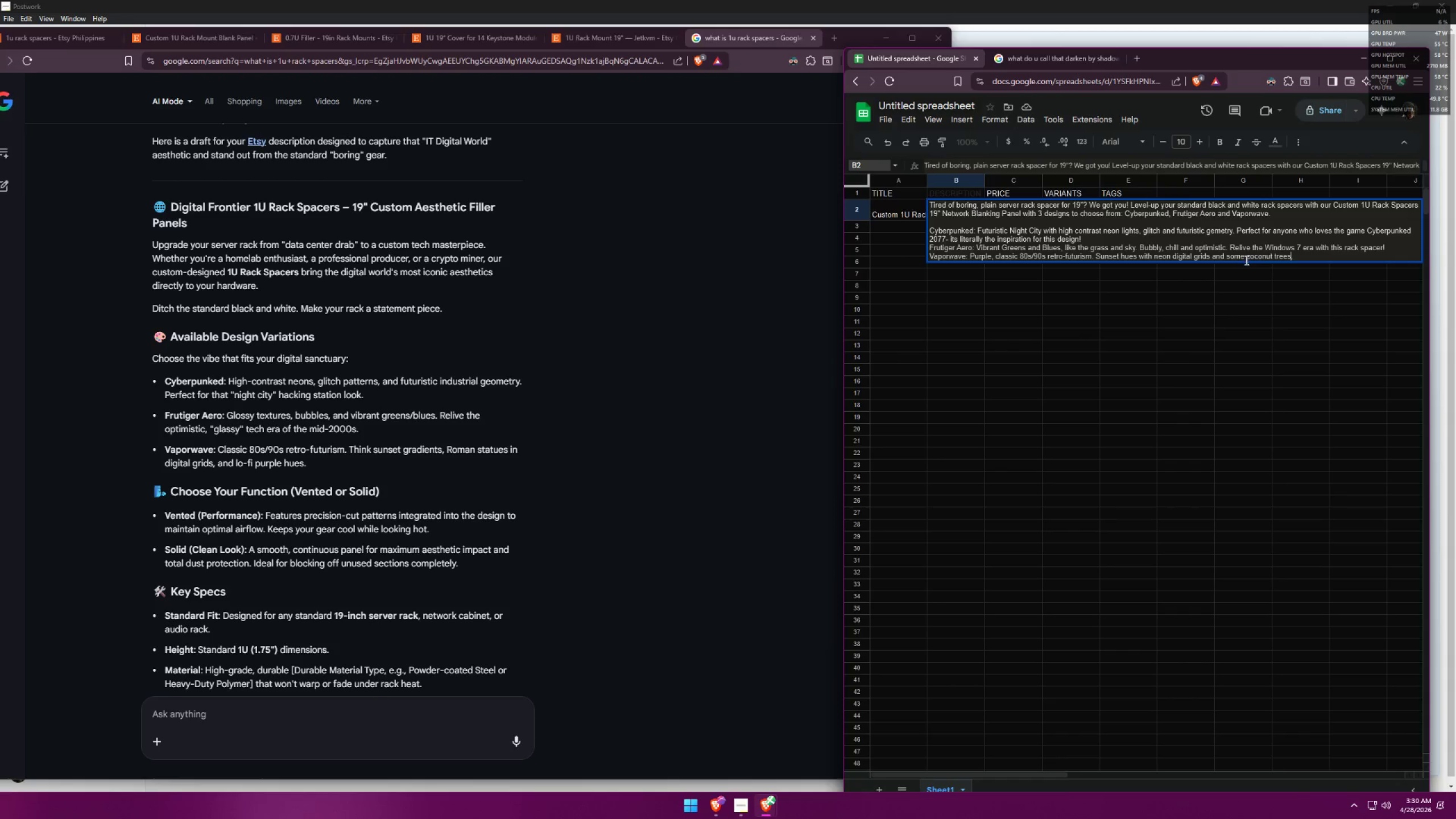 
left_click([1290, 259])
 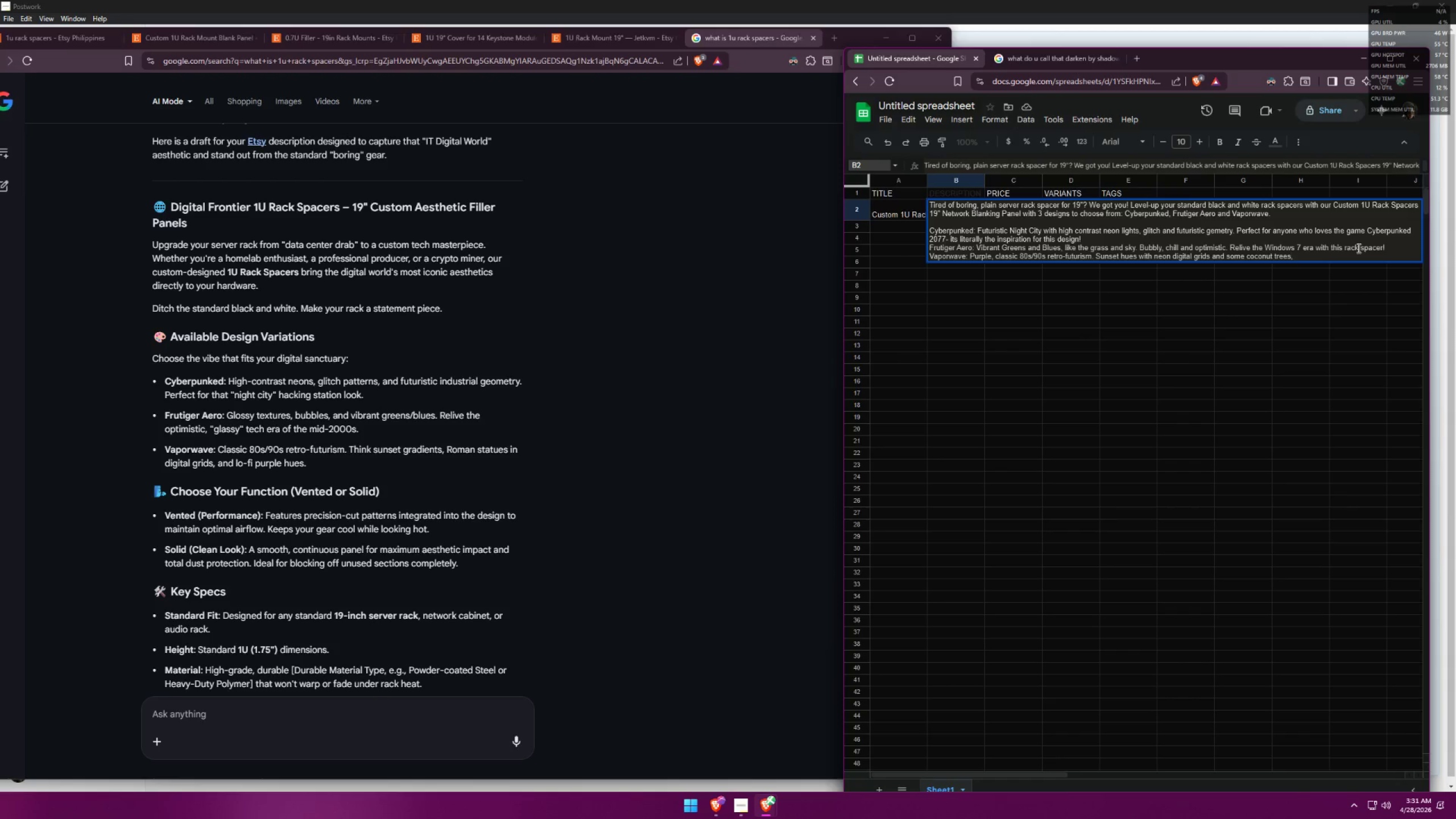 
type( silho)
 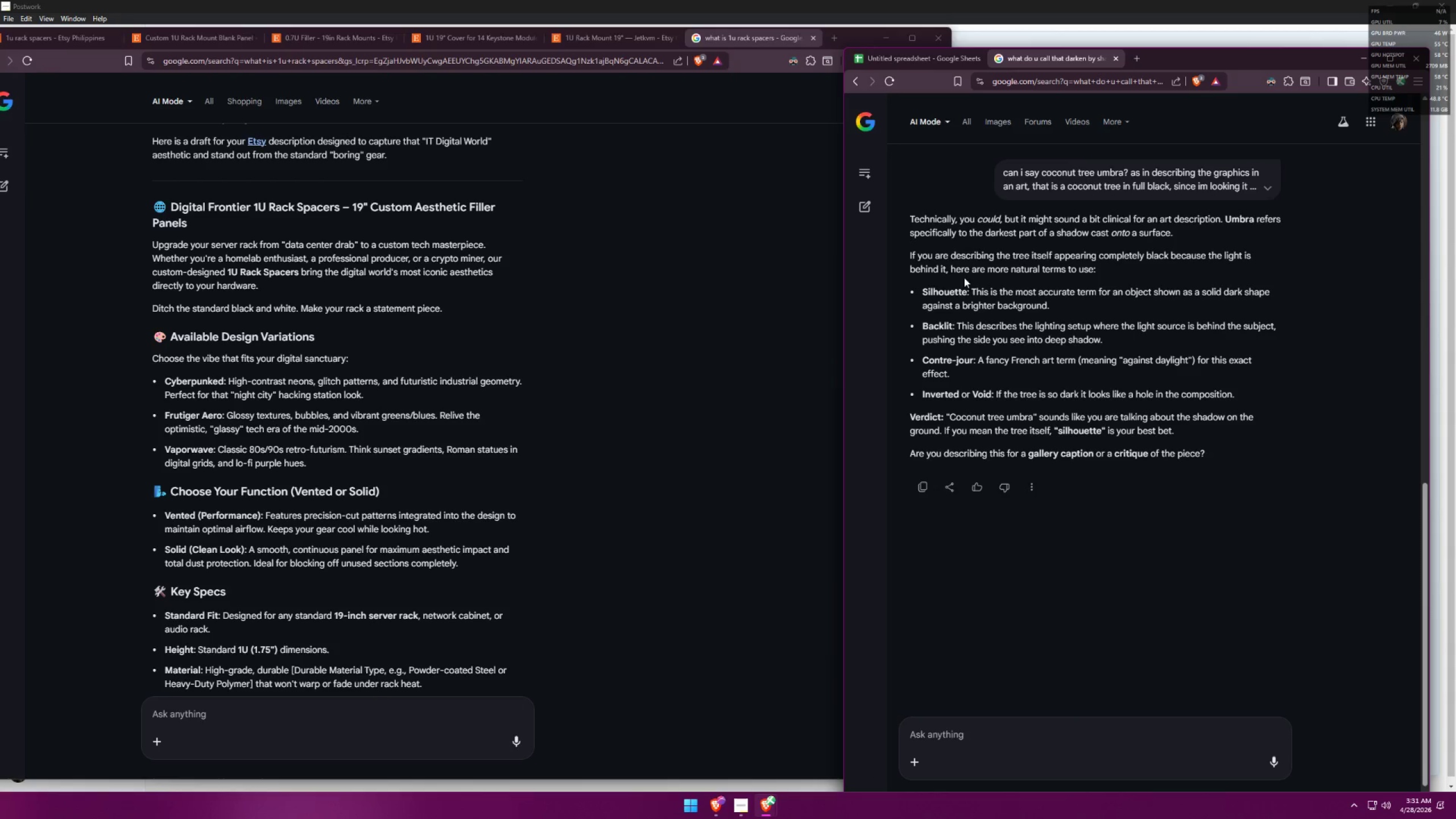 
left_click_drag(start_coordinate=[967, 291], to_coordinate=[923, 294])
 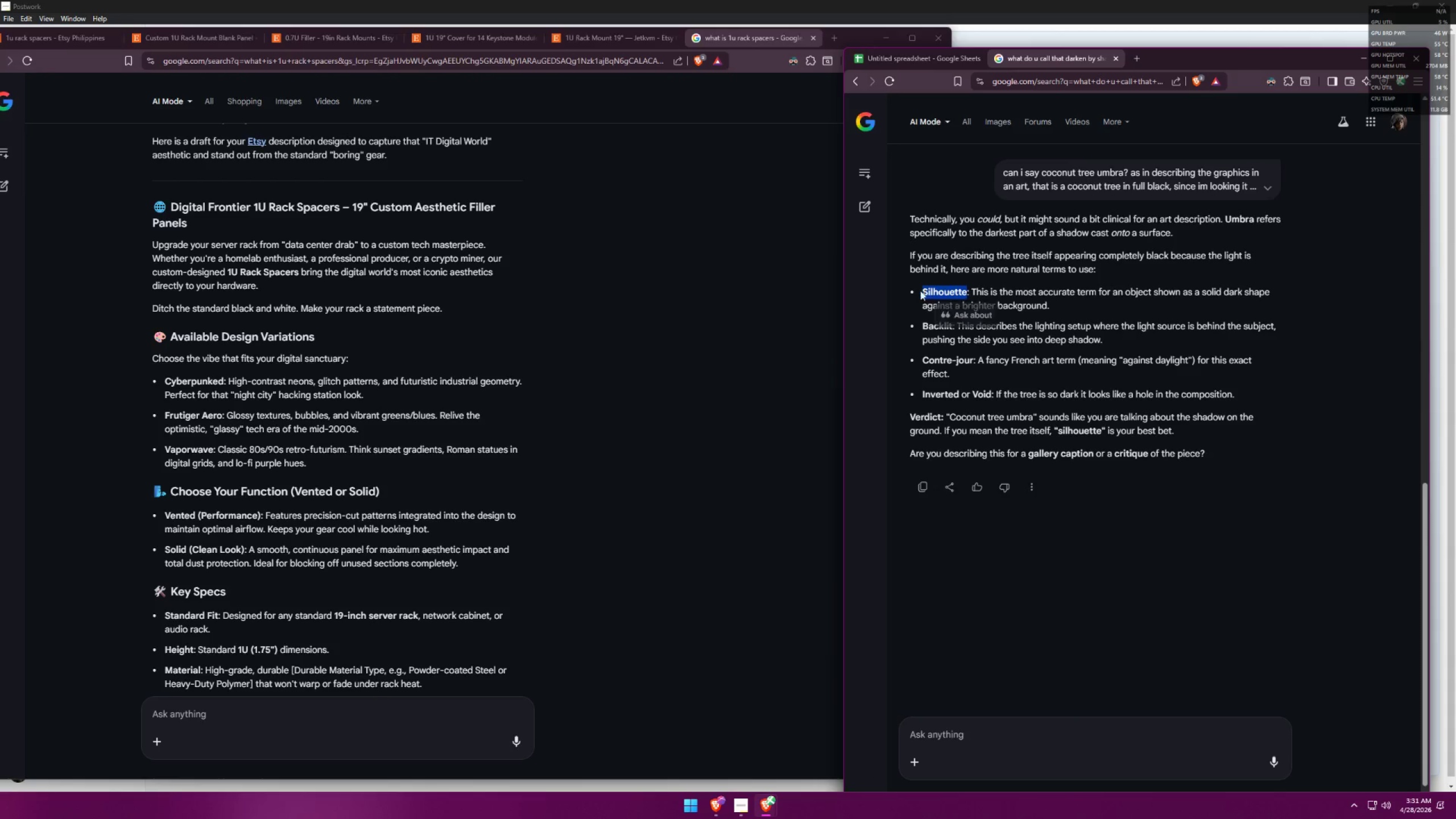 
key(Control+ControlLeft)
 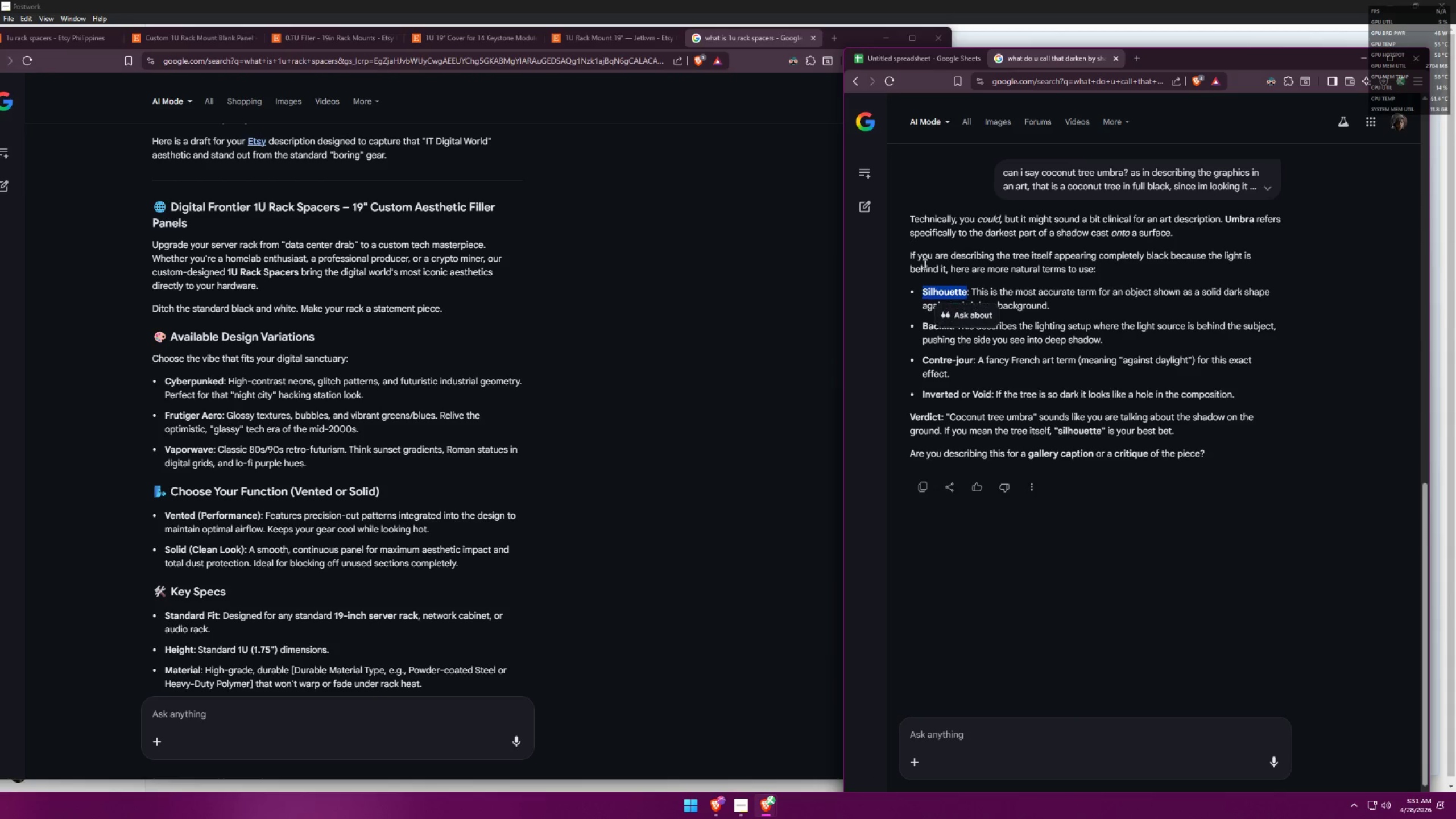 
key(Control+C)
 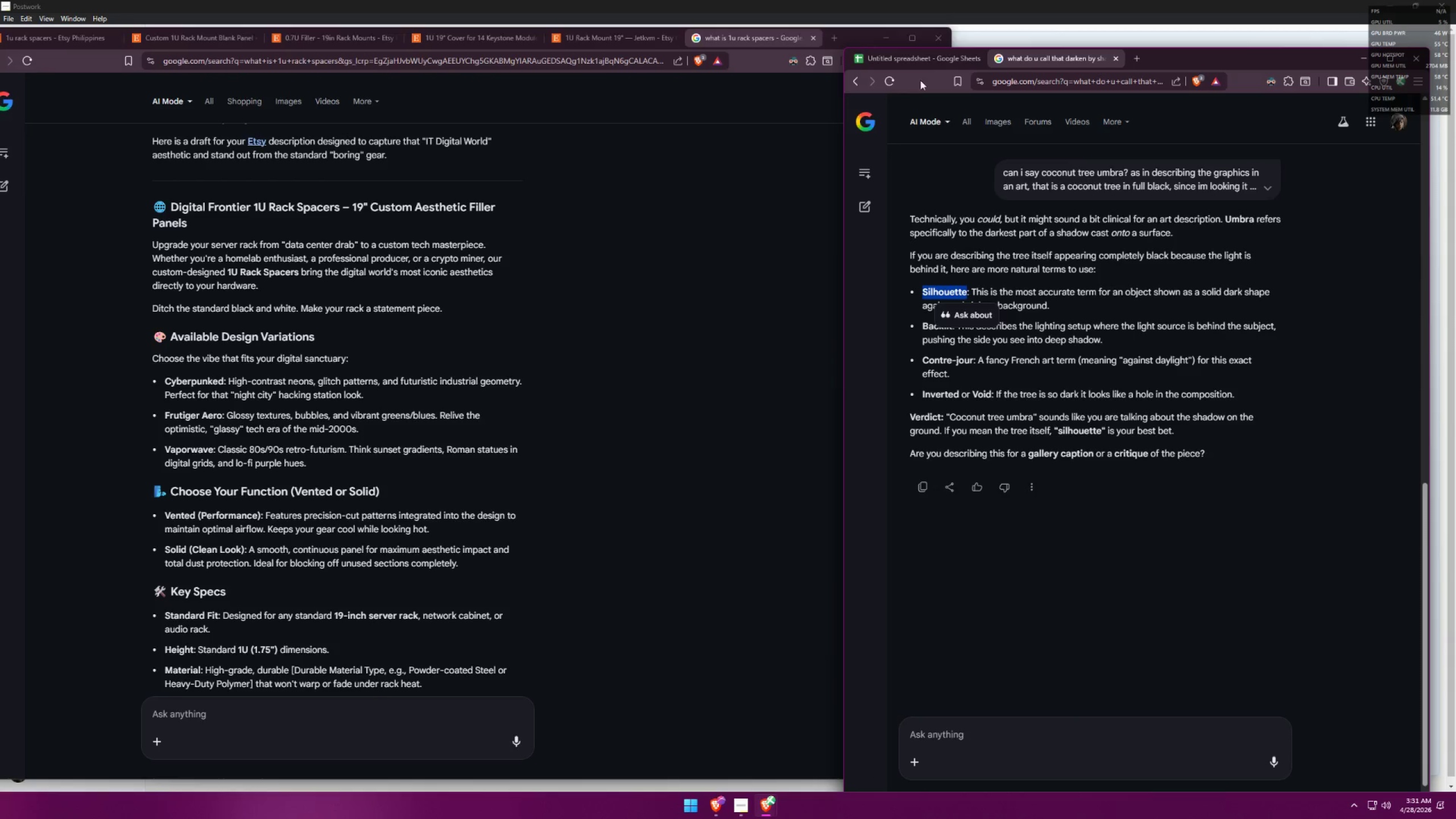 
left_click([934, 66])
 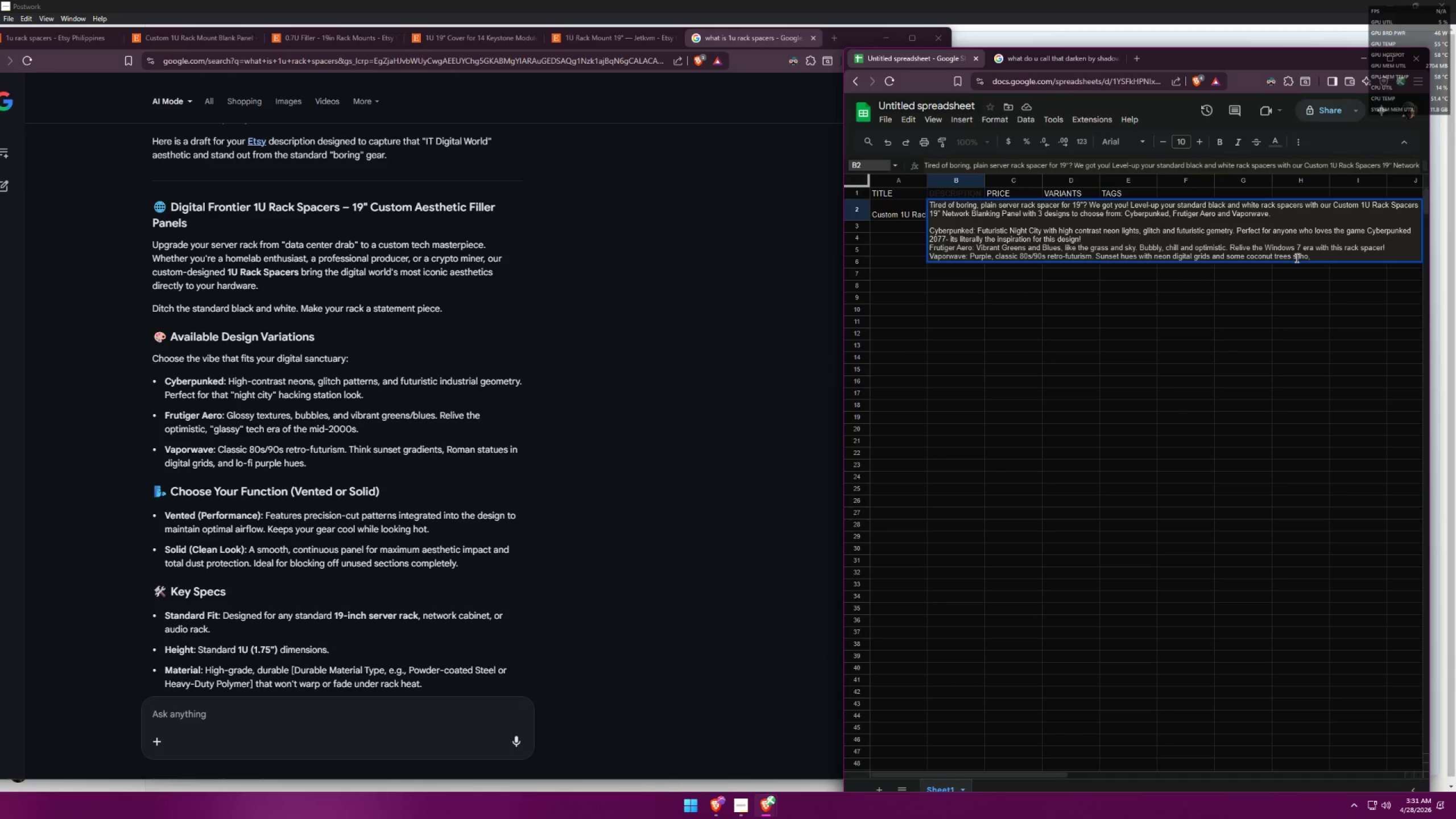 
left_click_drag(start_coordinate=[1295, 257], to_coordinate=[1303, 255])
 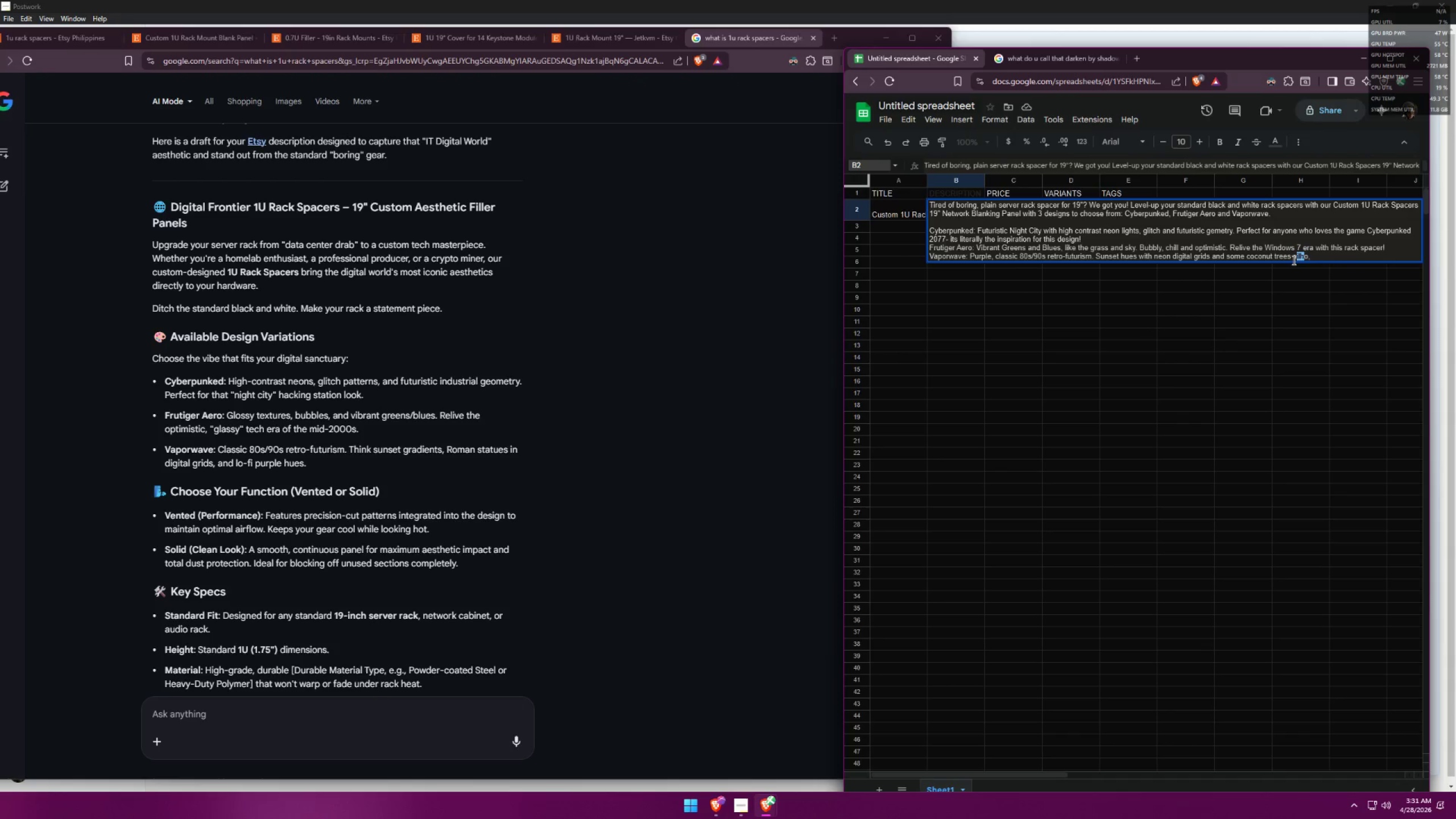 
left_click_drag(start_coordinate=[1293, 259], to_coordinate=[1309, 255])
 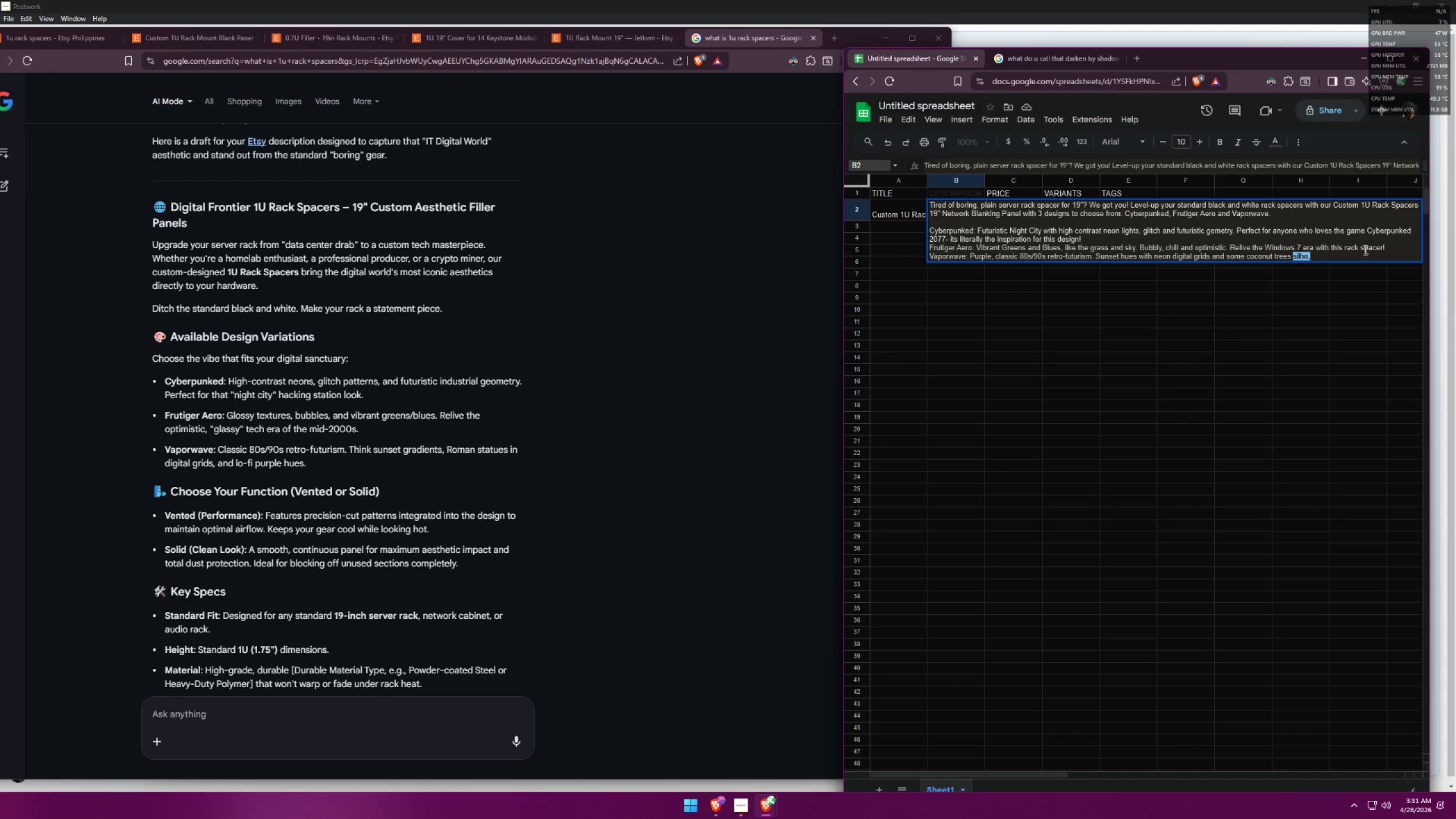 
key(Control+ControlLeft)
 